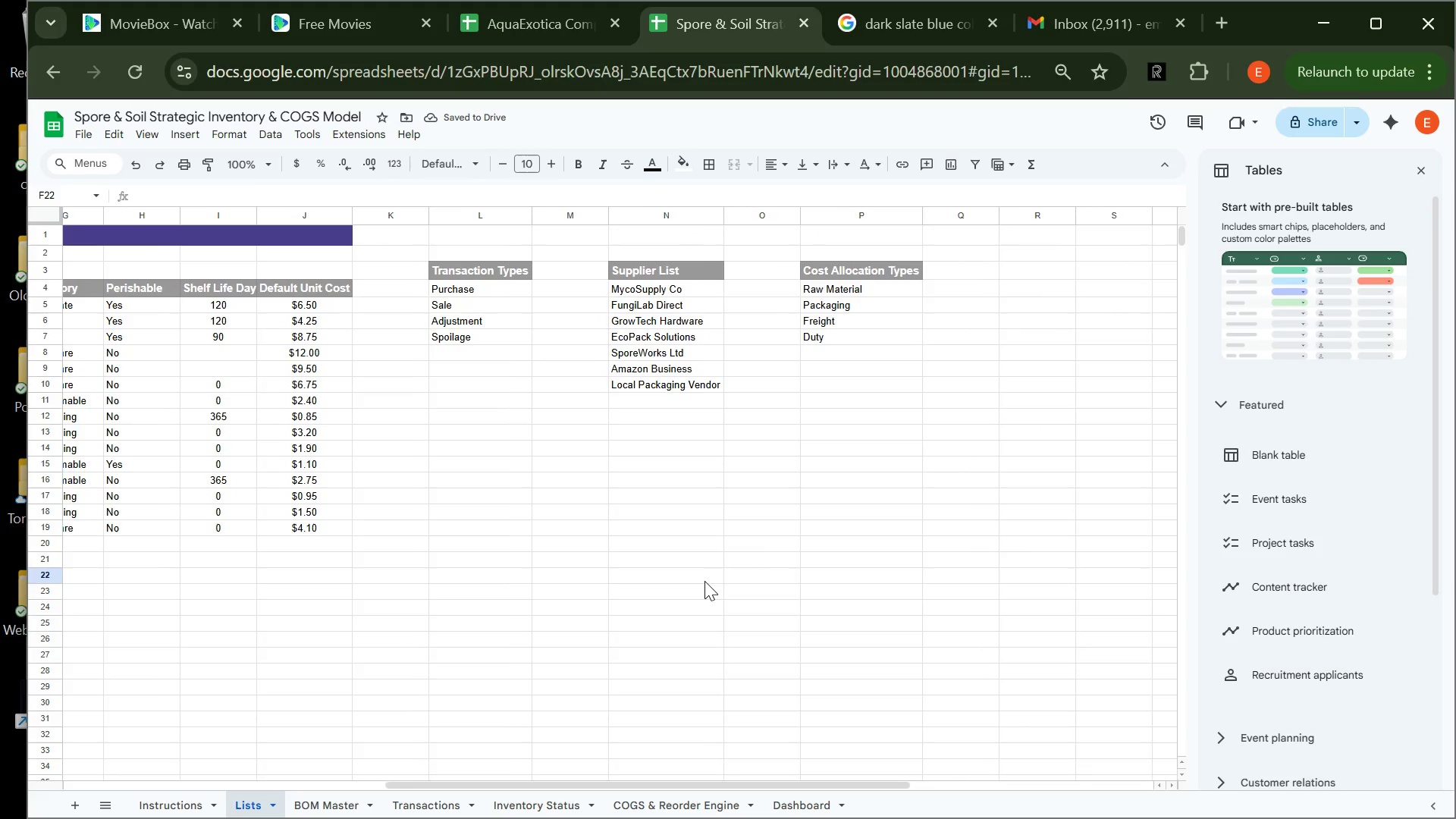 
wait(8.52)
 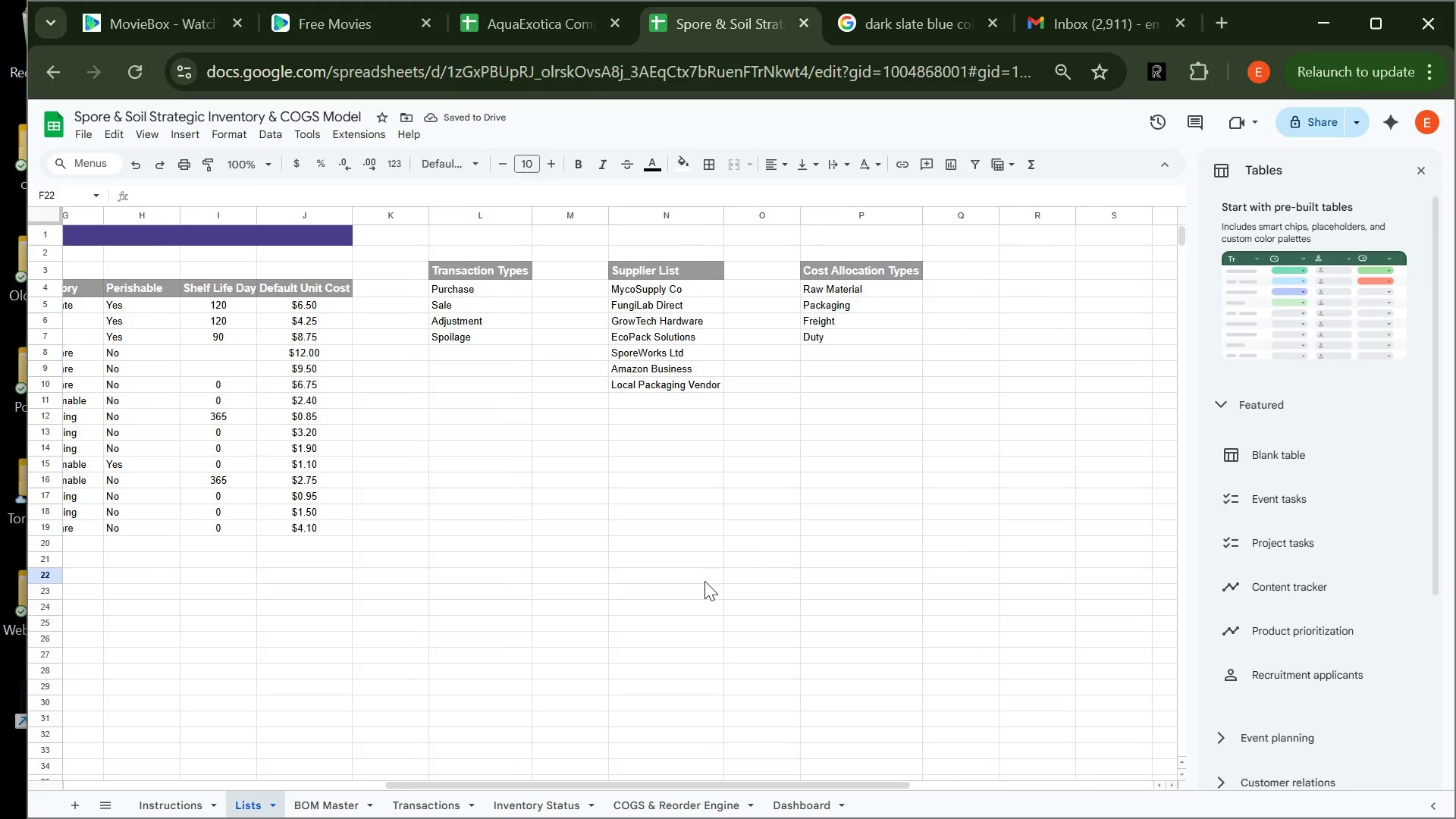 
left_click_drag(start_coordinate=[340, 232], to_coordinate=[907, 238])
 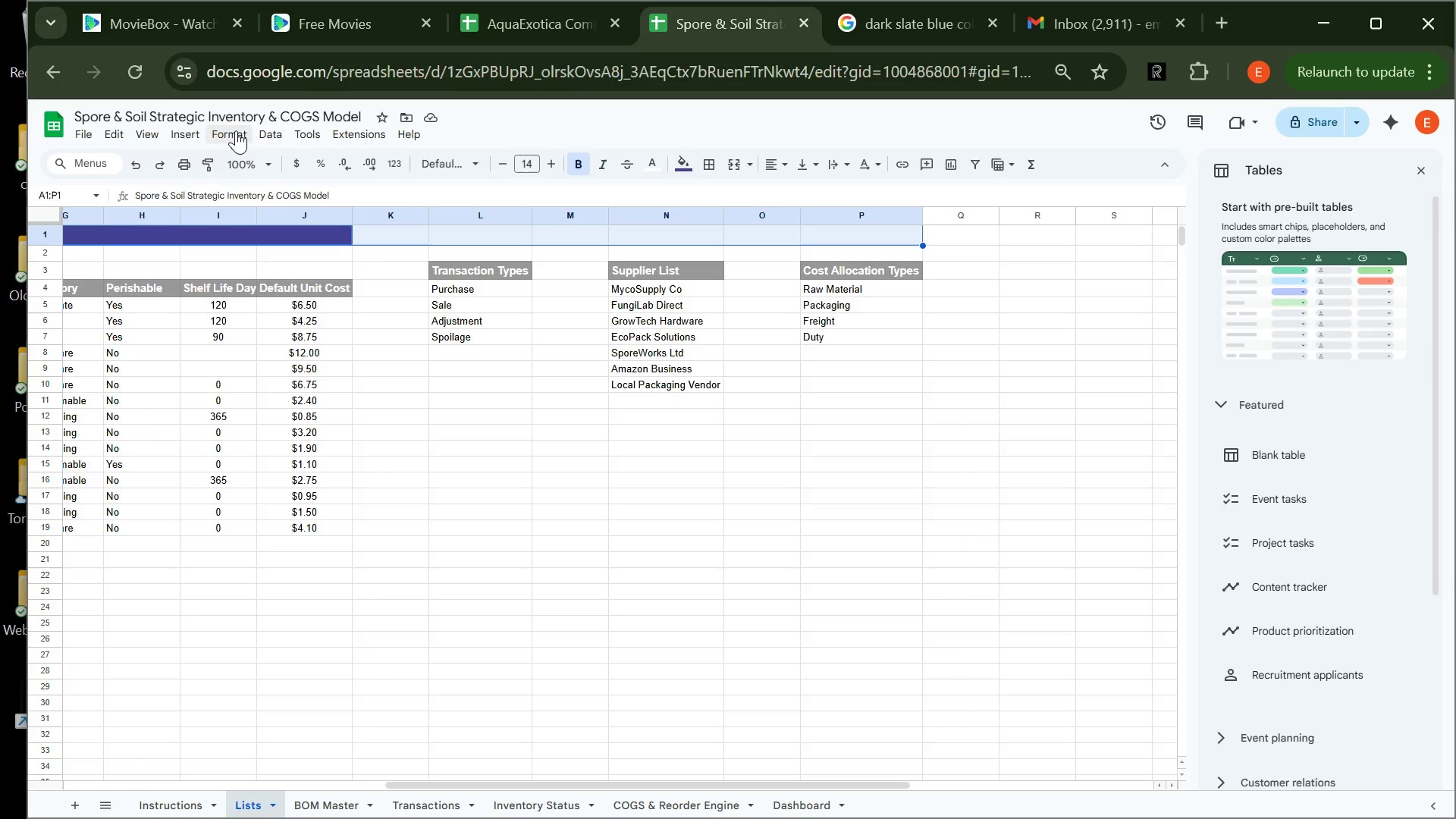 
left_click([236, 130])
 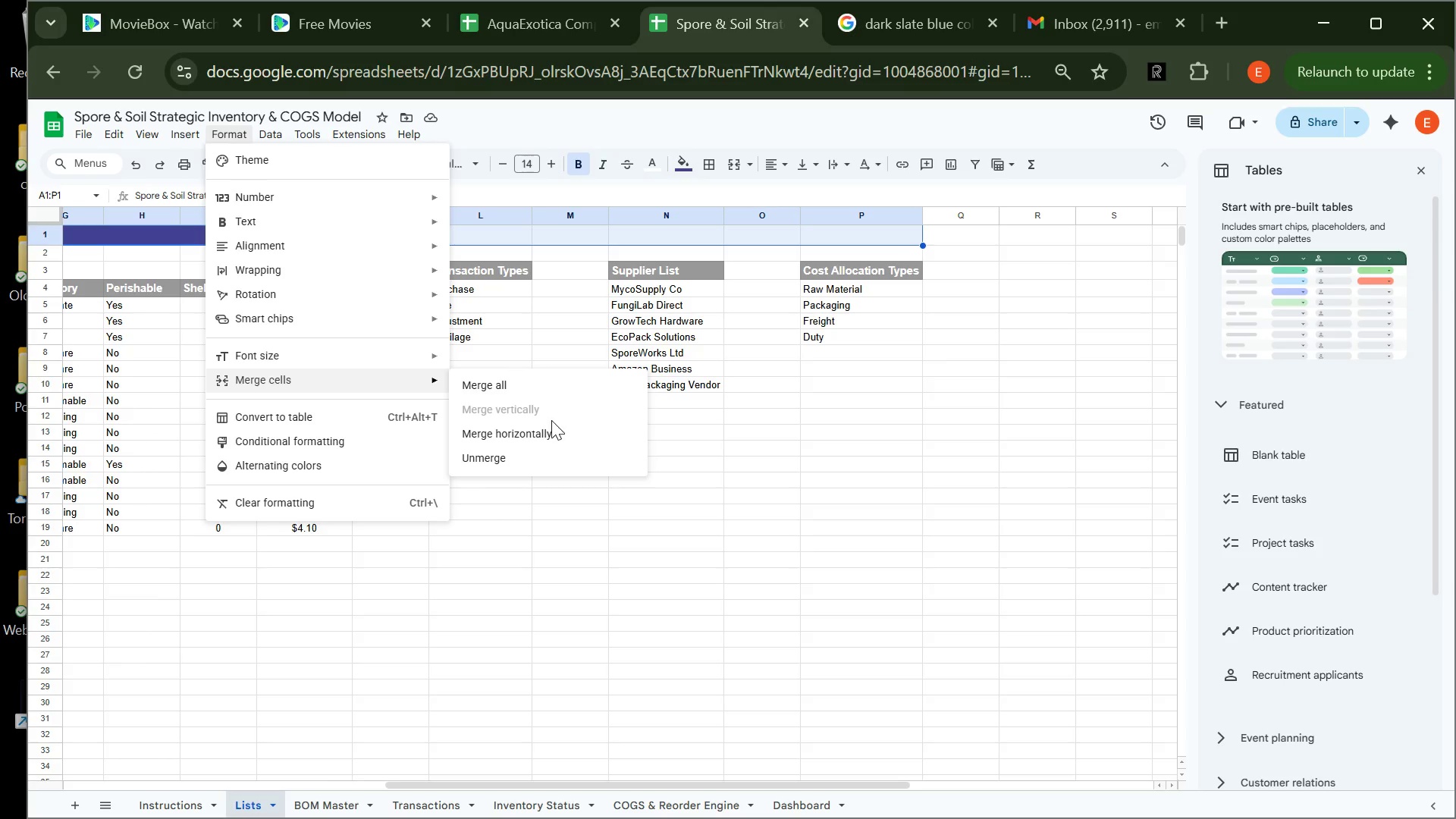 
left_click([551, 429])
 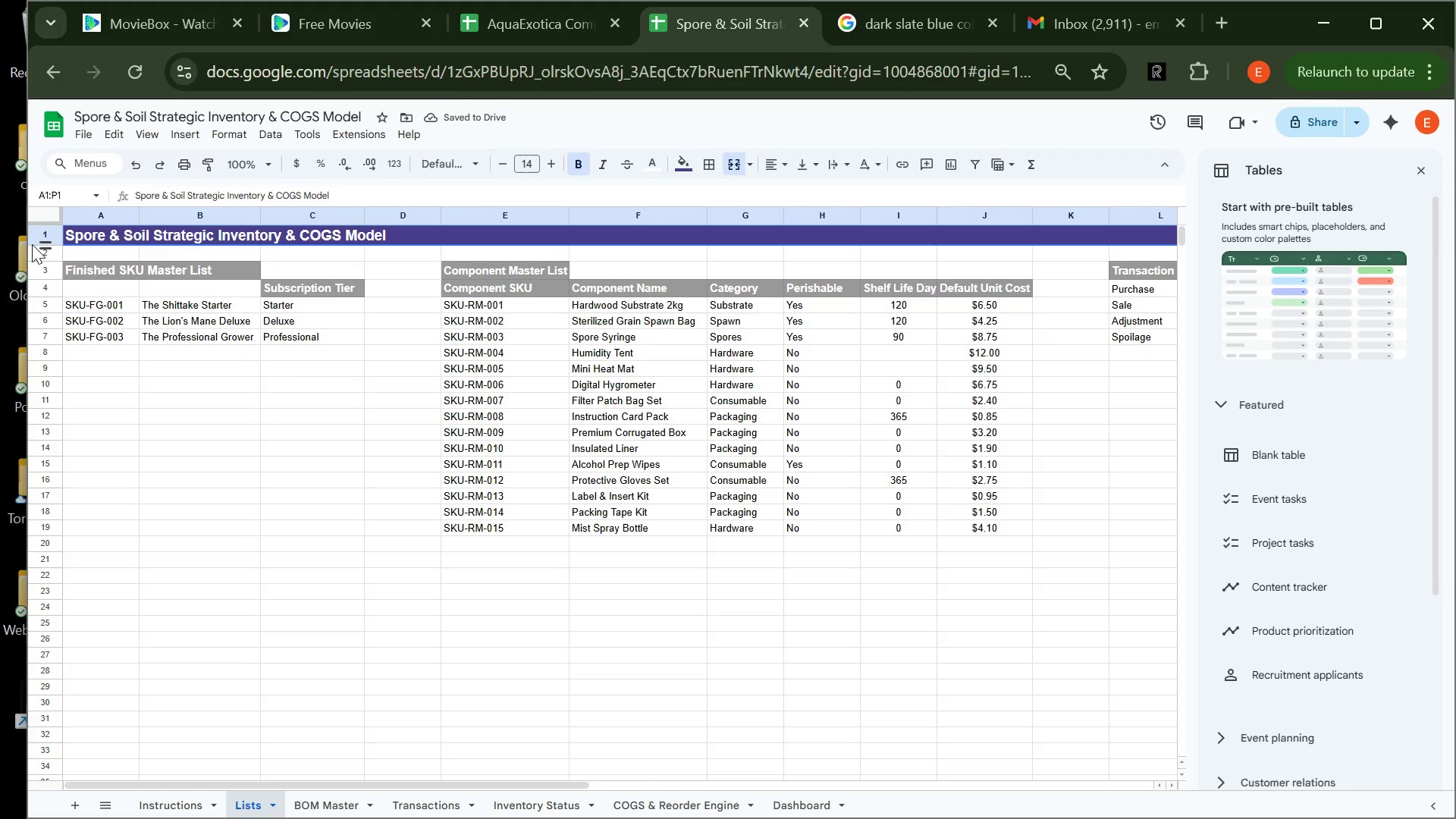 
wait(6.27)
 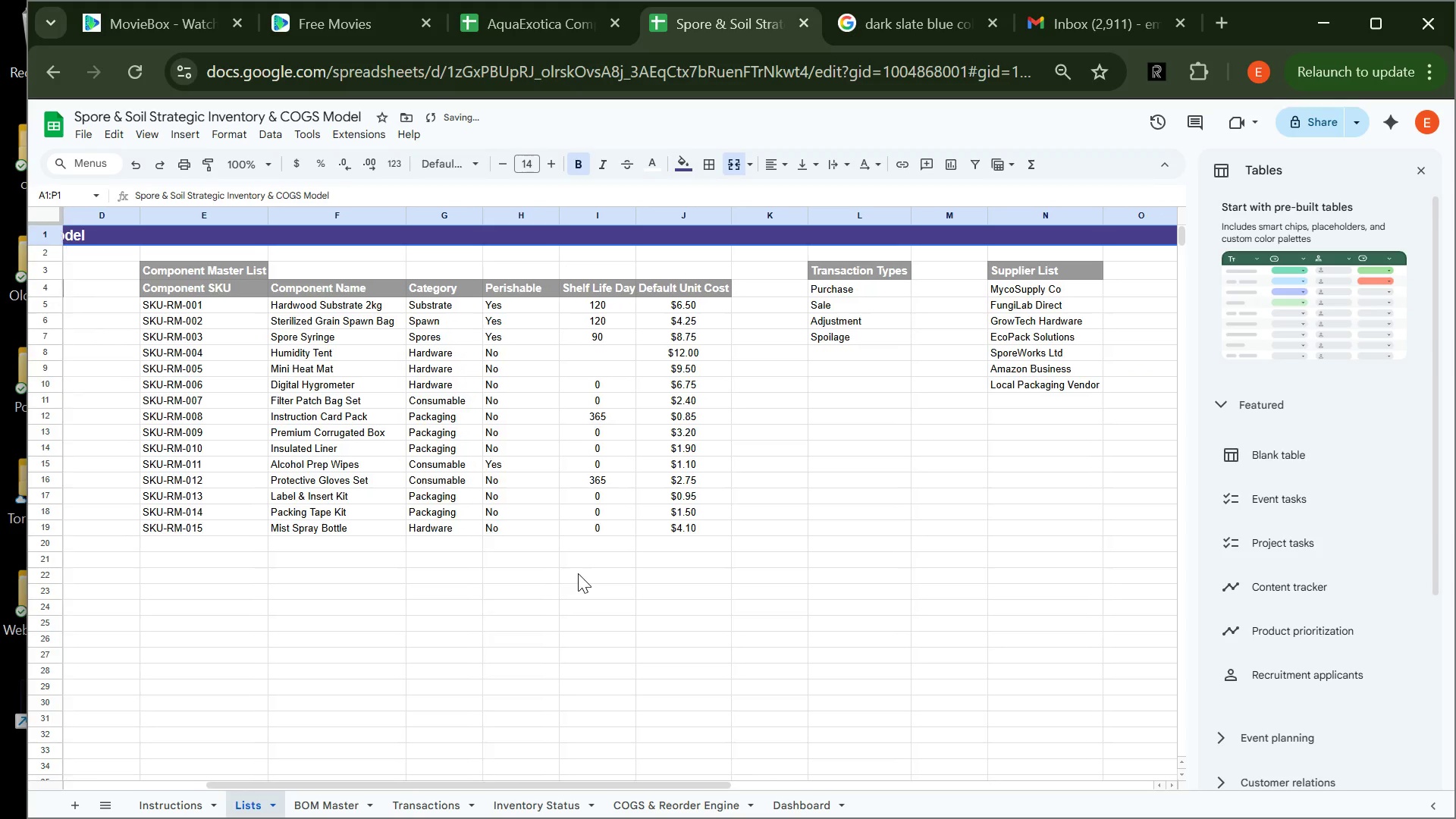 
left_click([47, 270])
 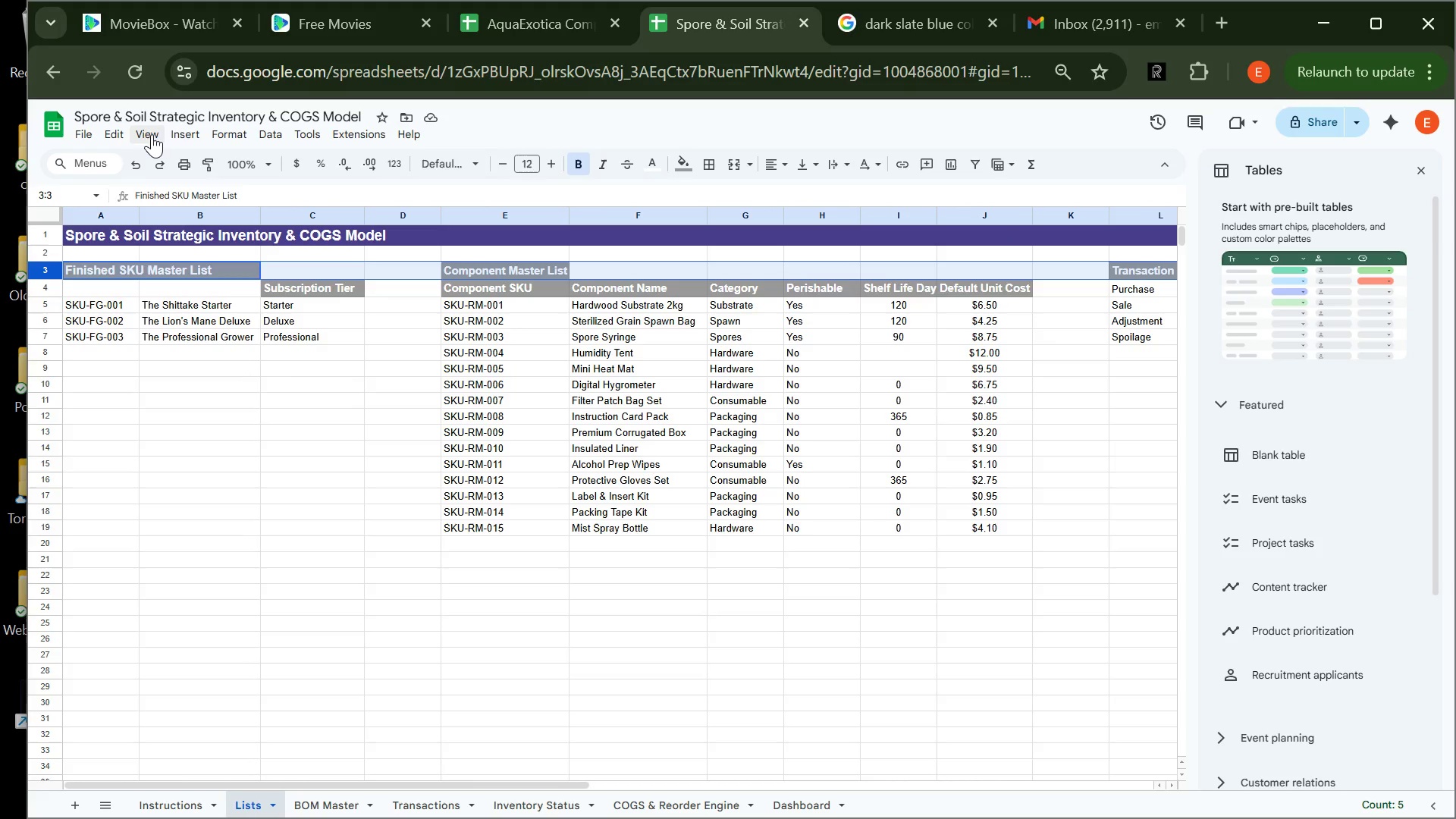 
left_click([148, 132])
 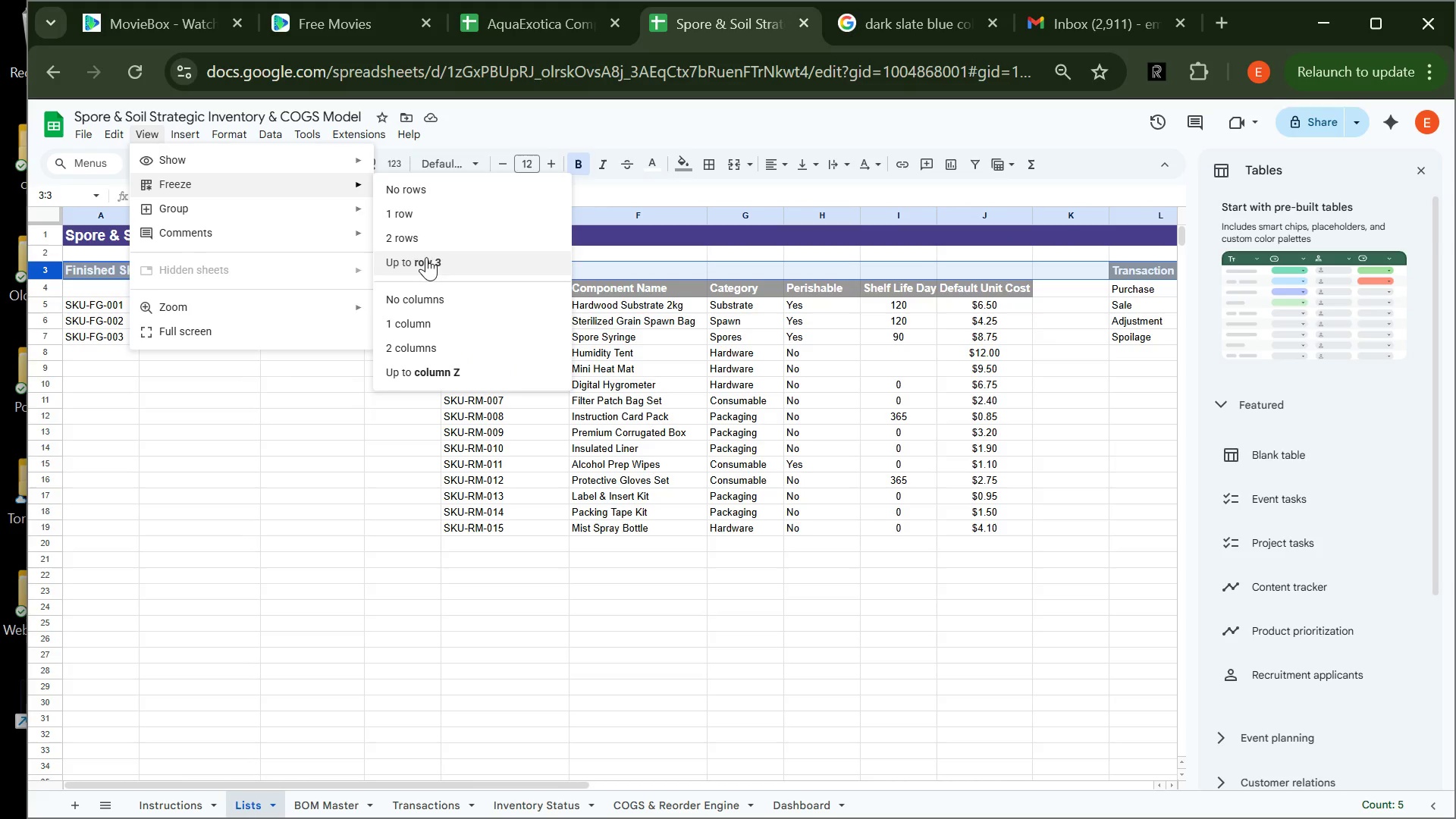 
left_click([428, 263])
 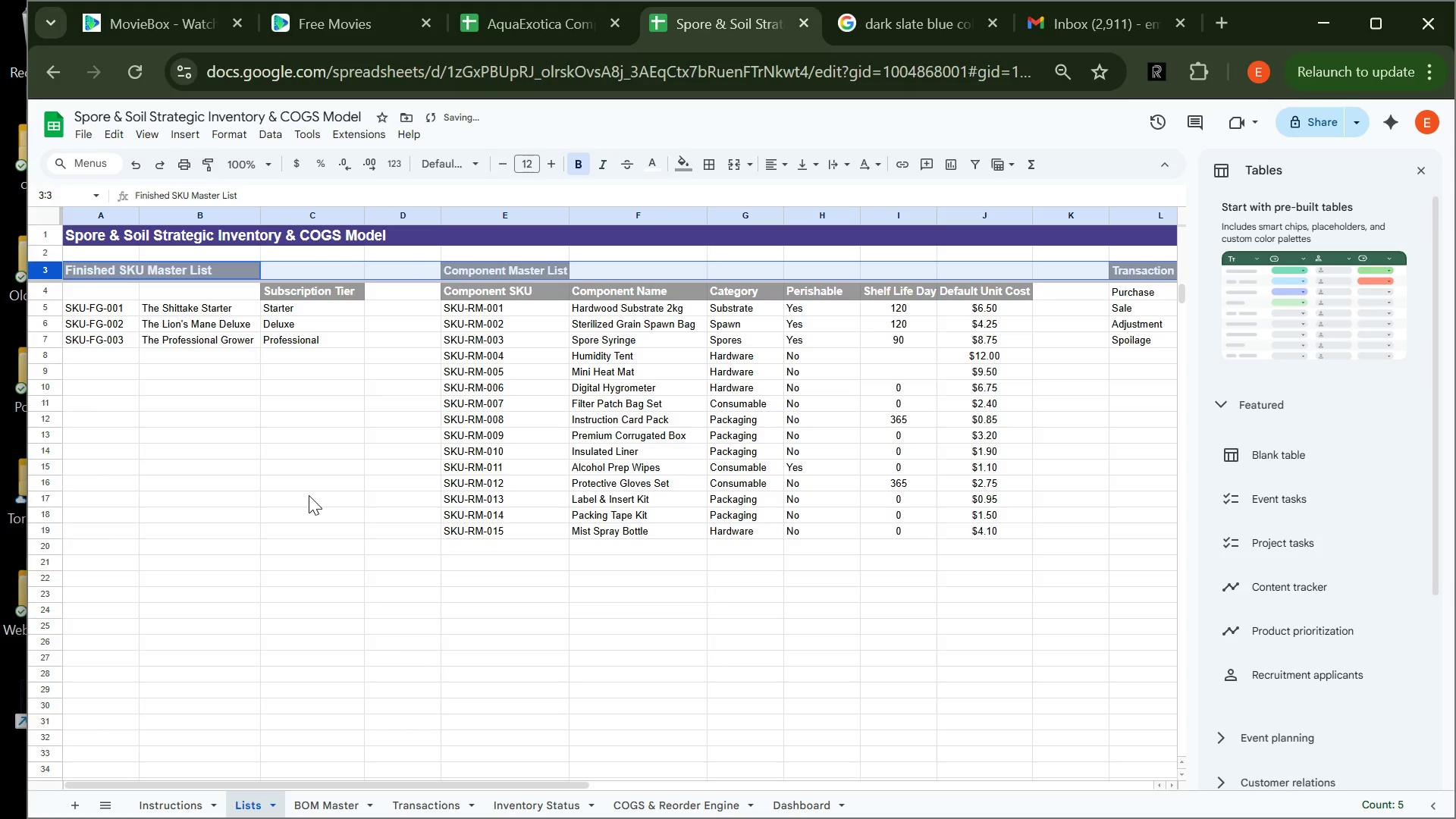 
left_click([309, 495])
 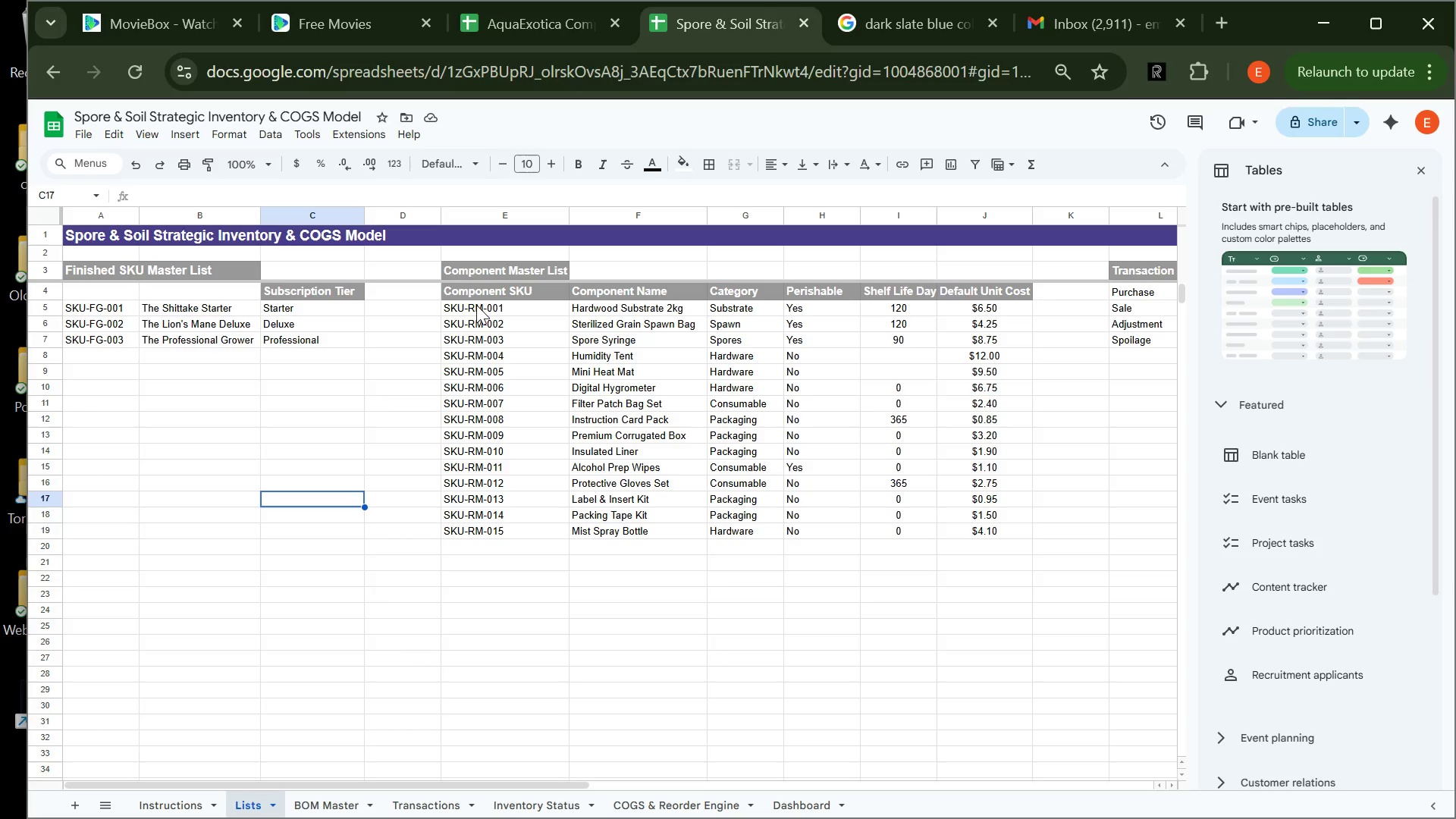 
wait(60.75)
 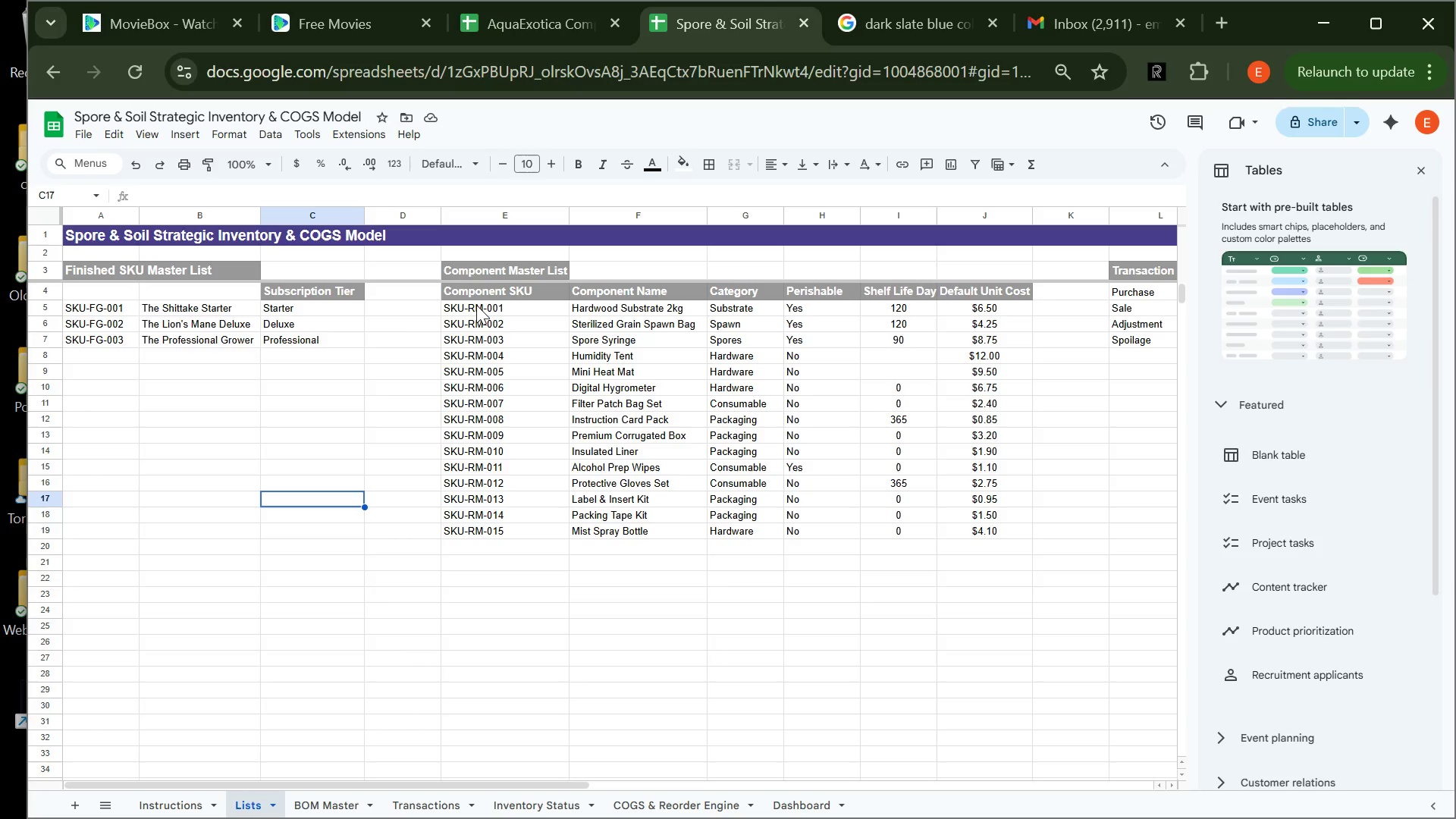 
left_click([324, 803])
 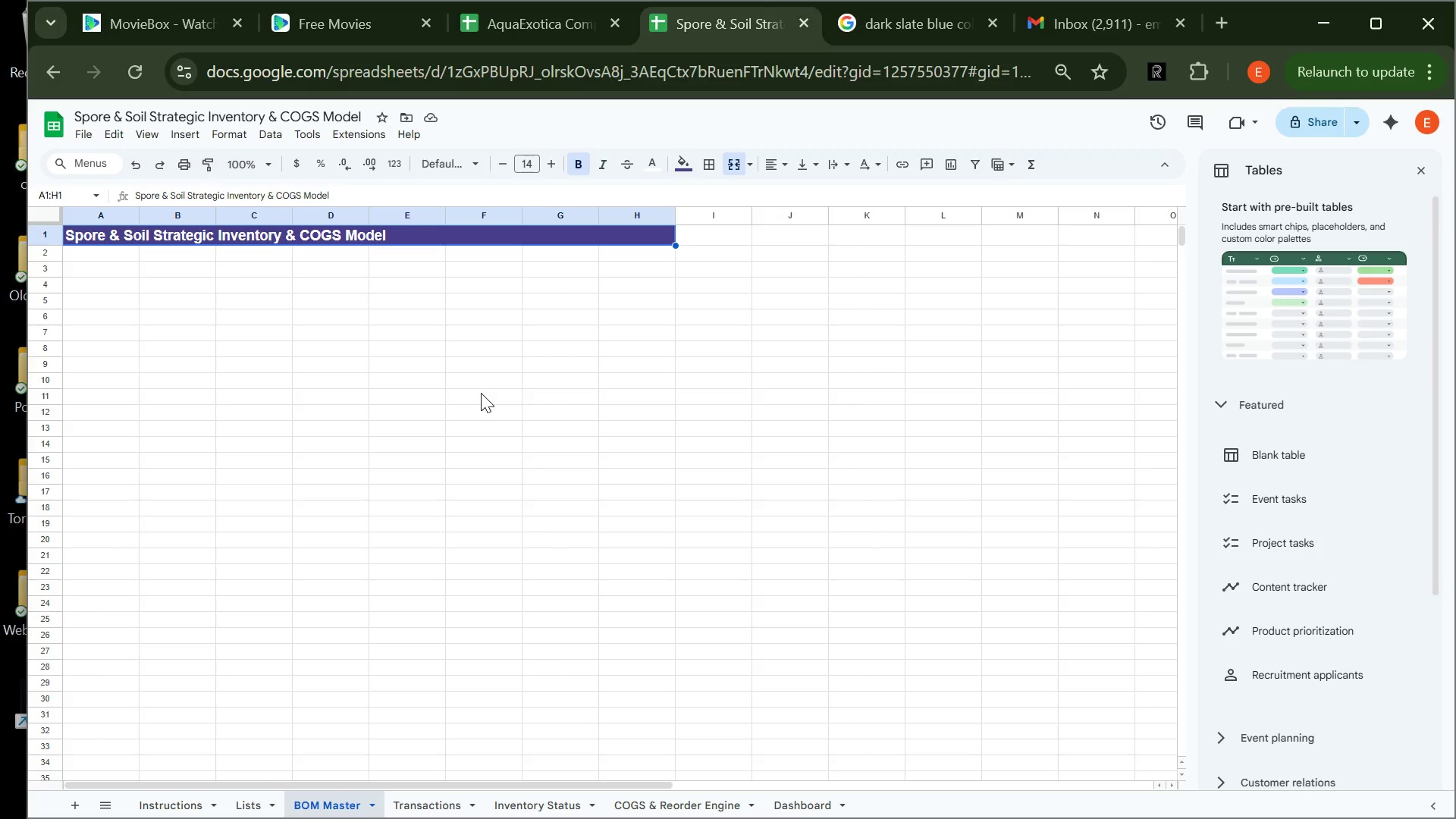 
wait(9.31)
 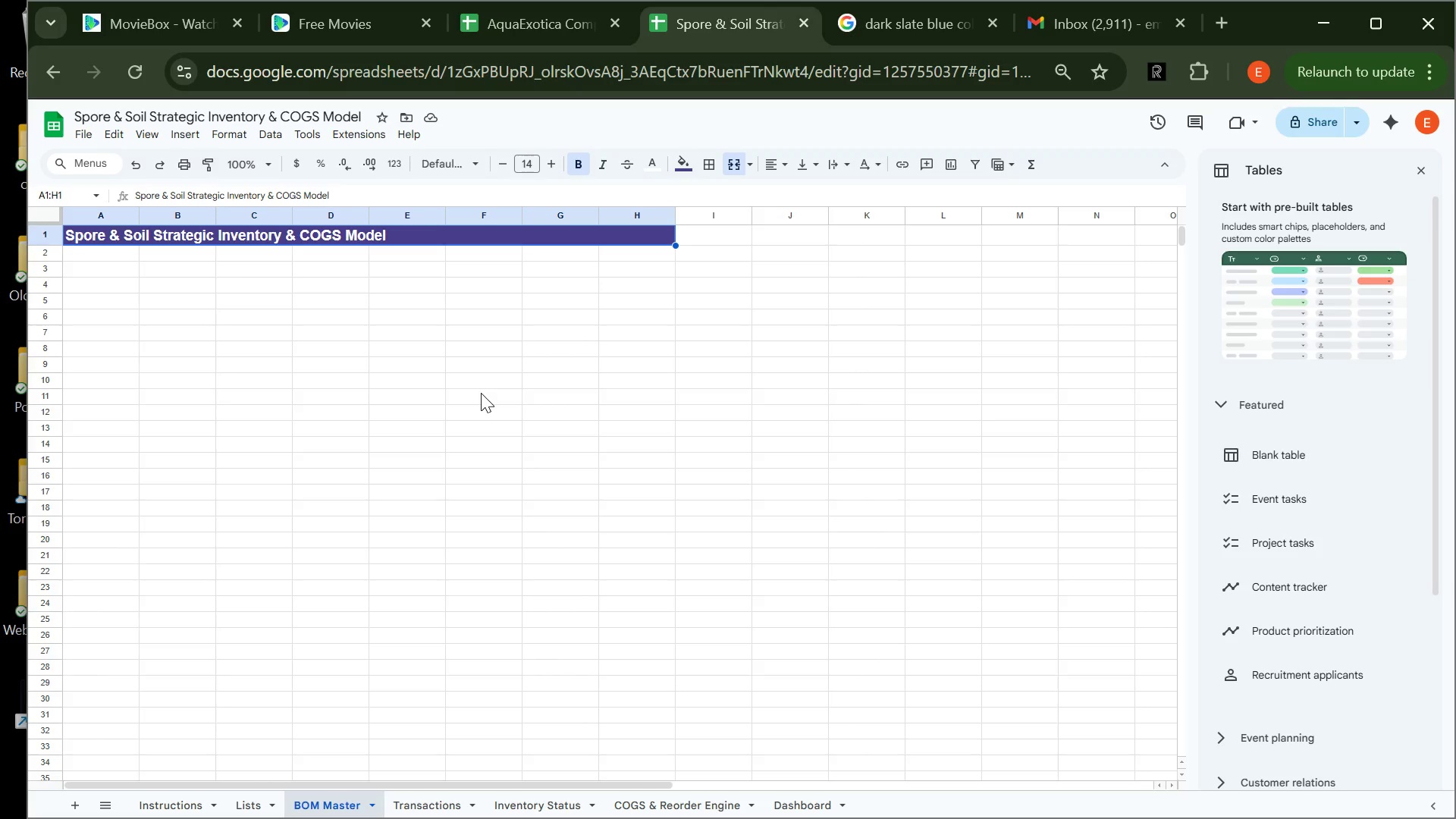 
left_click([94, 251])
 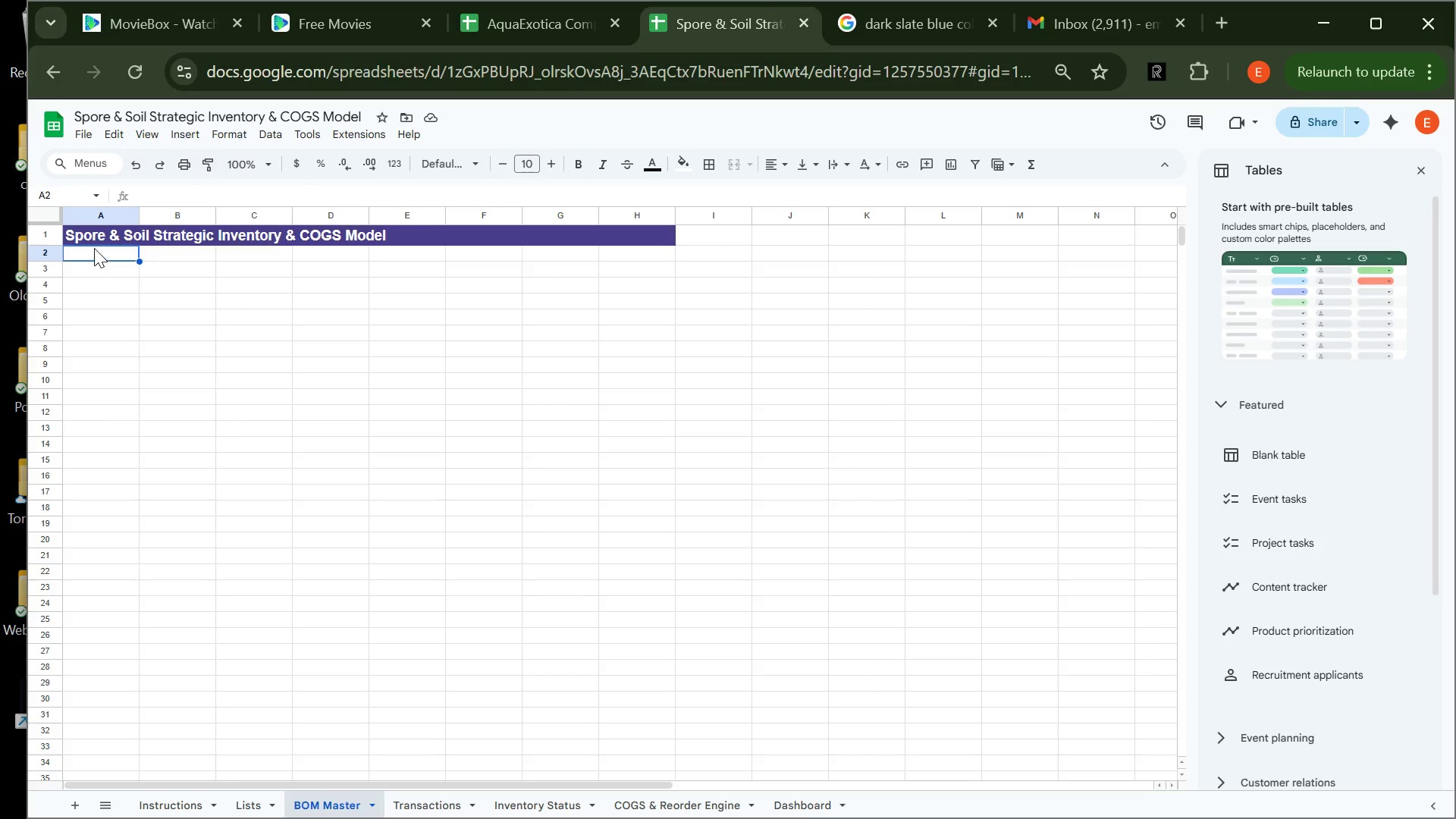 
wait(7.2)
 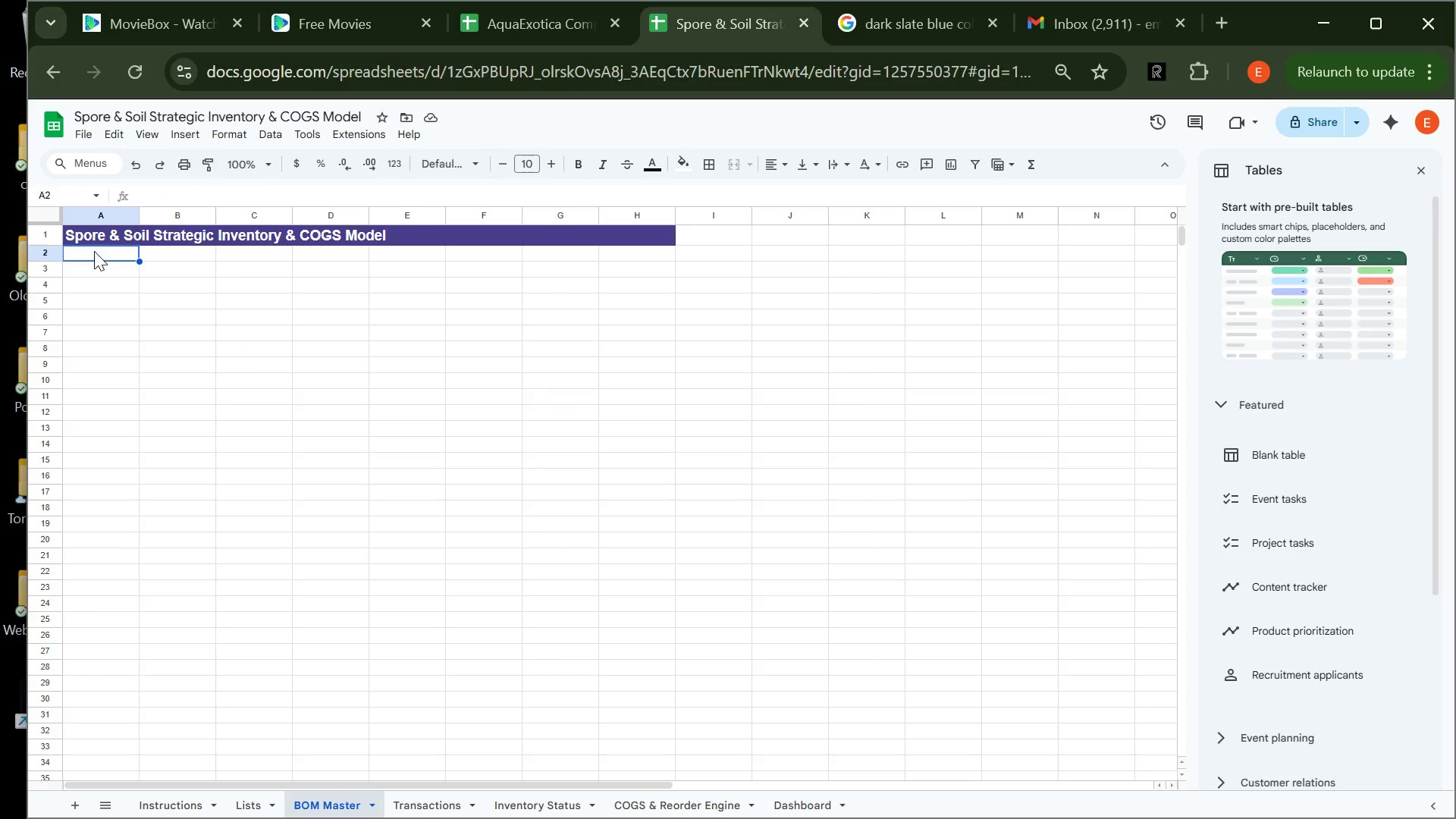 
left_click([80, 237])
 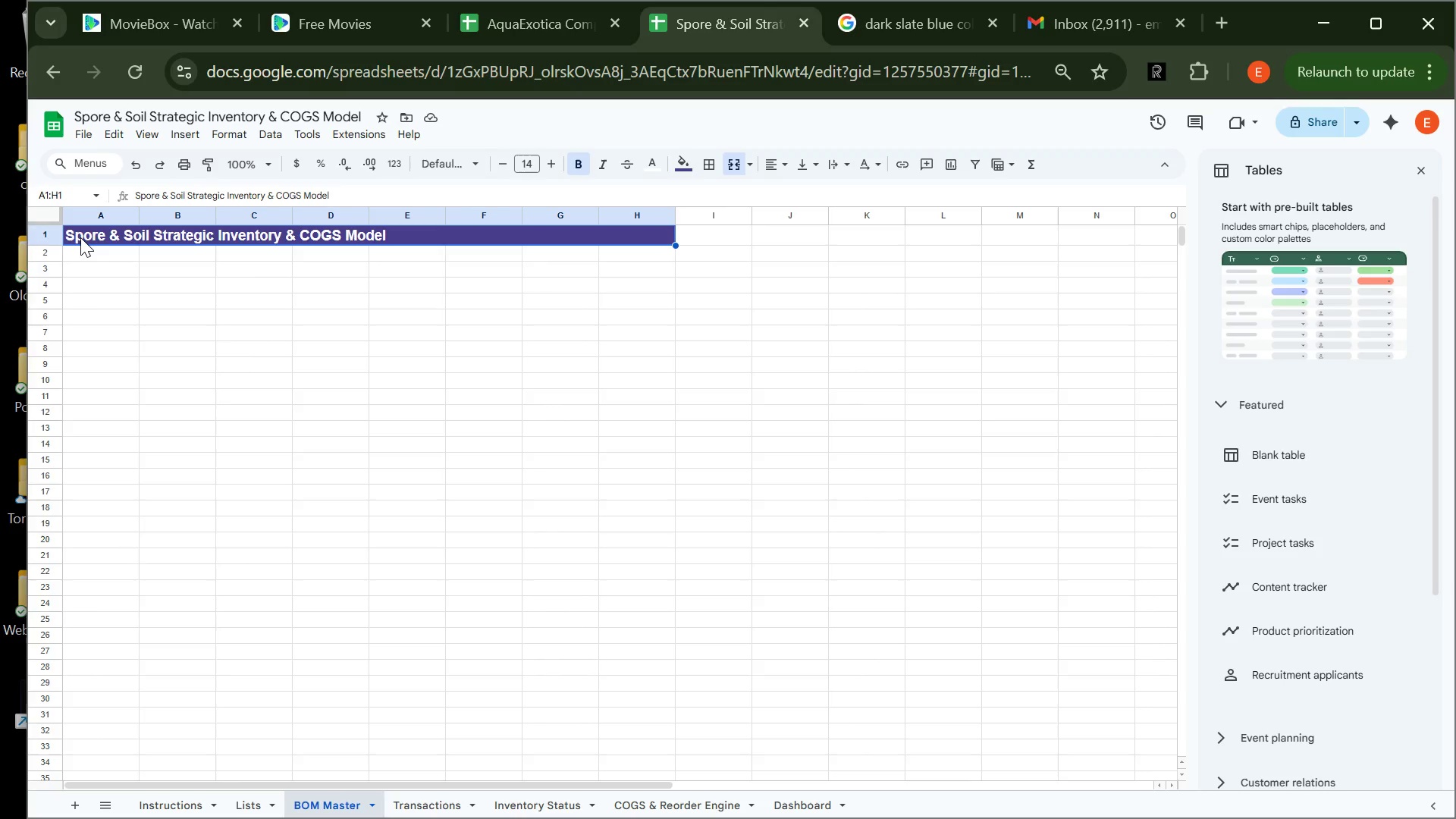 
type(Bill of Materials - Finished Kit Component Breakdown)
 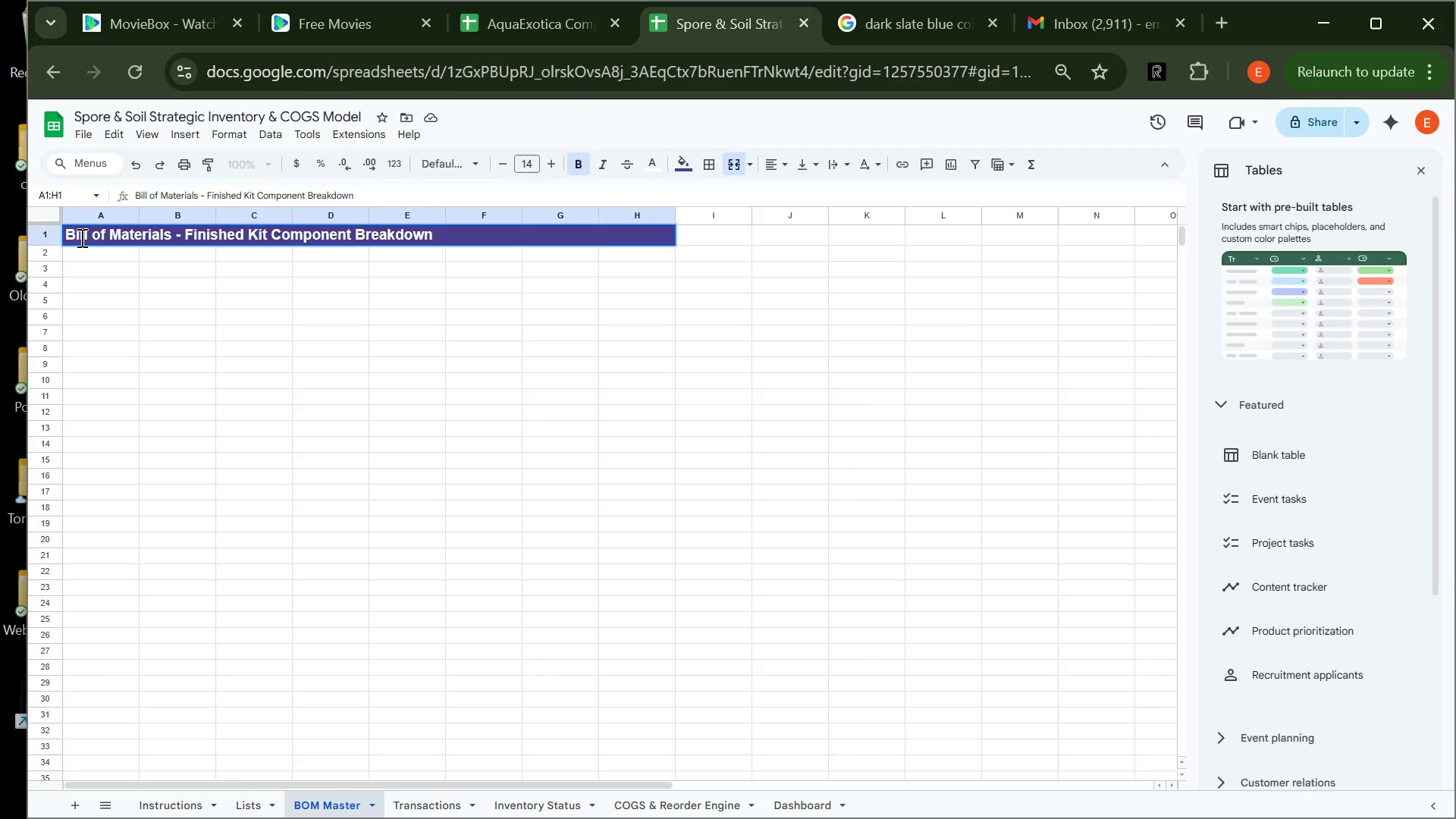 
key(Enter)
 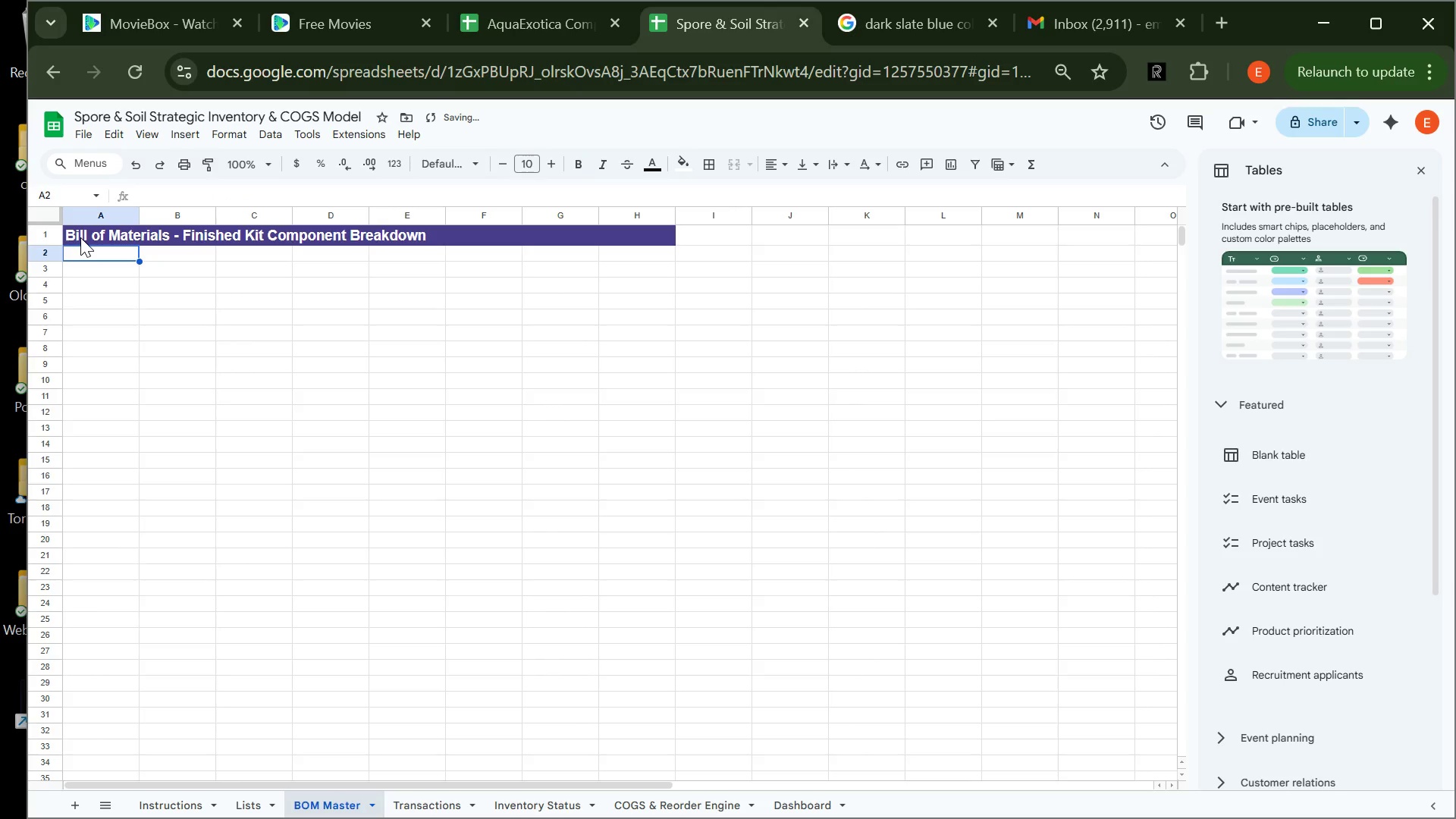 
key(Enter)
 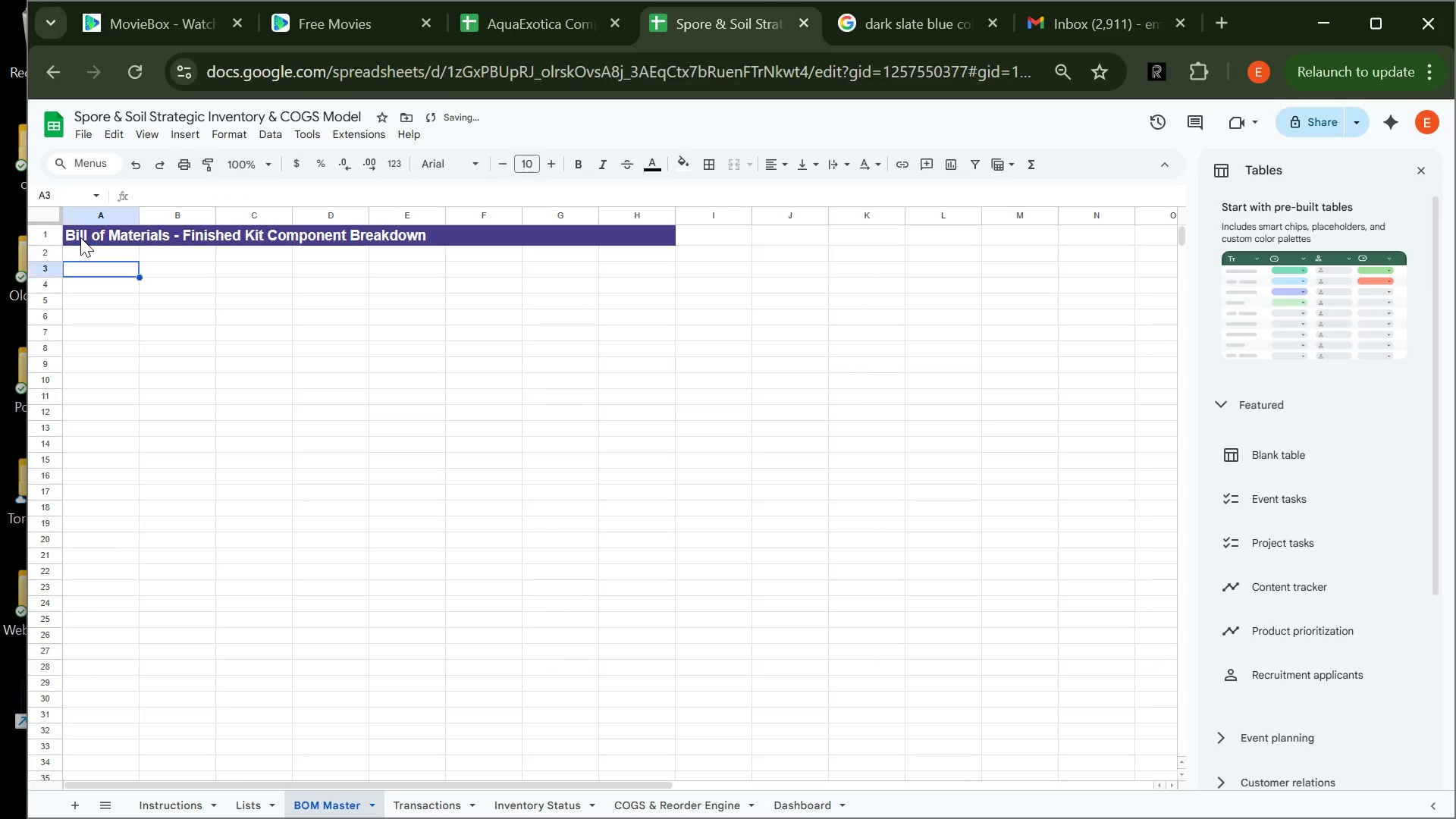 
key(Enter)
 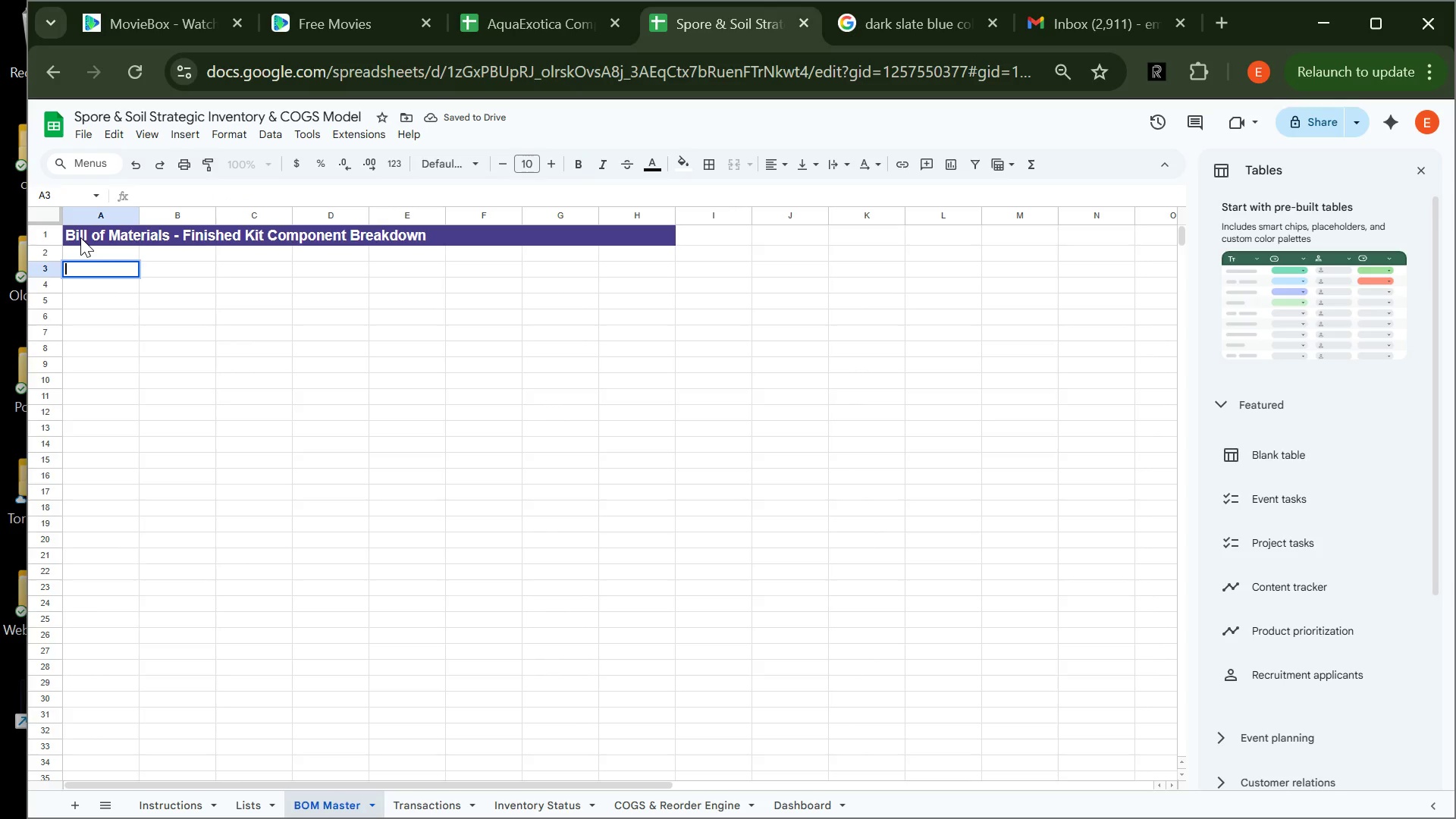 
key(Enter)
 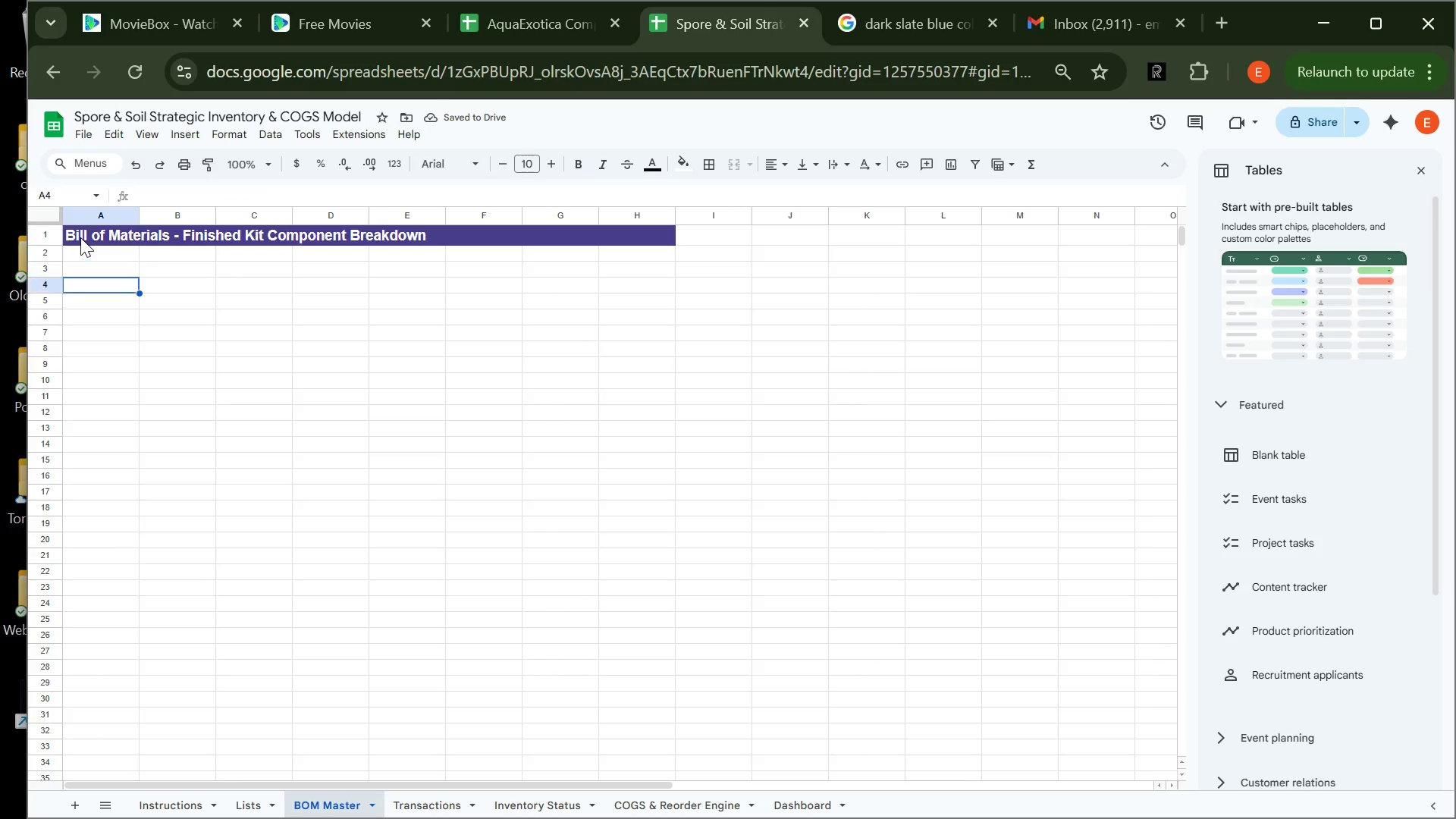 
key(Enter)
 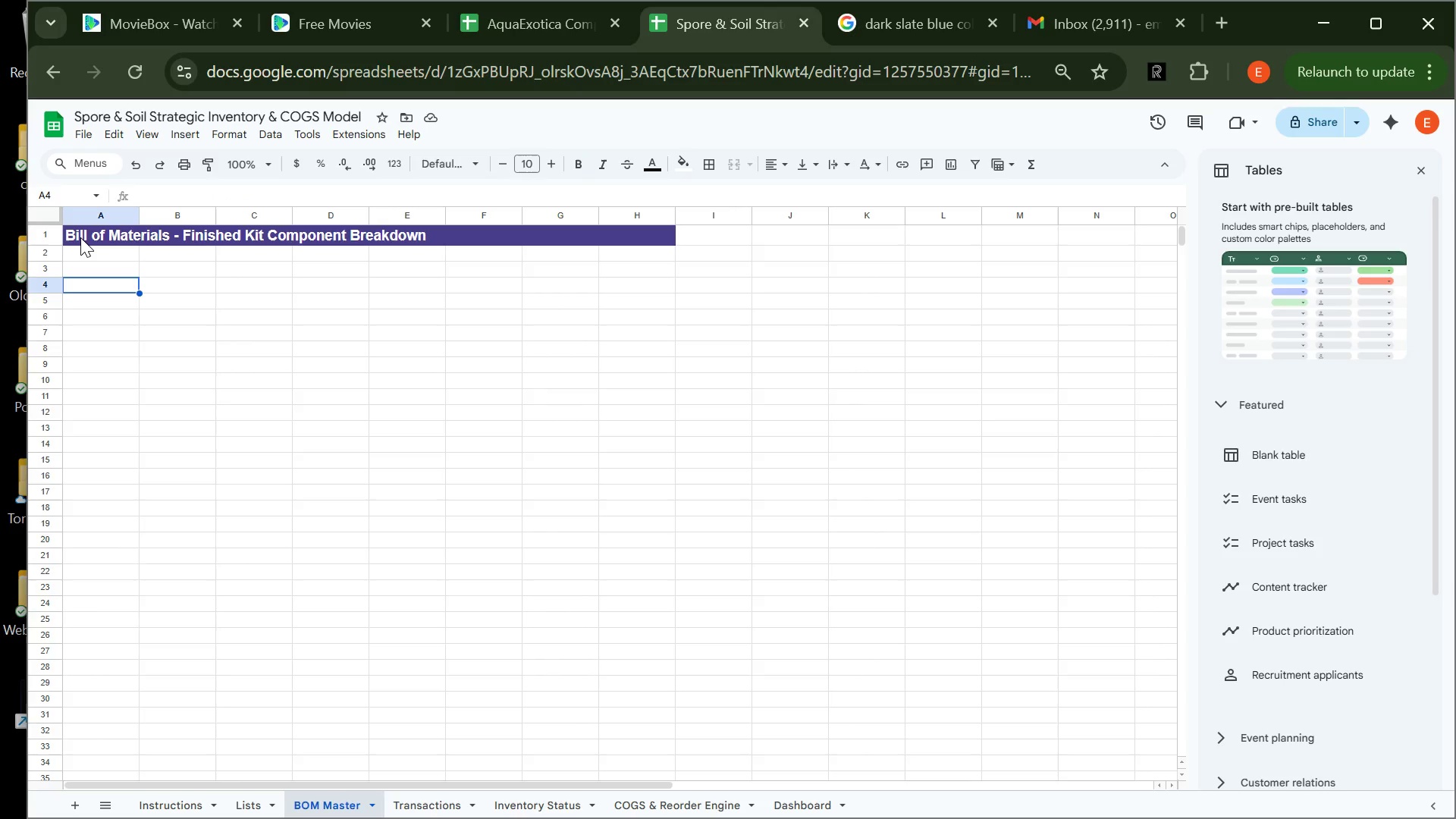 
wait(9.67)
 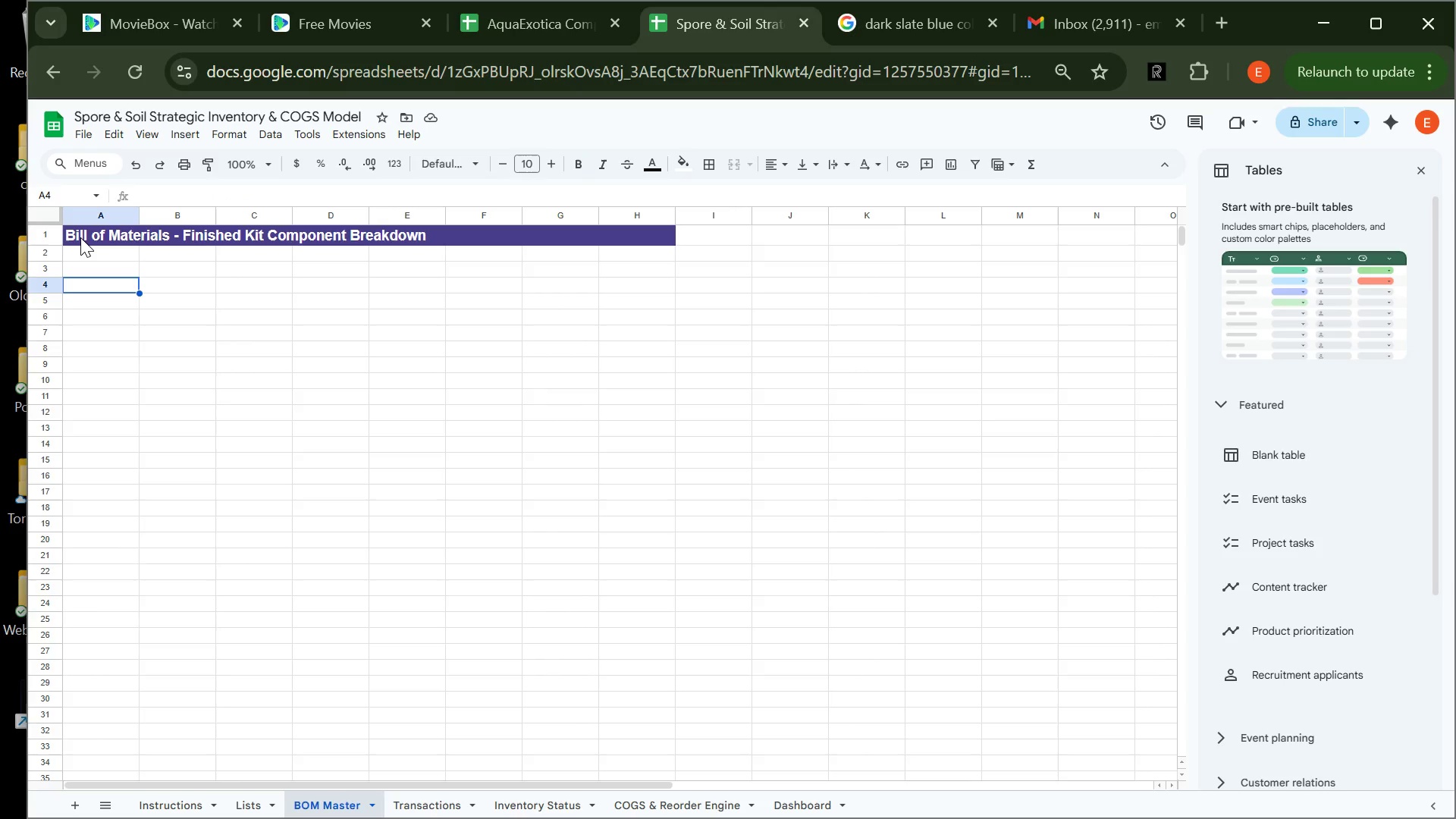 
type(Finished SKU)
key(Tab)
type(fINISEH)
key(Backspace)
key(Backspace)
key(Backspace)
key(Backspace)
key(Backspace)
key(Backspace)
key(Backspace)
type(Finie)
key(Backspace)
type(shed SKU nAME)
key(Tab)
 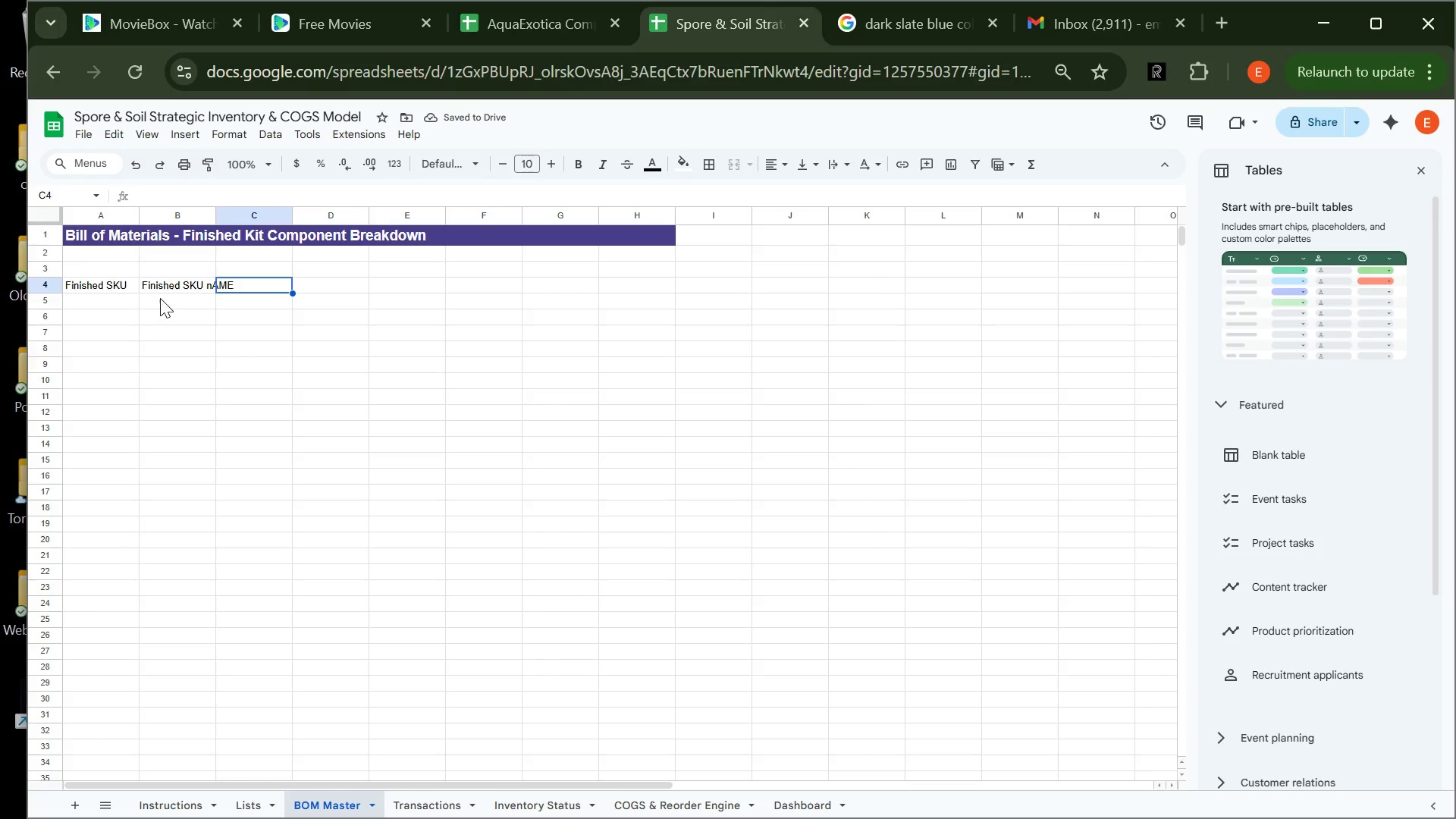 
double_click([161, 288])
 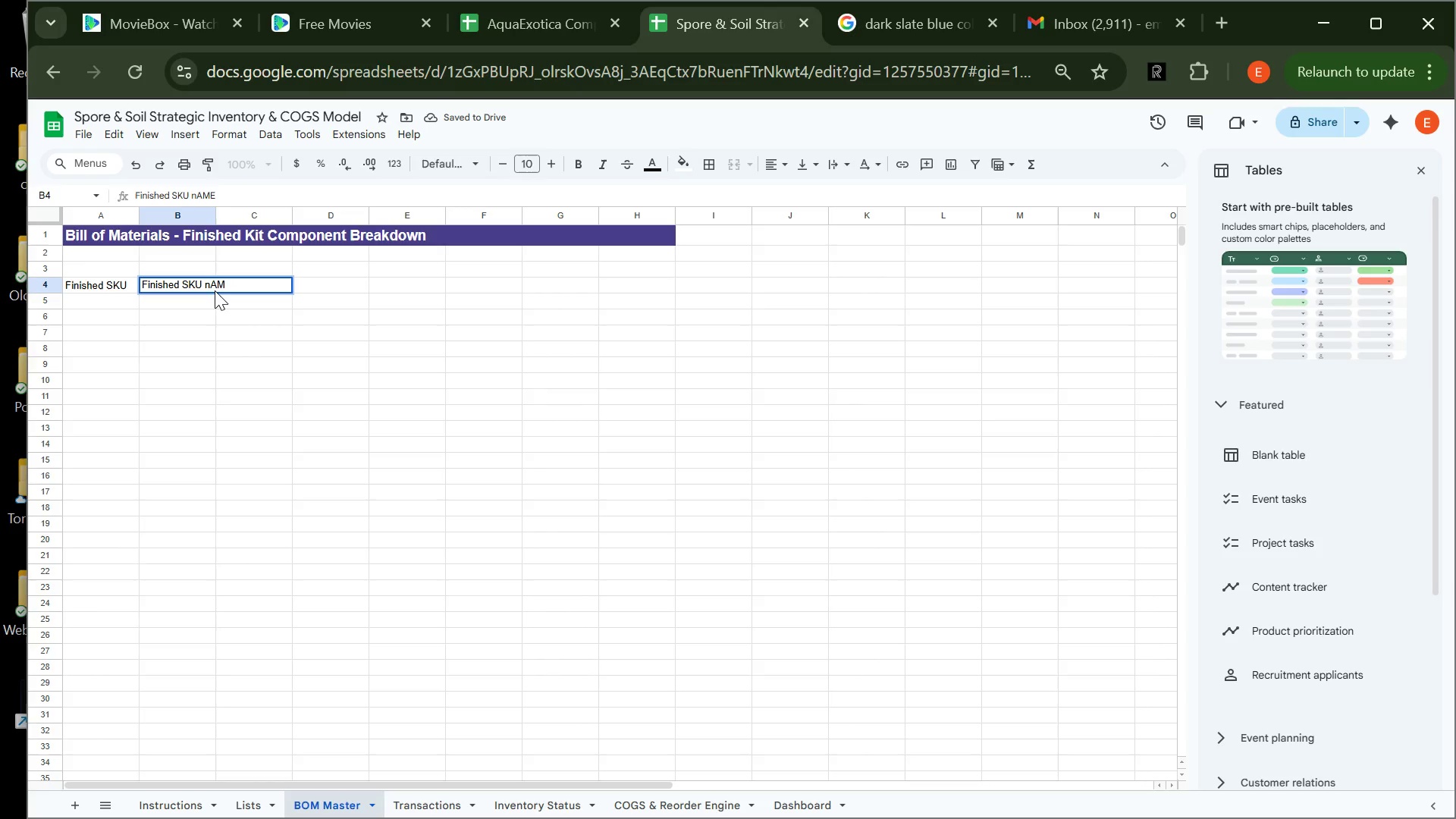 
key(Backspace)
key(Backspace)
key(Backspace)
key(Backspace)
type(Name)
key(Tab)
 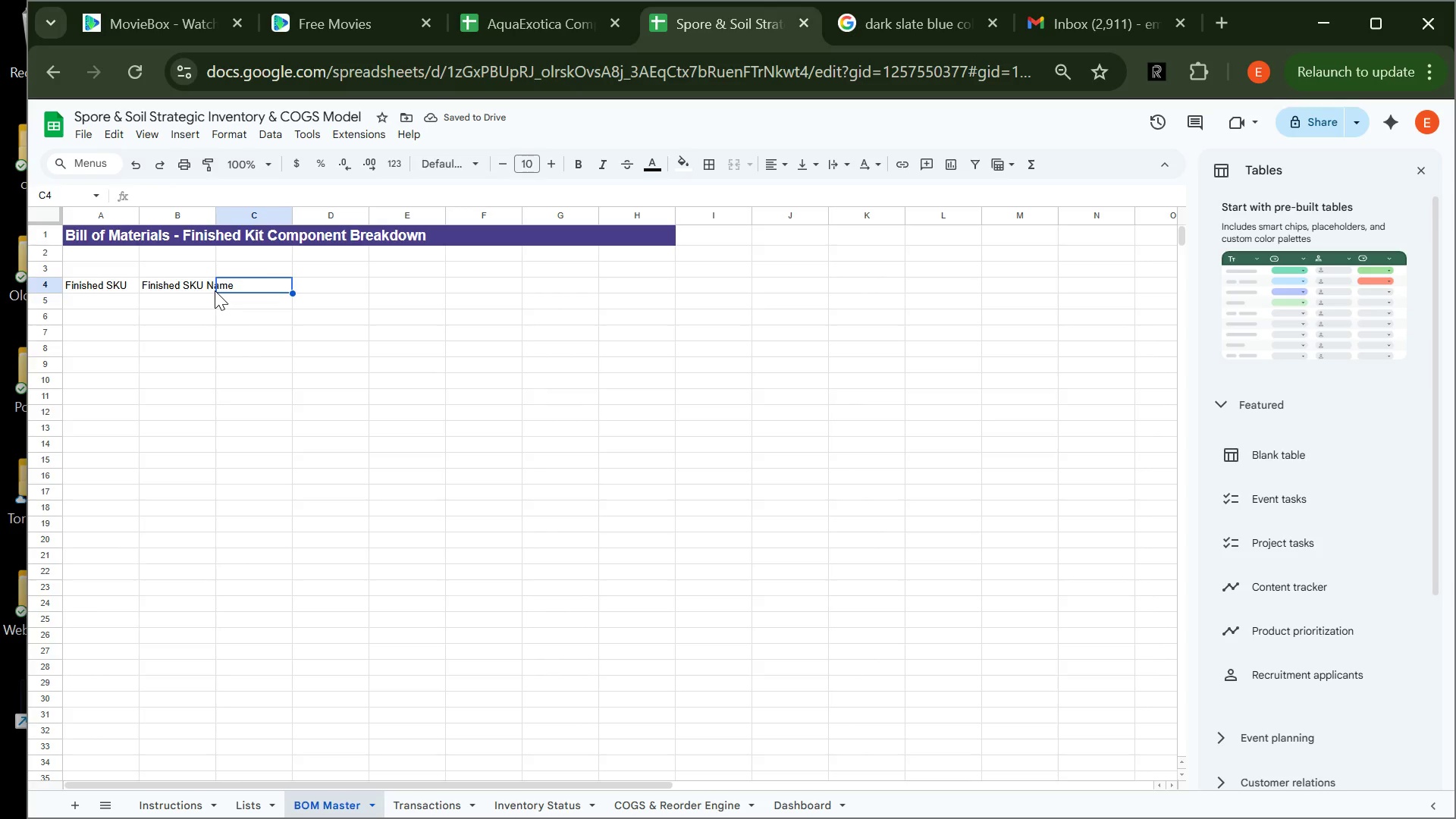 
type(Component SKU)
key(Tab)
type(Component Name)
key(Tab)
type(Qty Per Kit)
key(Tab)
type(Unit Cost)
key(Tab)
type(Packaging Allocation)
key(Tab)
type(Freight Allocation)
key(Tab)
type(Extended Cost)
 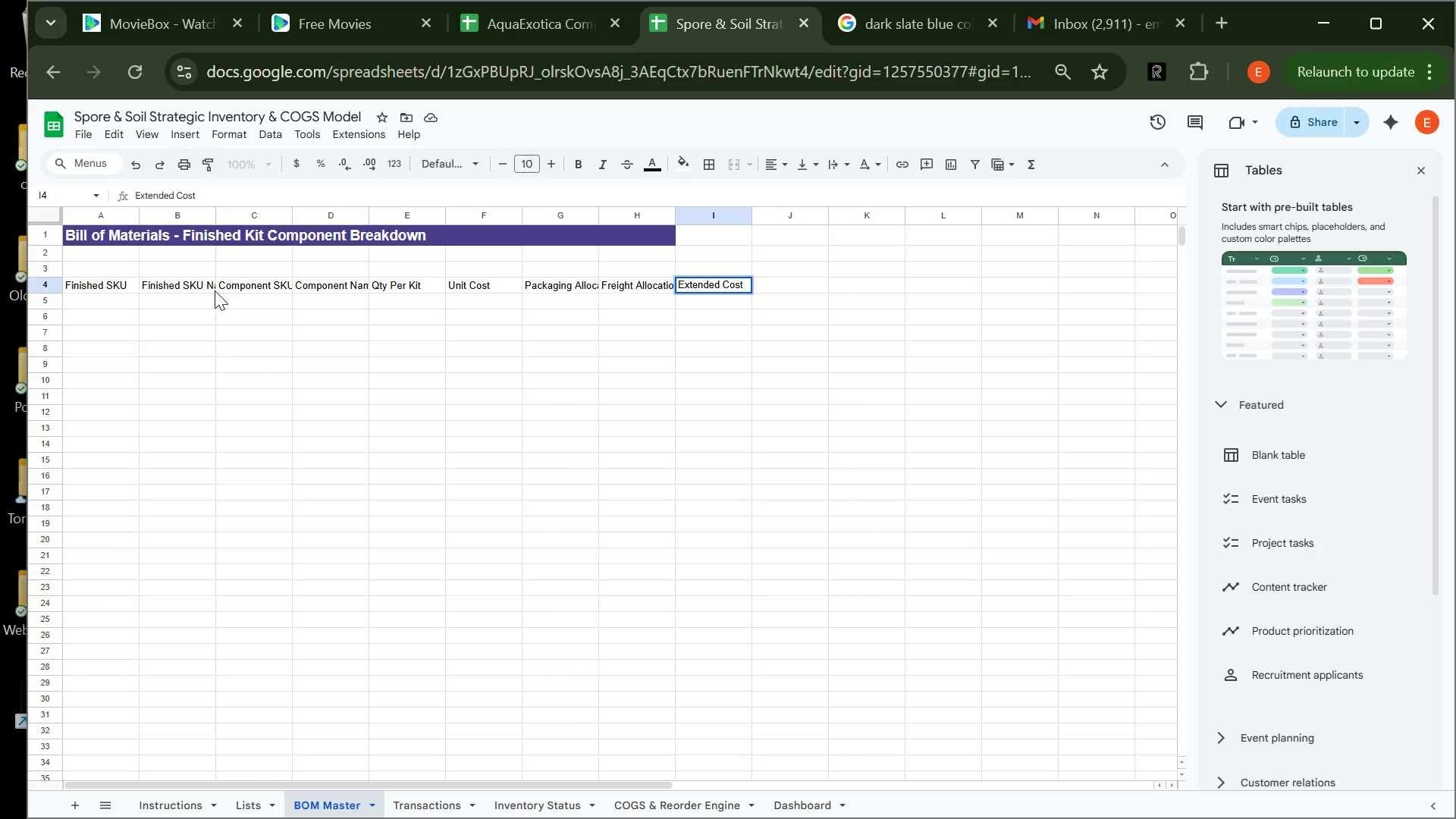 
key(Enter)
 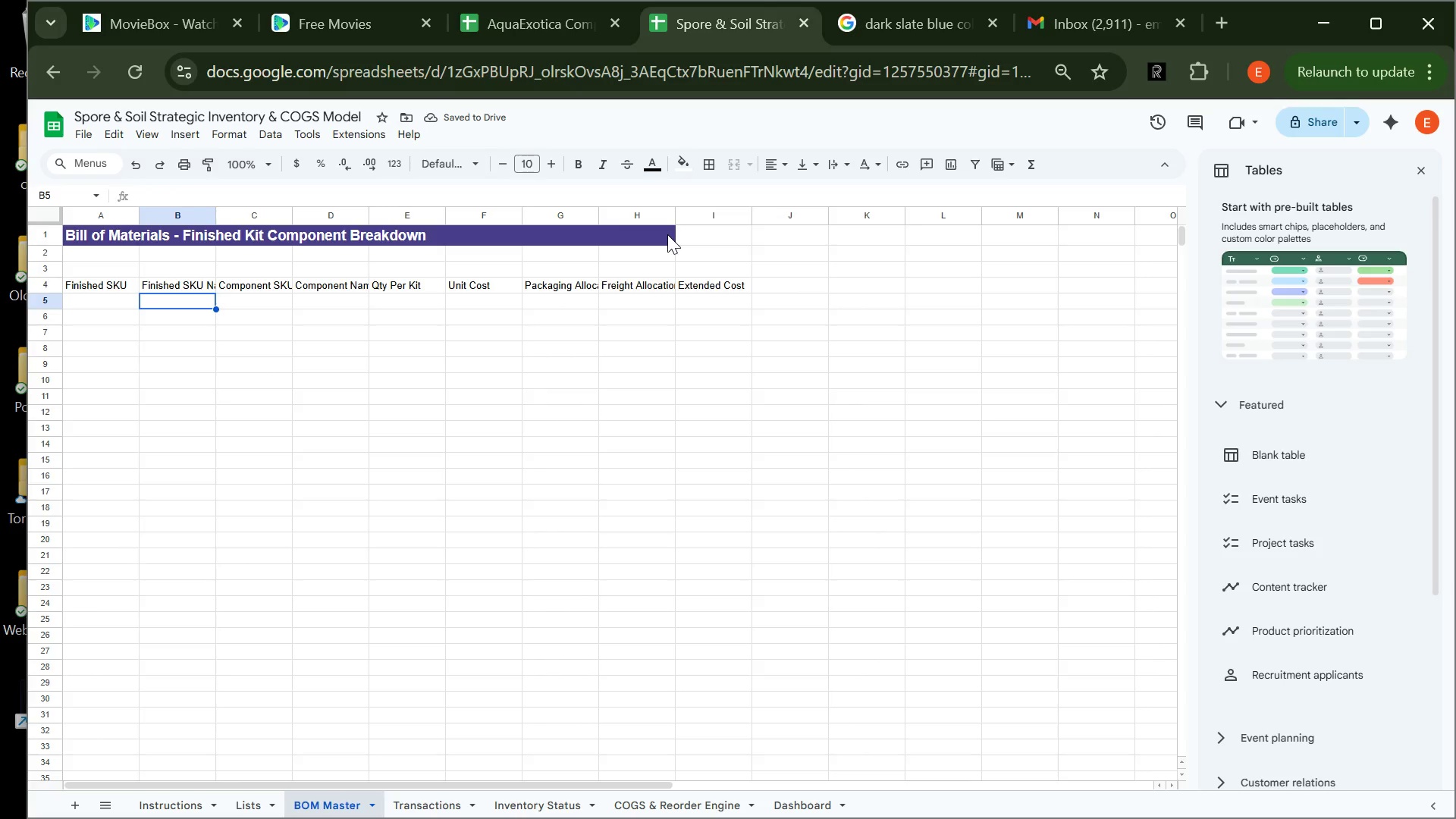 
left_click_drag(start_coordinate=[667, 234], to_coordinate=[692, 234])
 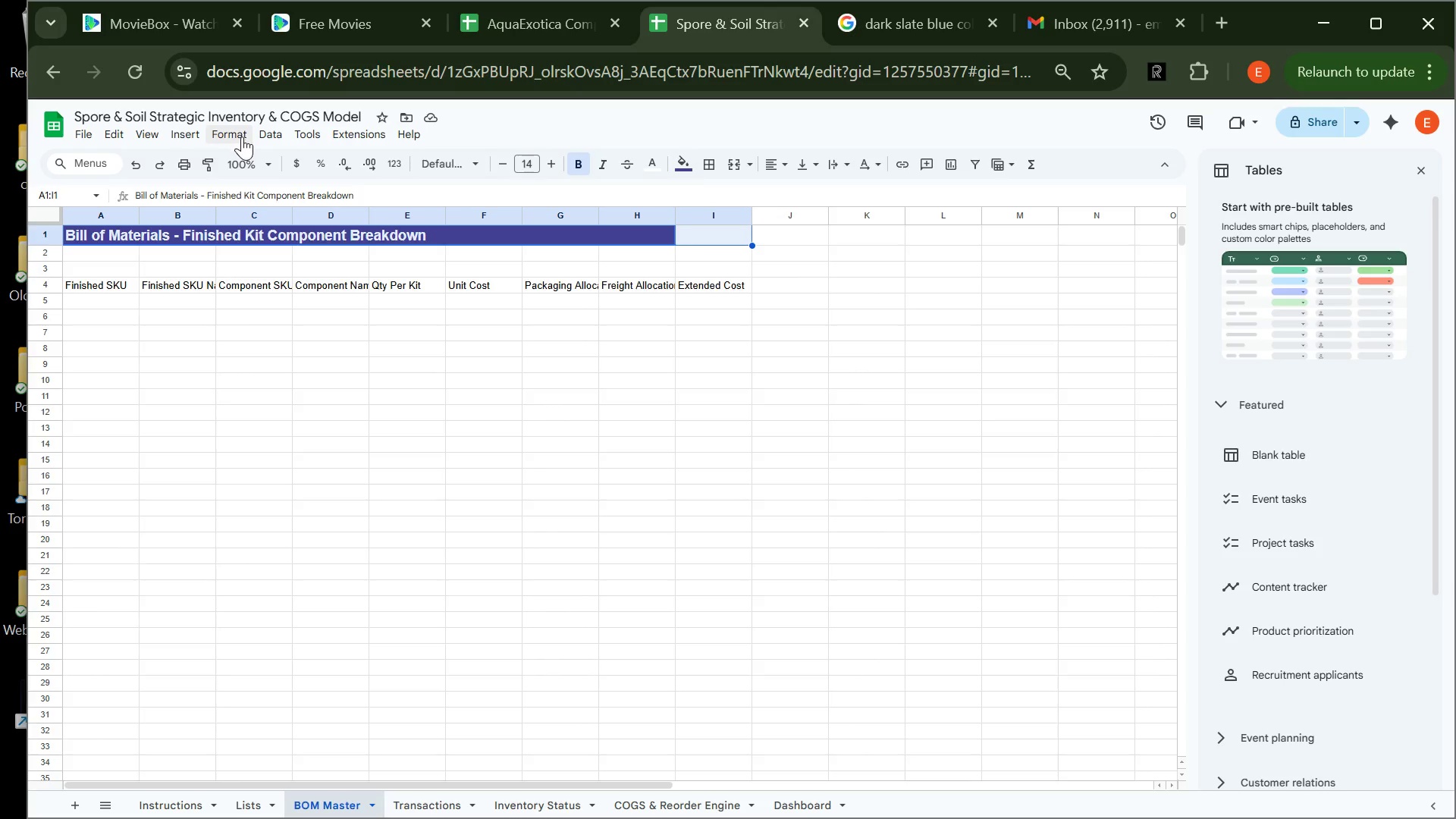 
left_click([242, 137])
 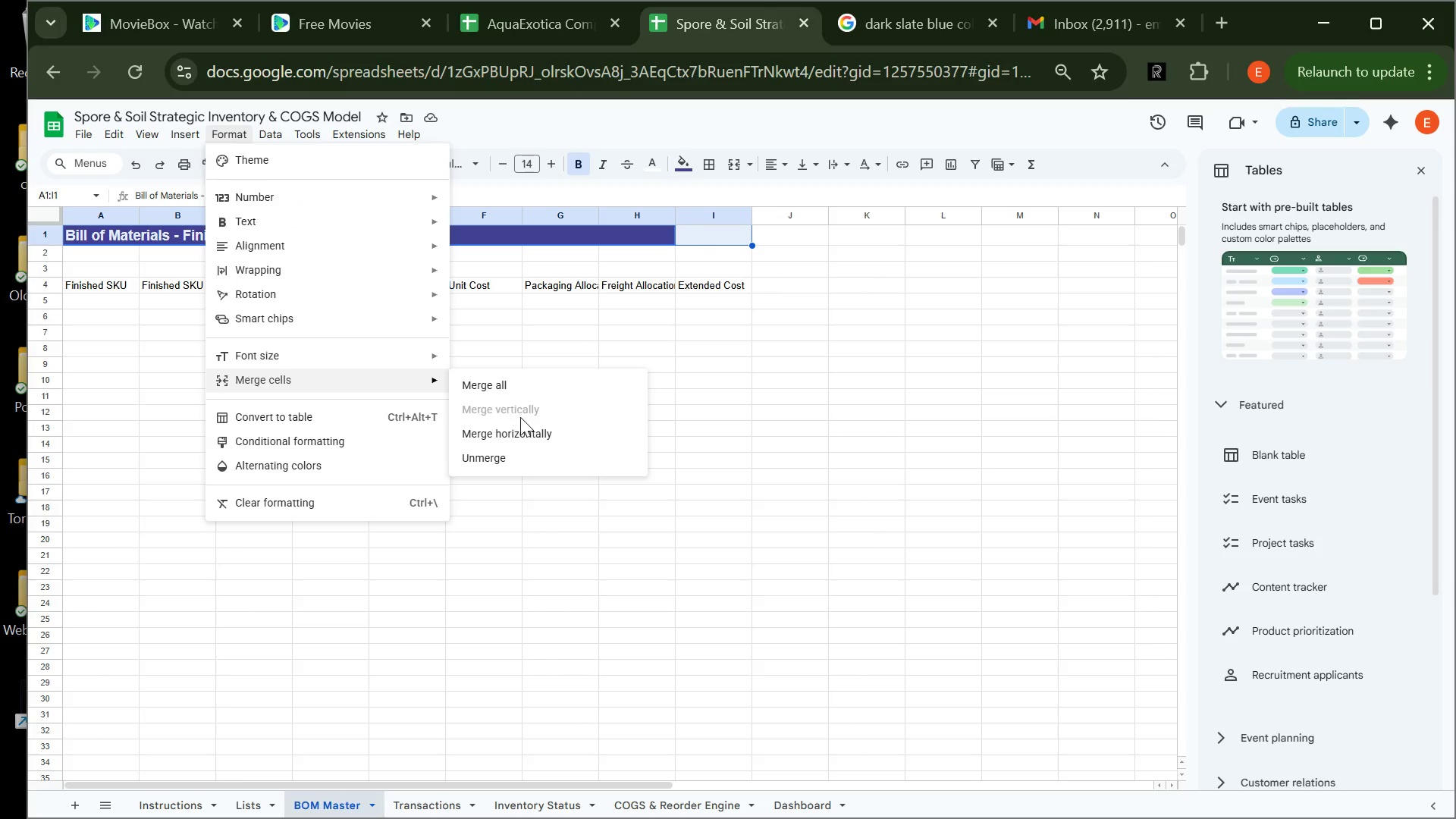 
left_click([524, 425])
 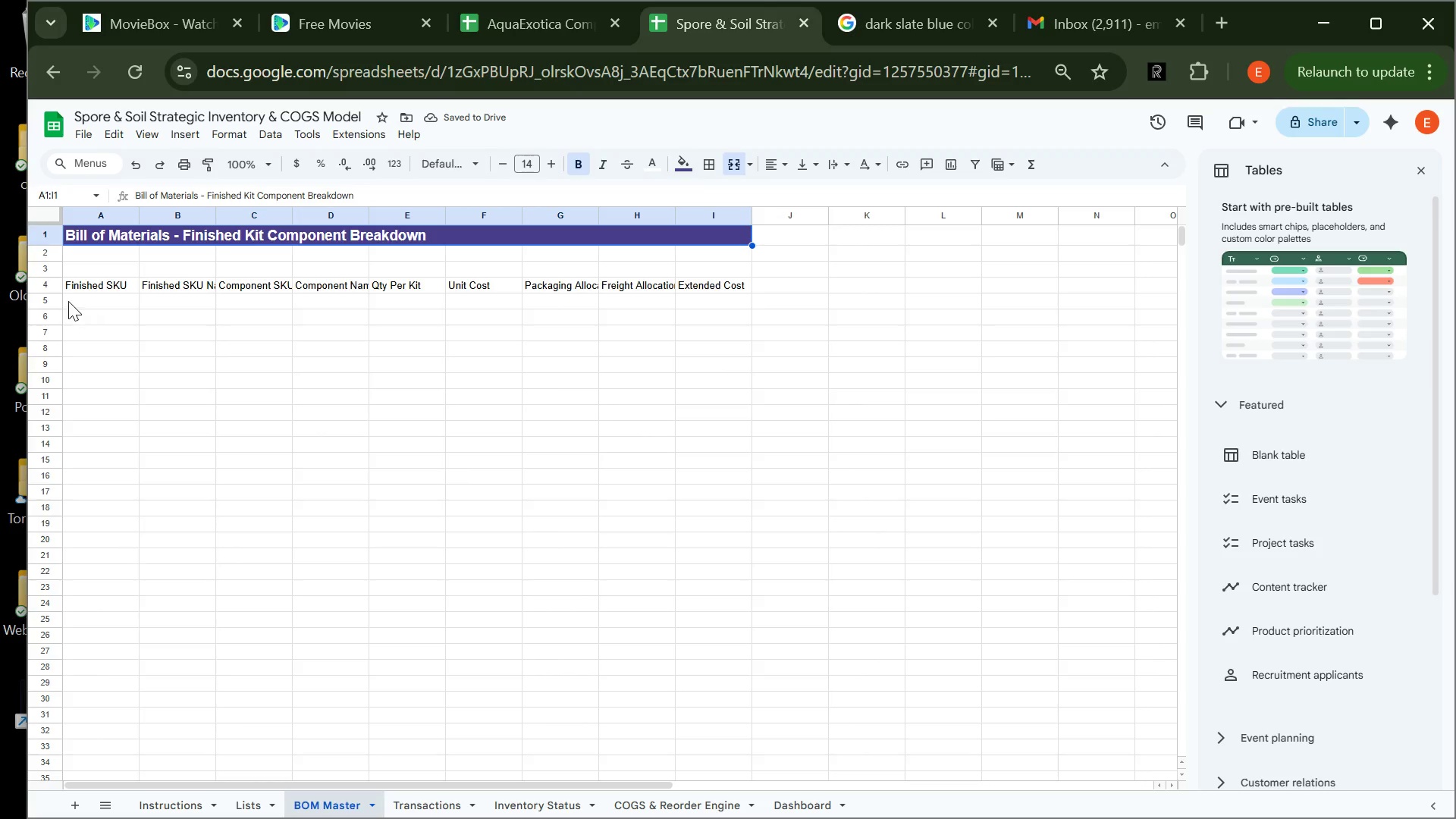 
left_click([46, 285])
 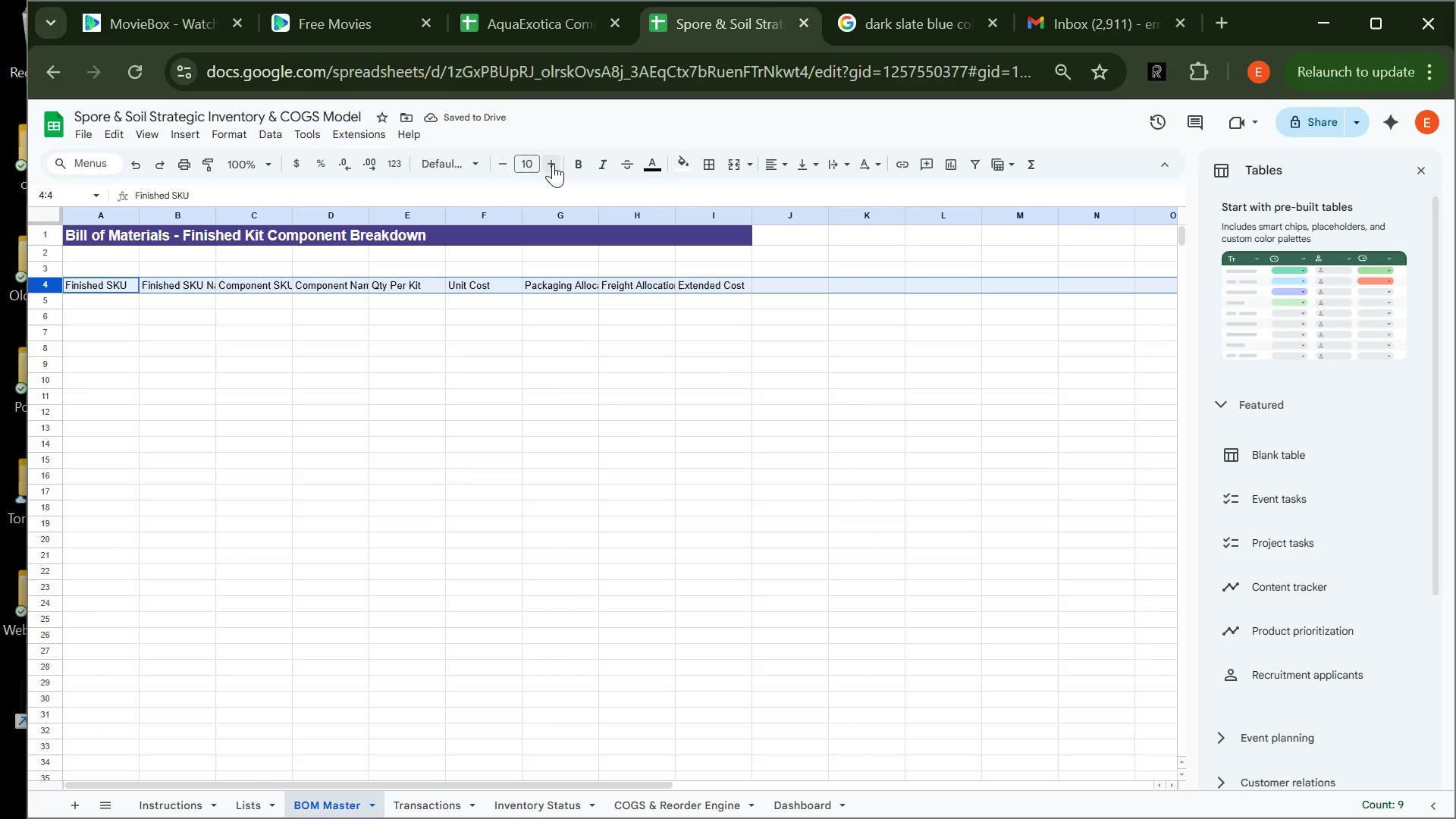 
left_click([553, 164])
 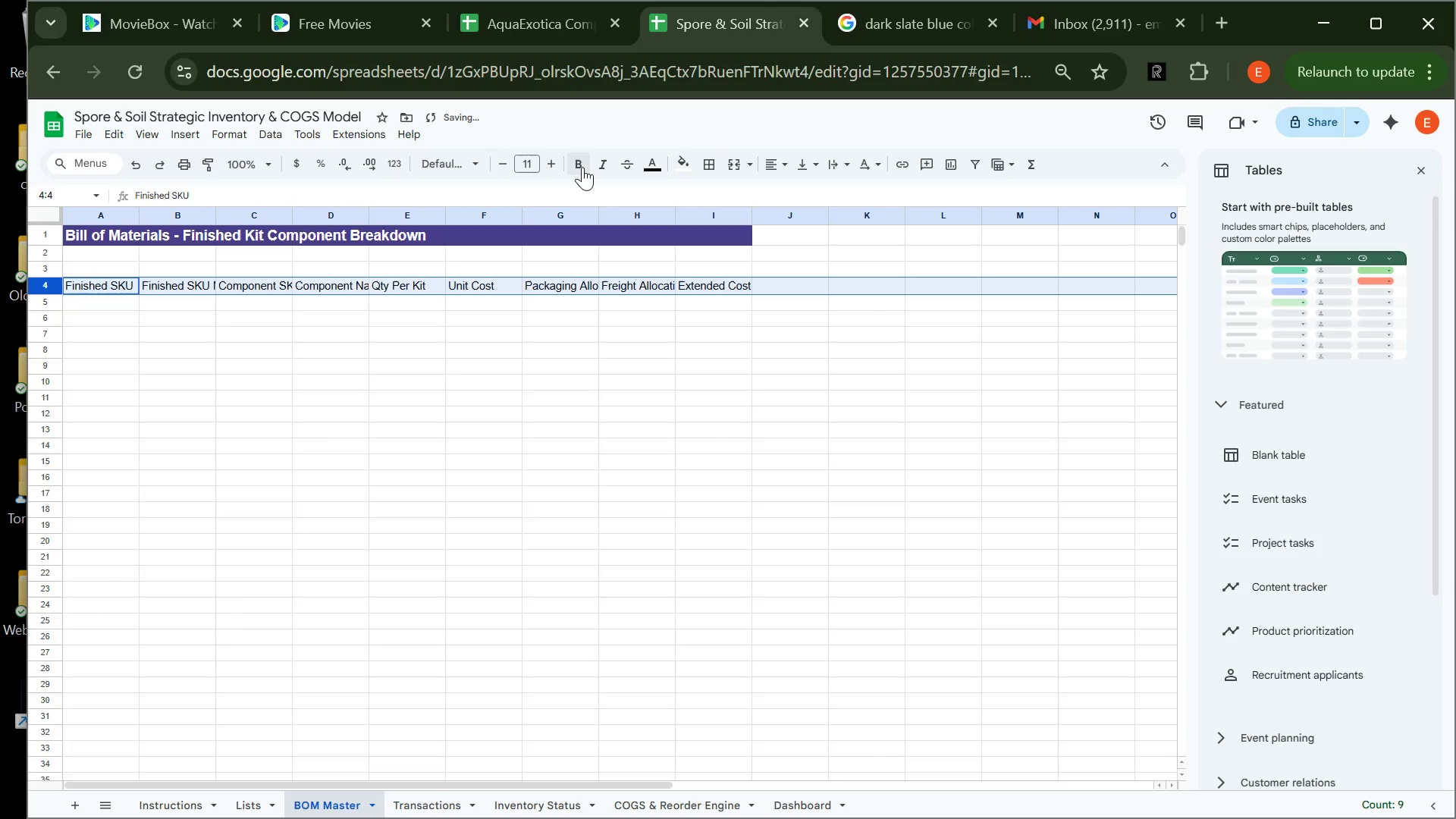 
left_click([580, 167])
 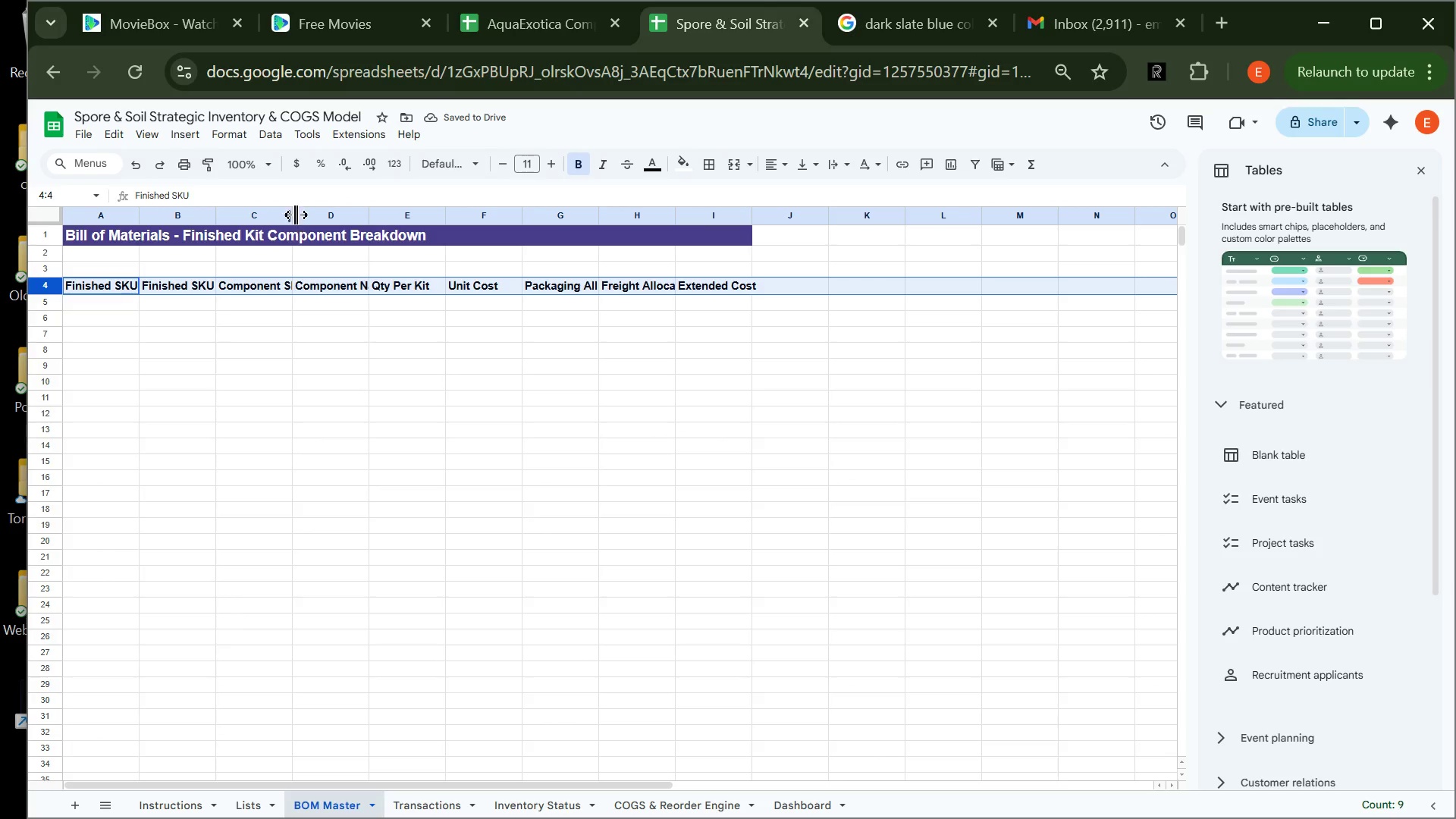 
left_click_drag(start_coordinate=[294, 211], to_coordinate=[305, 211])
 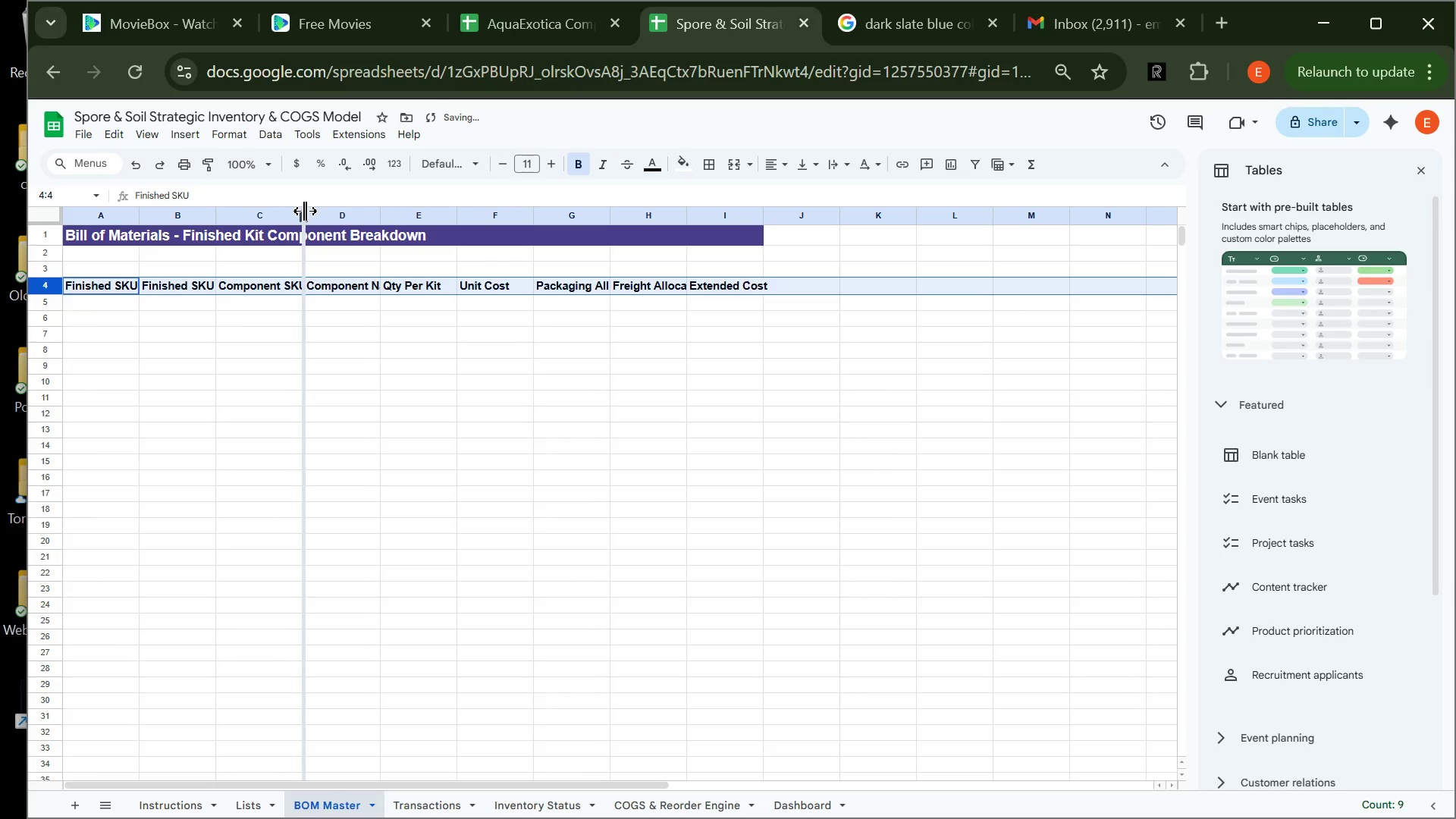 
left_click_drag(start_coordinate=[305, 211], to_coordinate=[321, 211])
 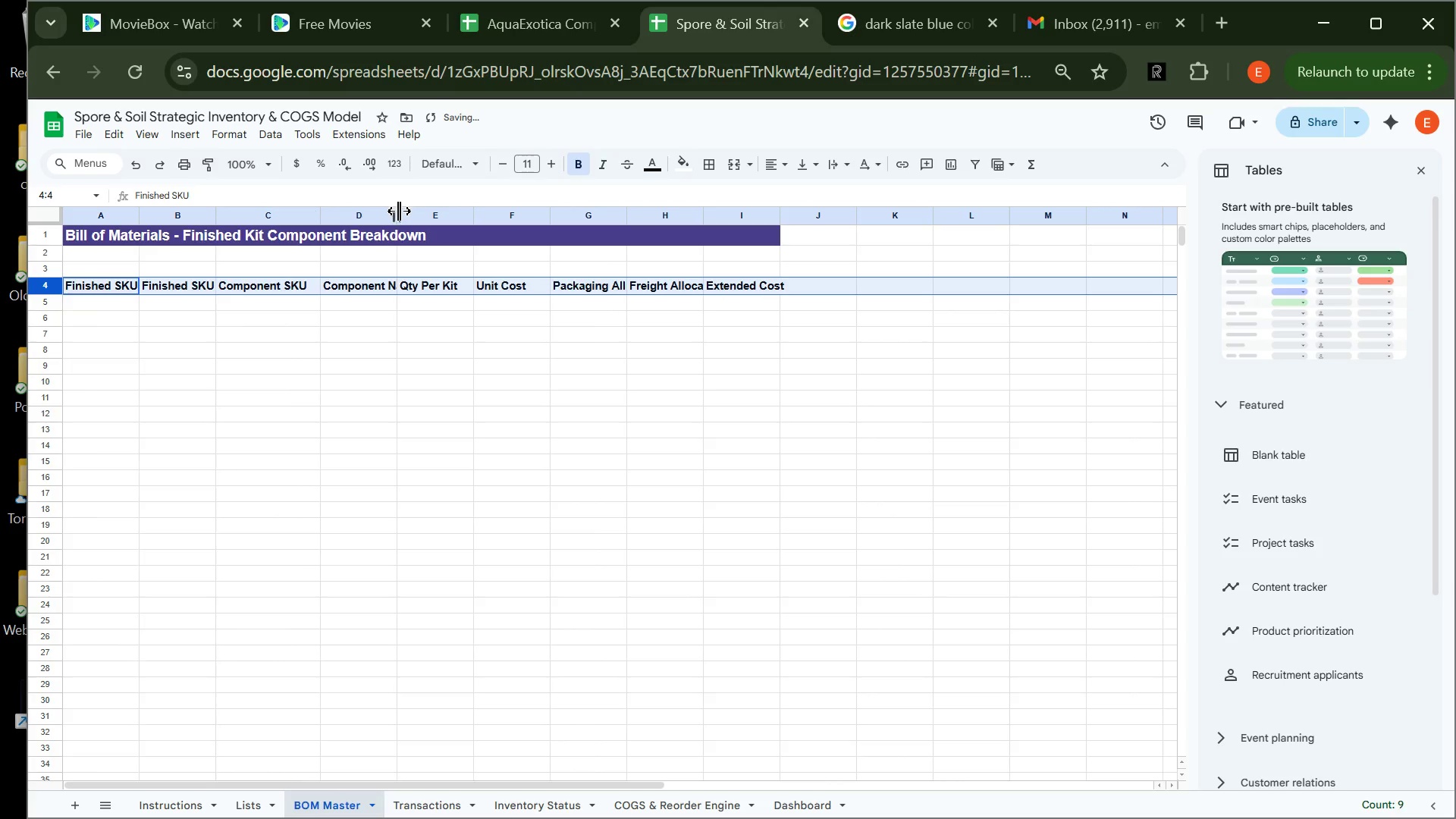 
left_click_drag(start_coordinate=[396, 211], to_coordinate=[408, 209])
 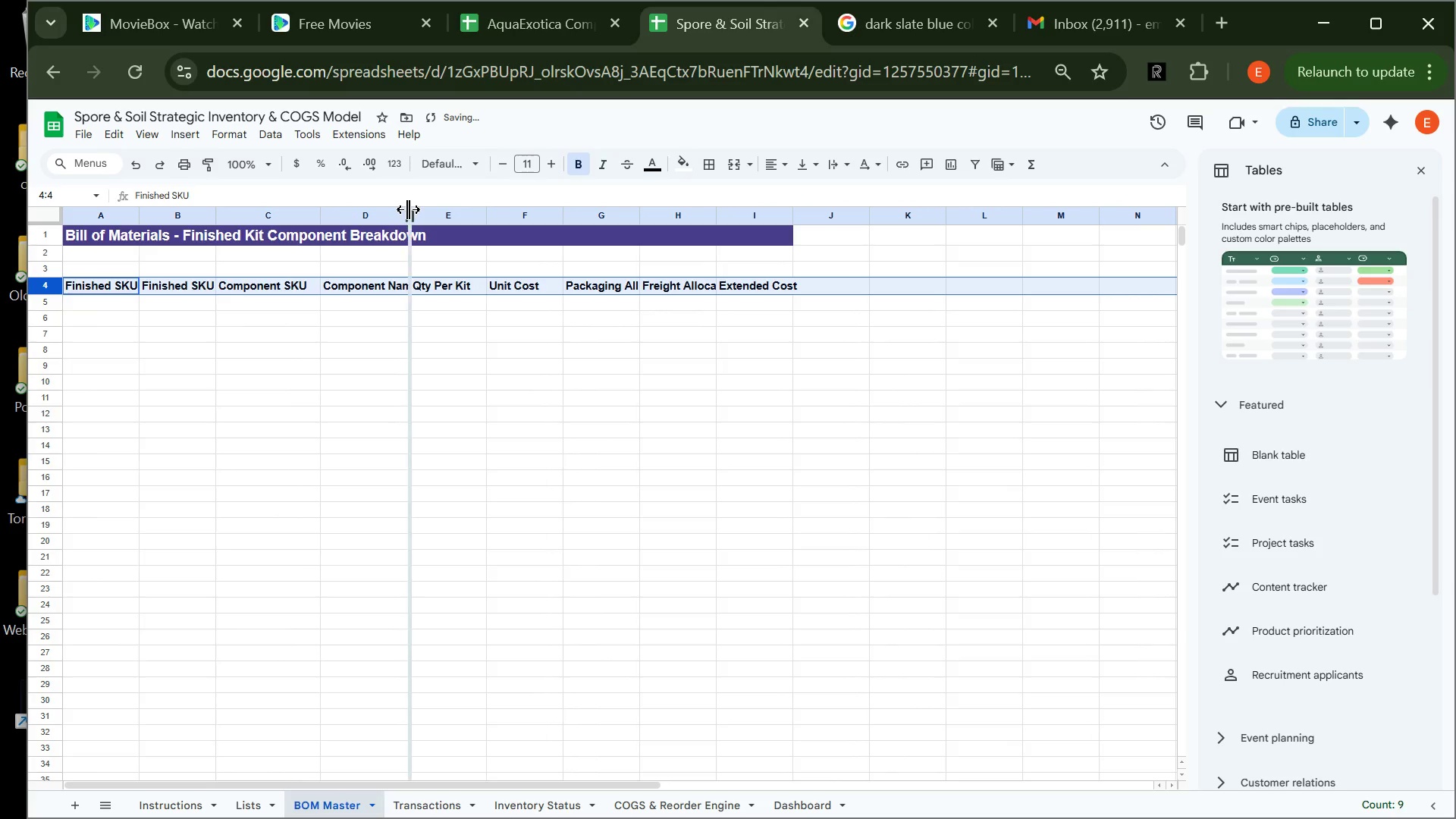 
left_click_drag(start_coordinate=[408, 209], to_coordinate=[420, 209])
 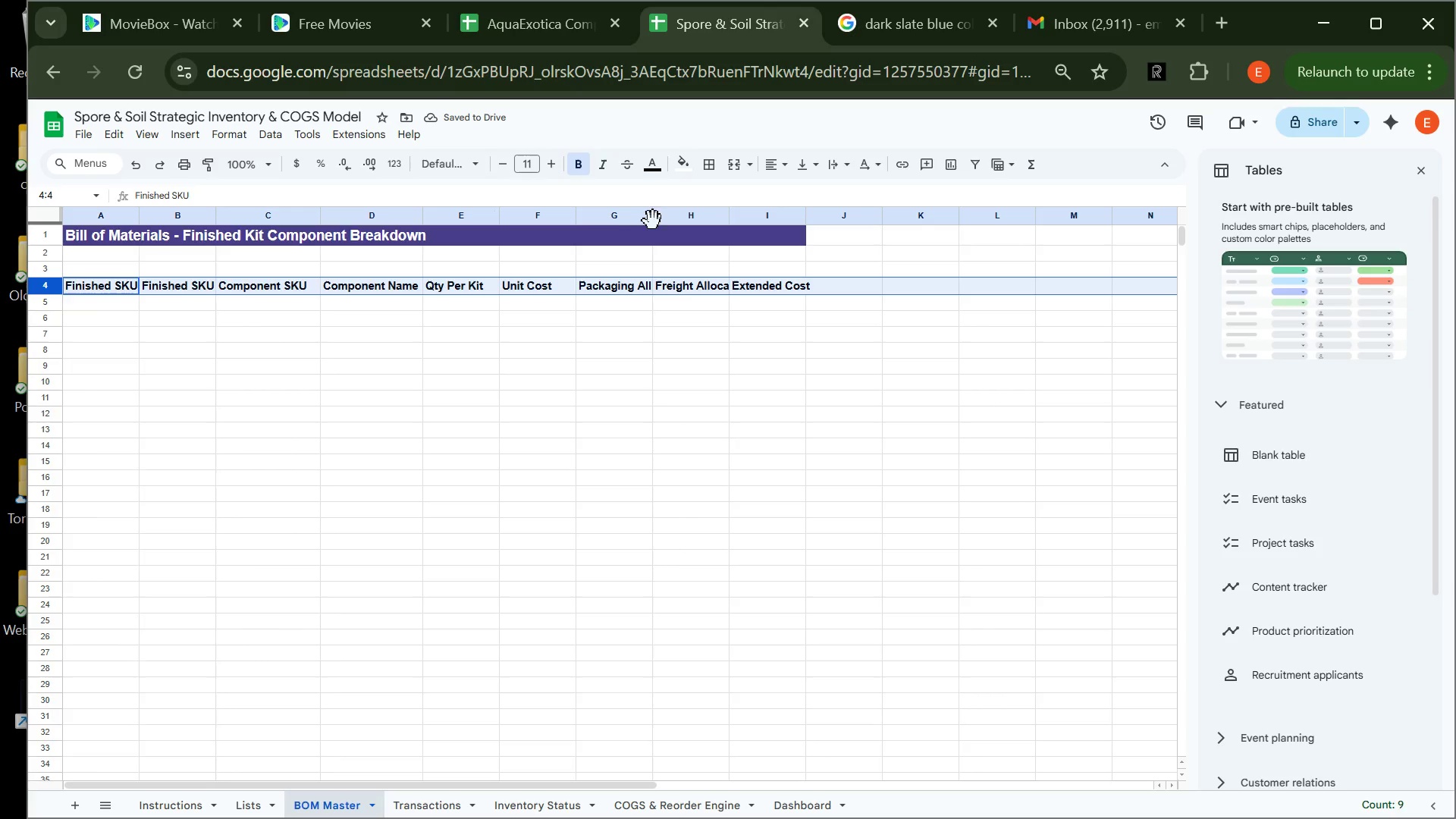 
left_click_drag(start_coordinate=[654, 218], to_coordinate=[678, 215])
 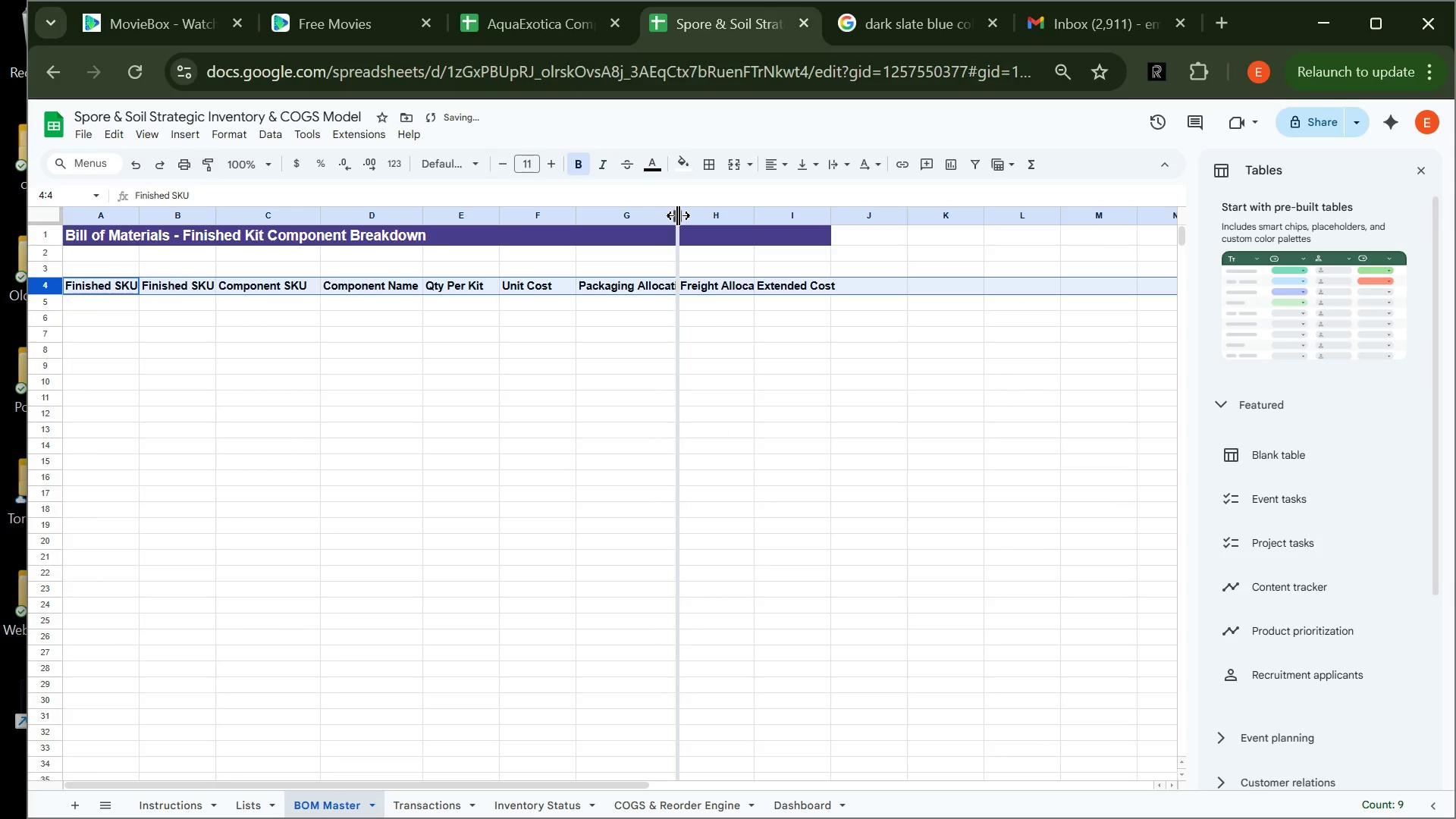 
left_click_drag(start_coordinate=[678, 215], to_coordinate=[702, 211])
 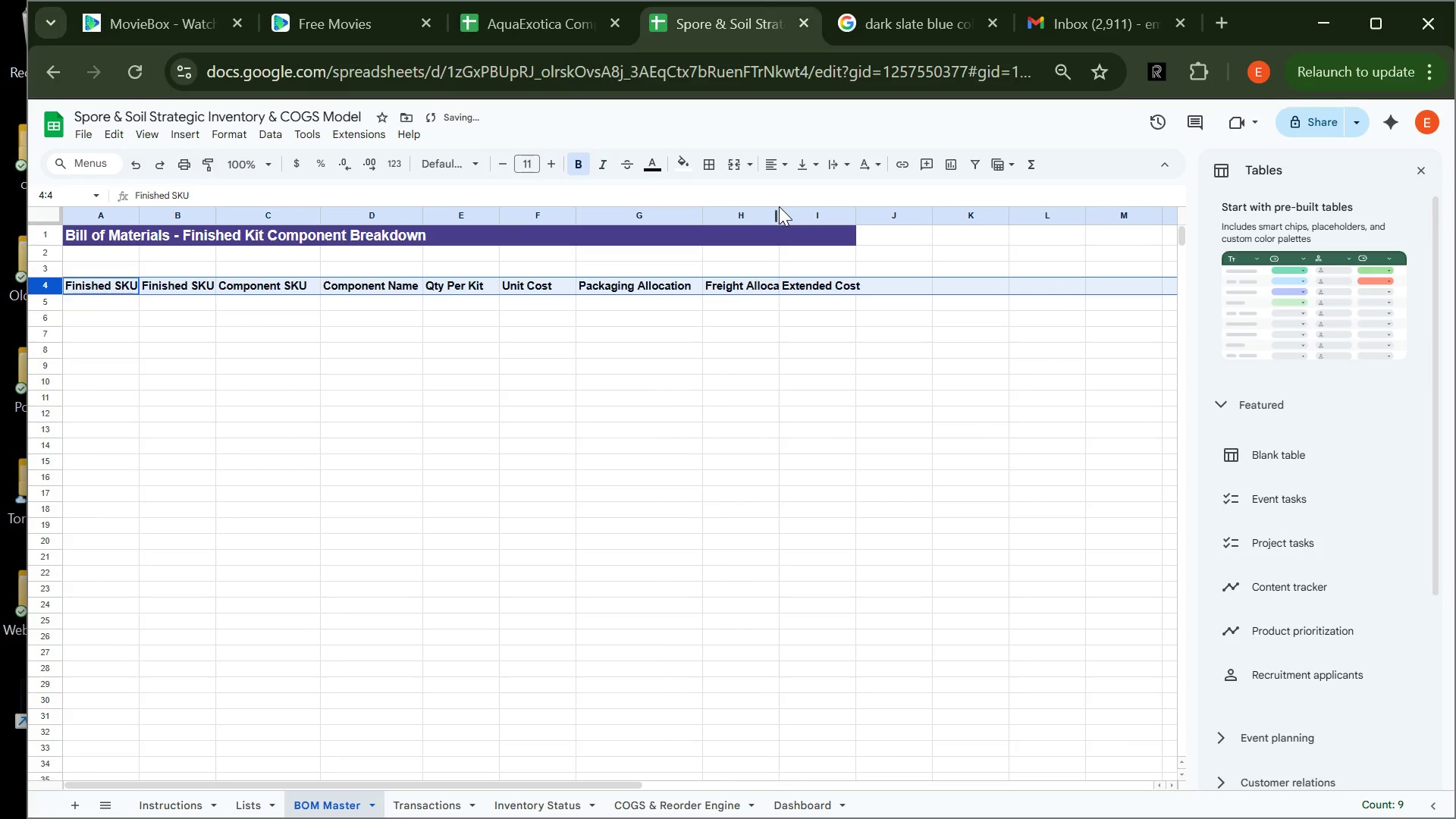 
left_click([779, 206])
 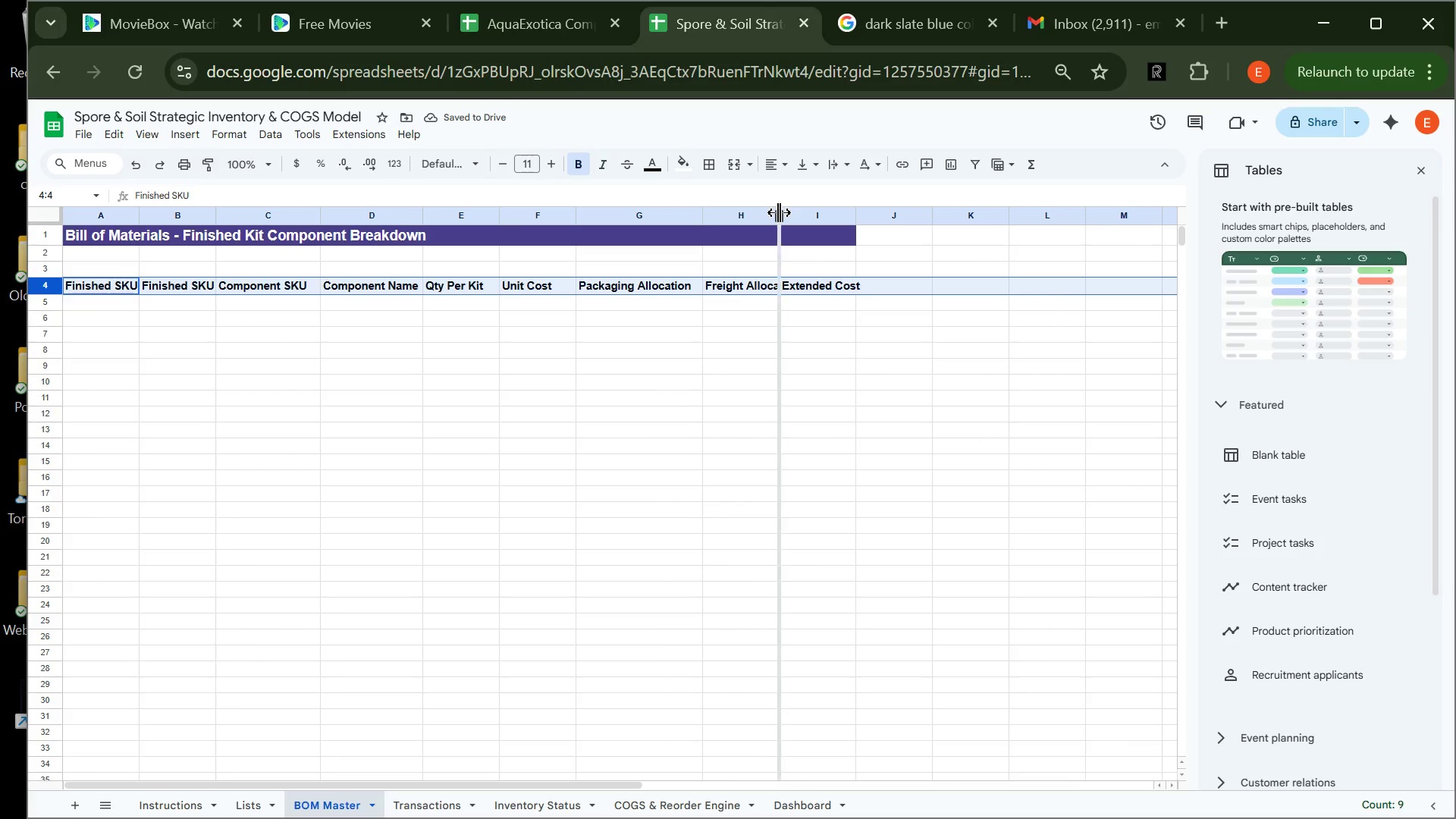 
left_click_drag(start_coordinate=[779, 212], to_coordinate=[805, 212])
 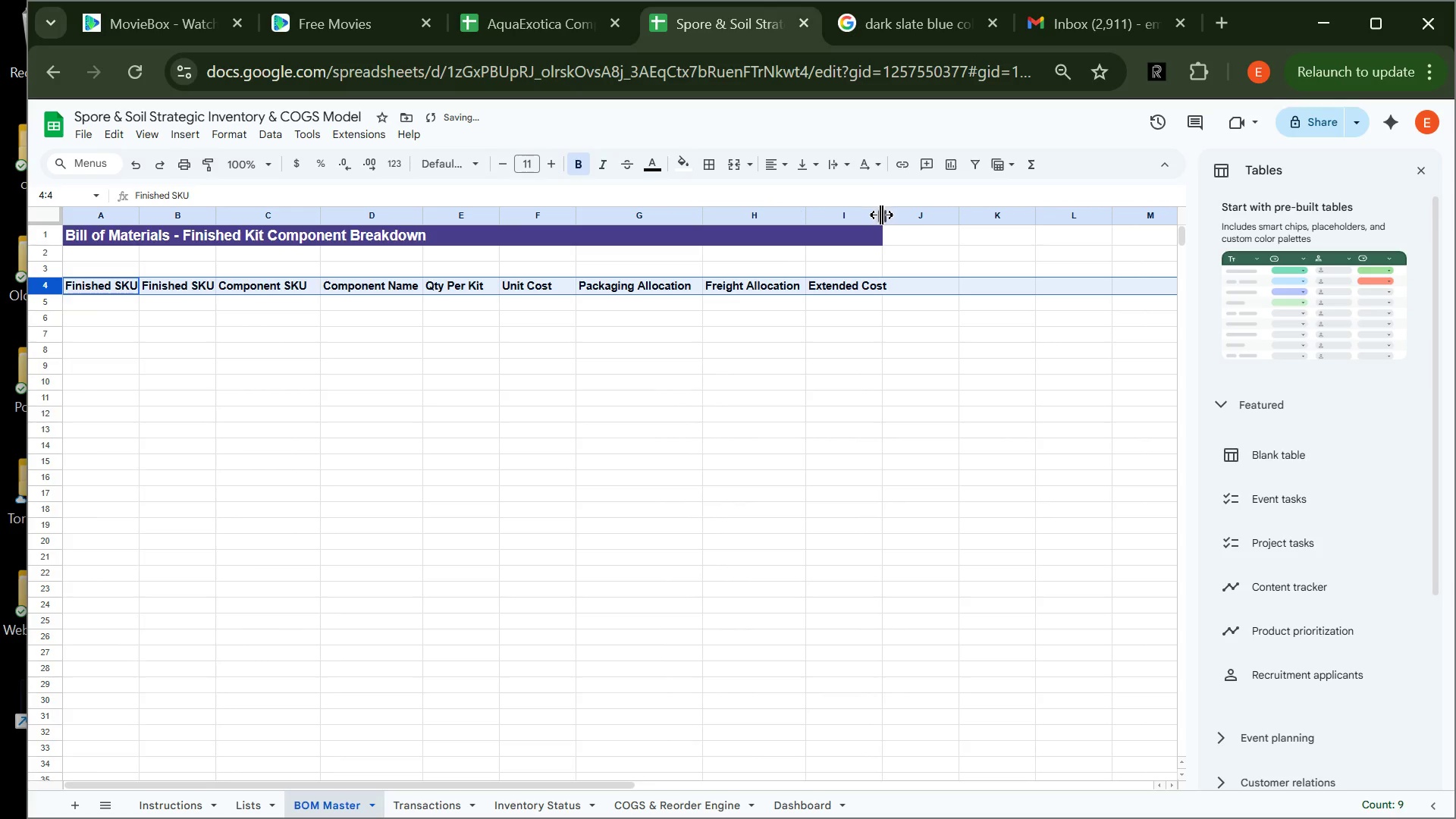 
left_click_drag(start_coordinate=[881, 215], to_coordinate=[896, 213])
 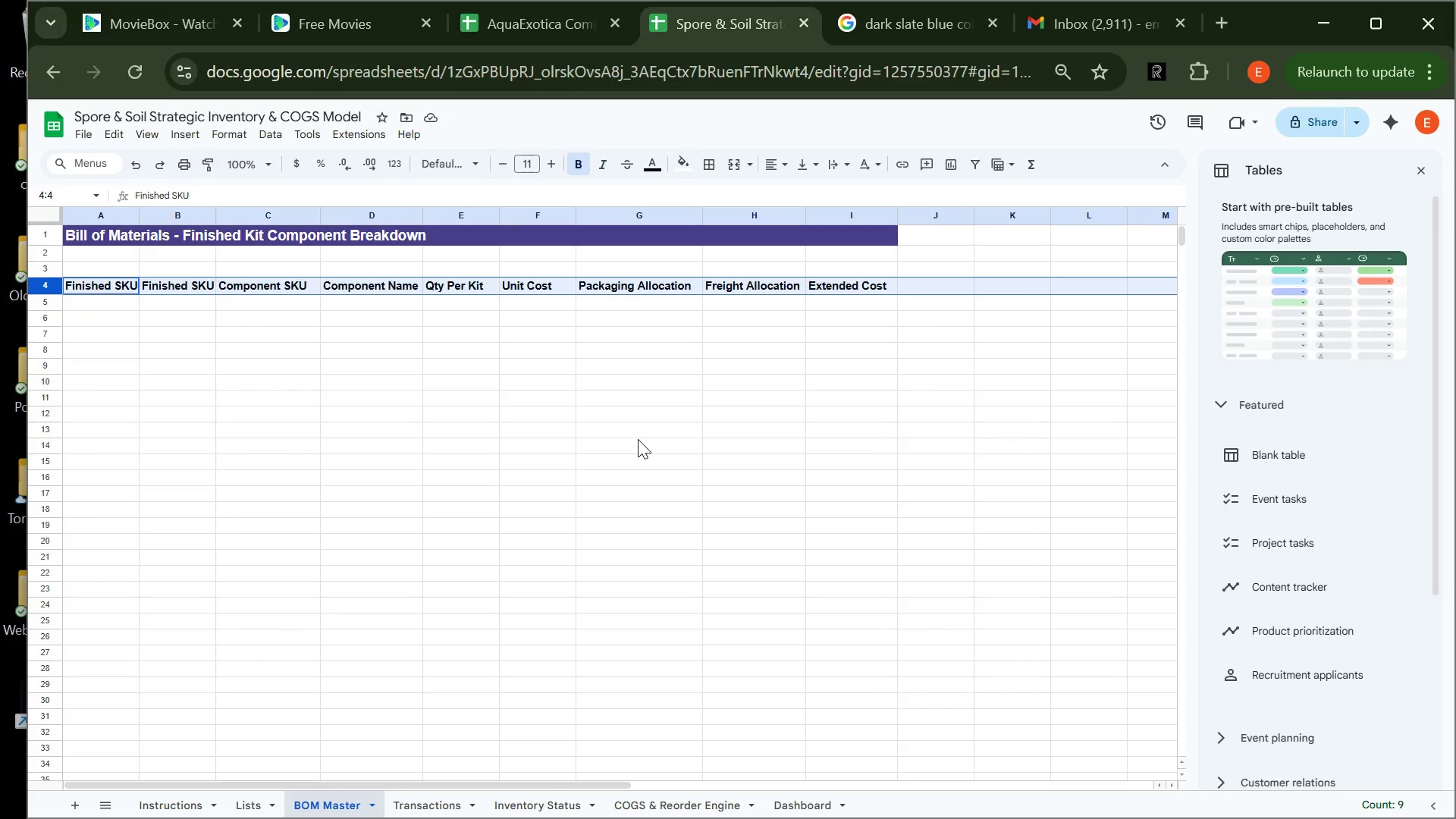 
wait(13.14)
 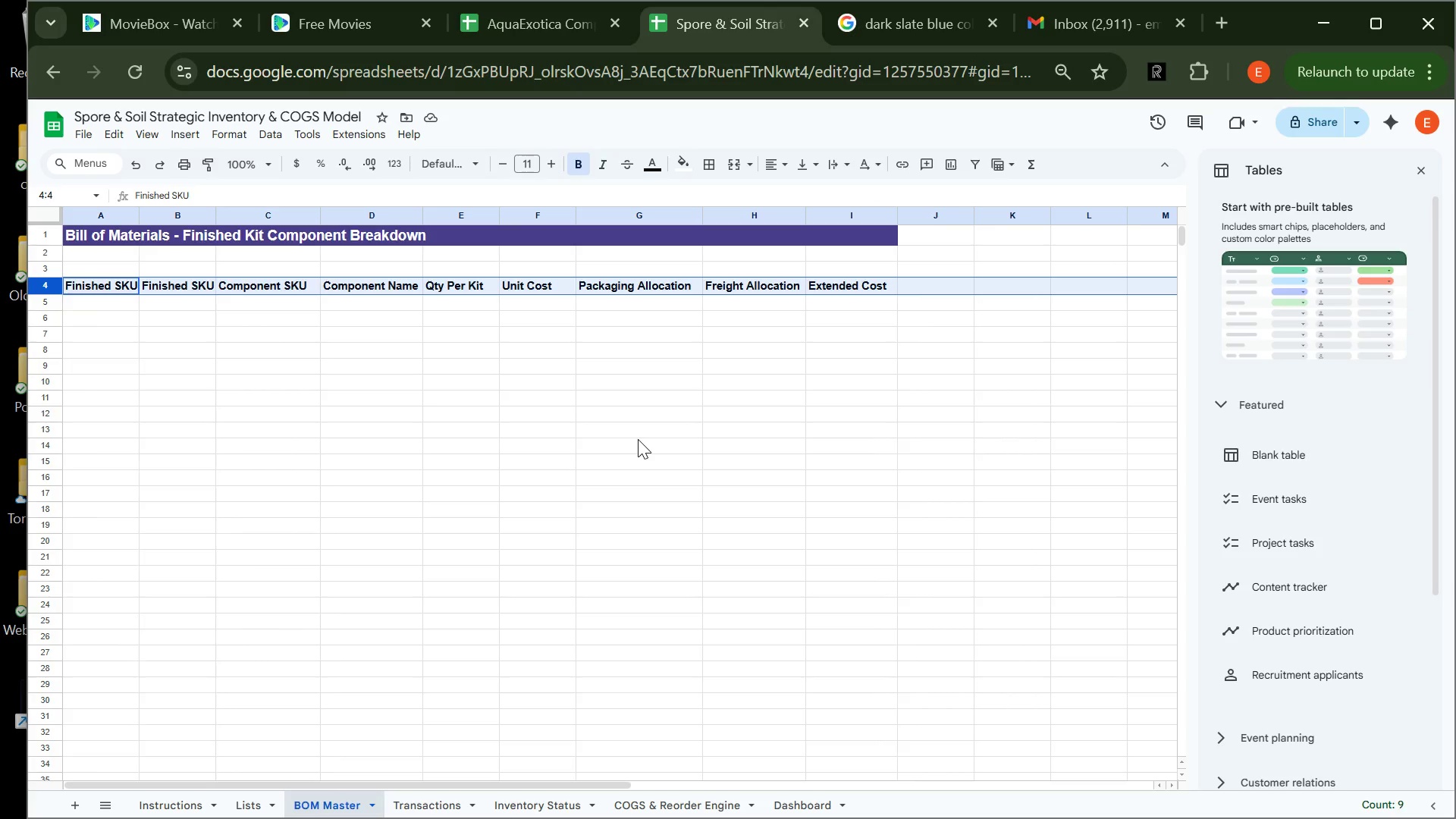 
left_click([180, 333])
 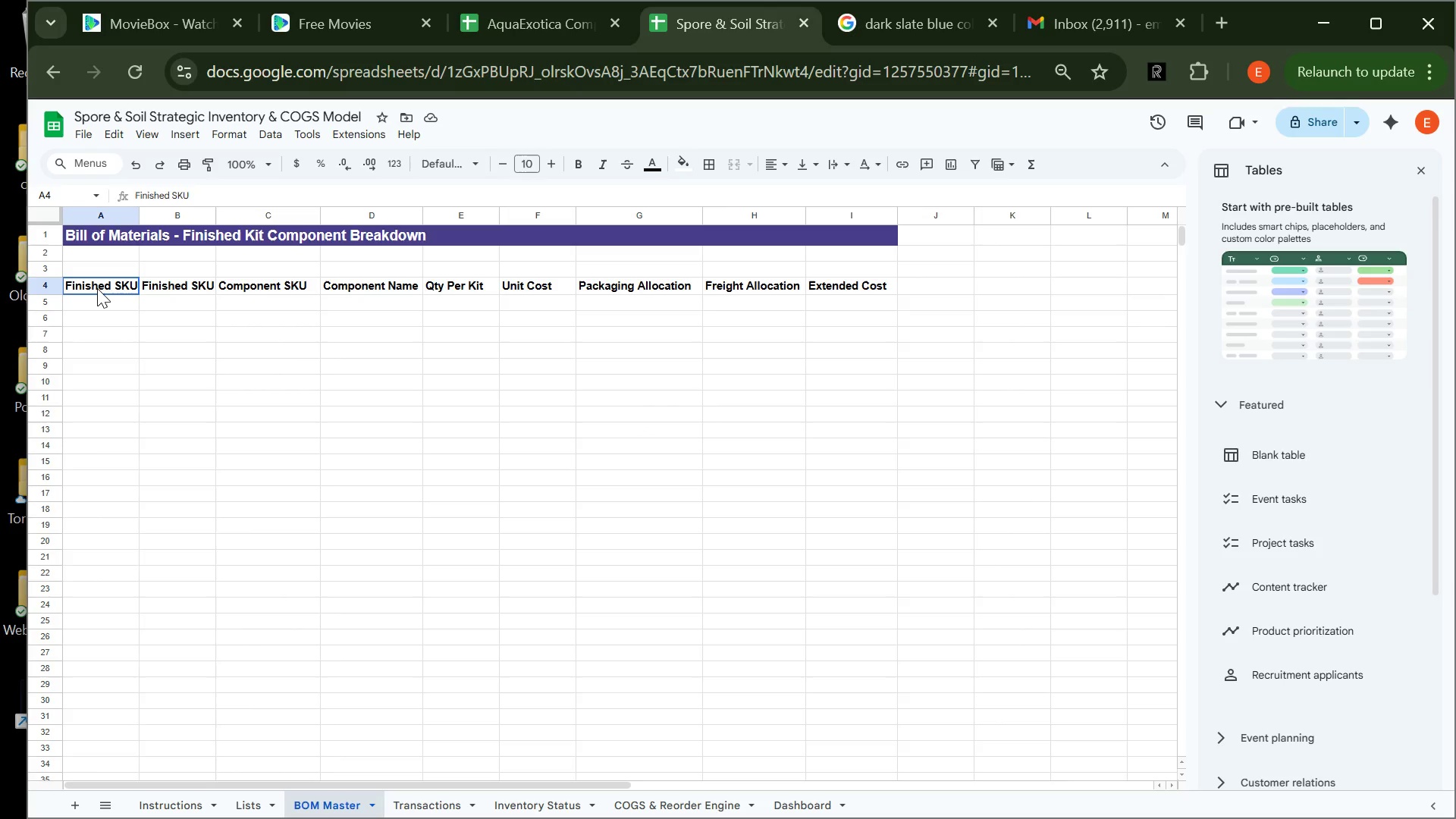 
left_click_drag(start_coordinate=[97, 288], to_coordinate=[843, 293])
 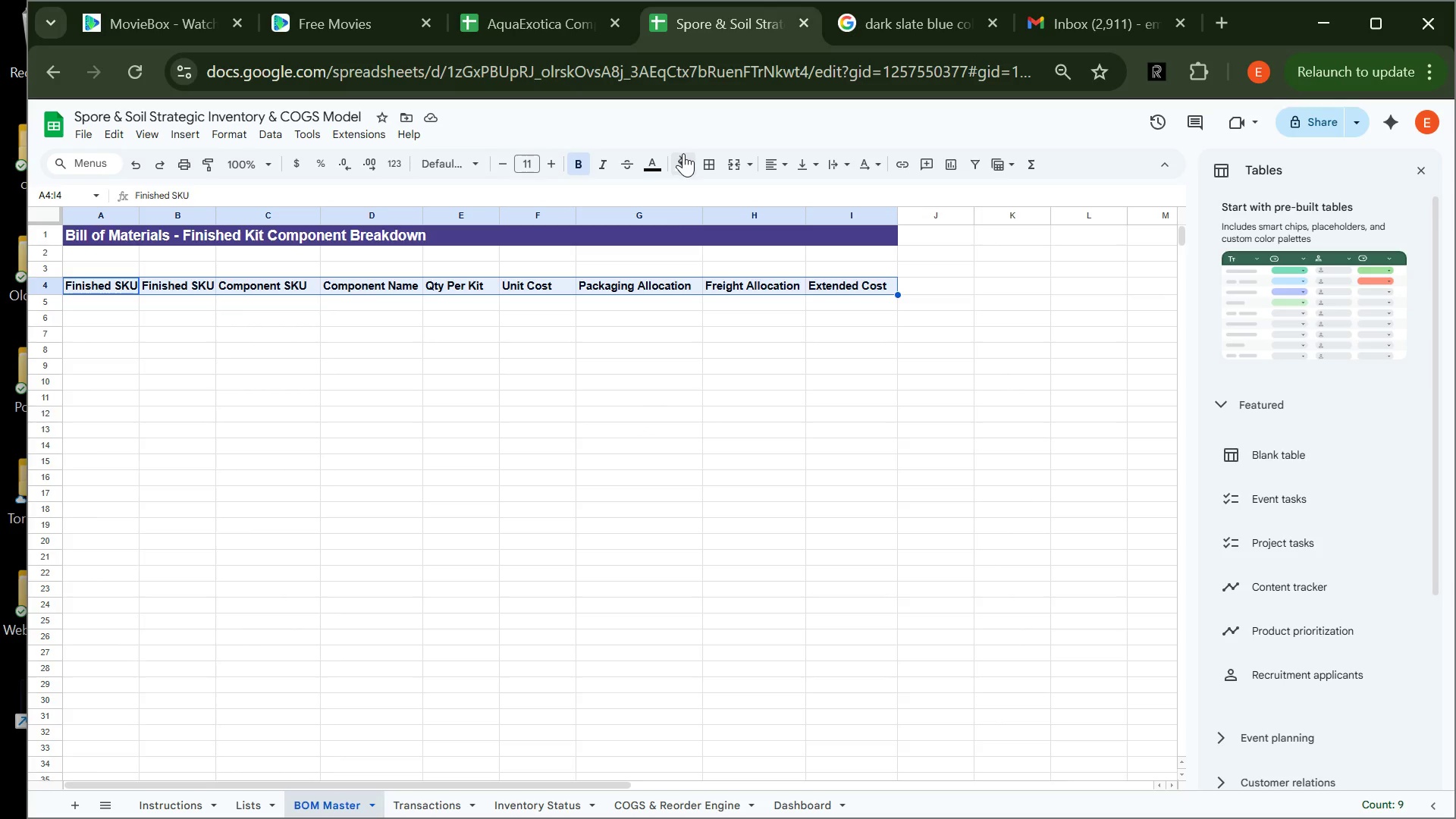 
left_click([684, 154])
 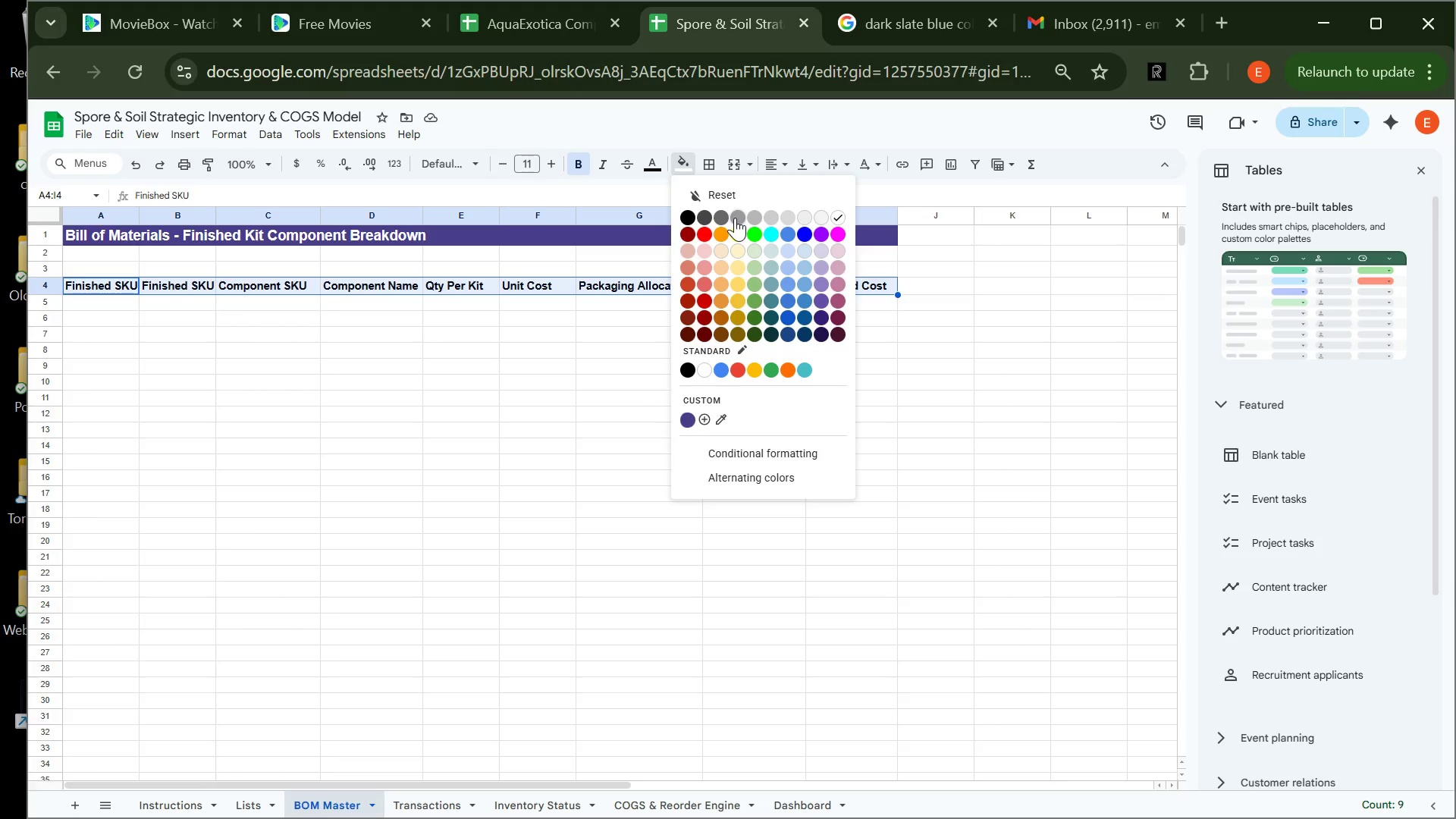 
left_click([735, 218])
 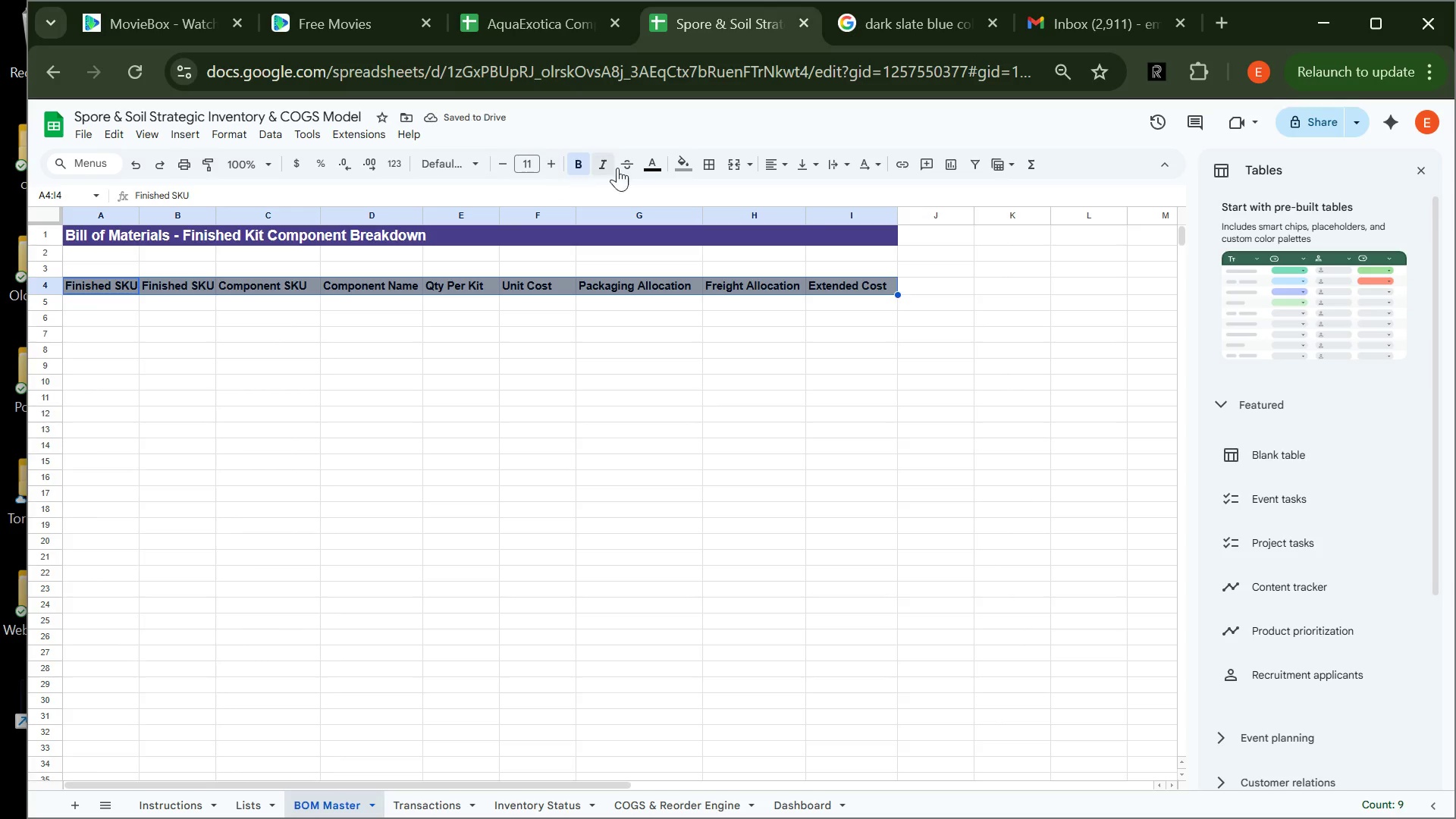 
left_click([649, 168])
 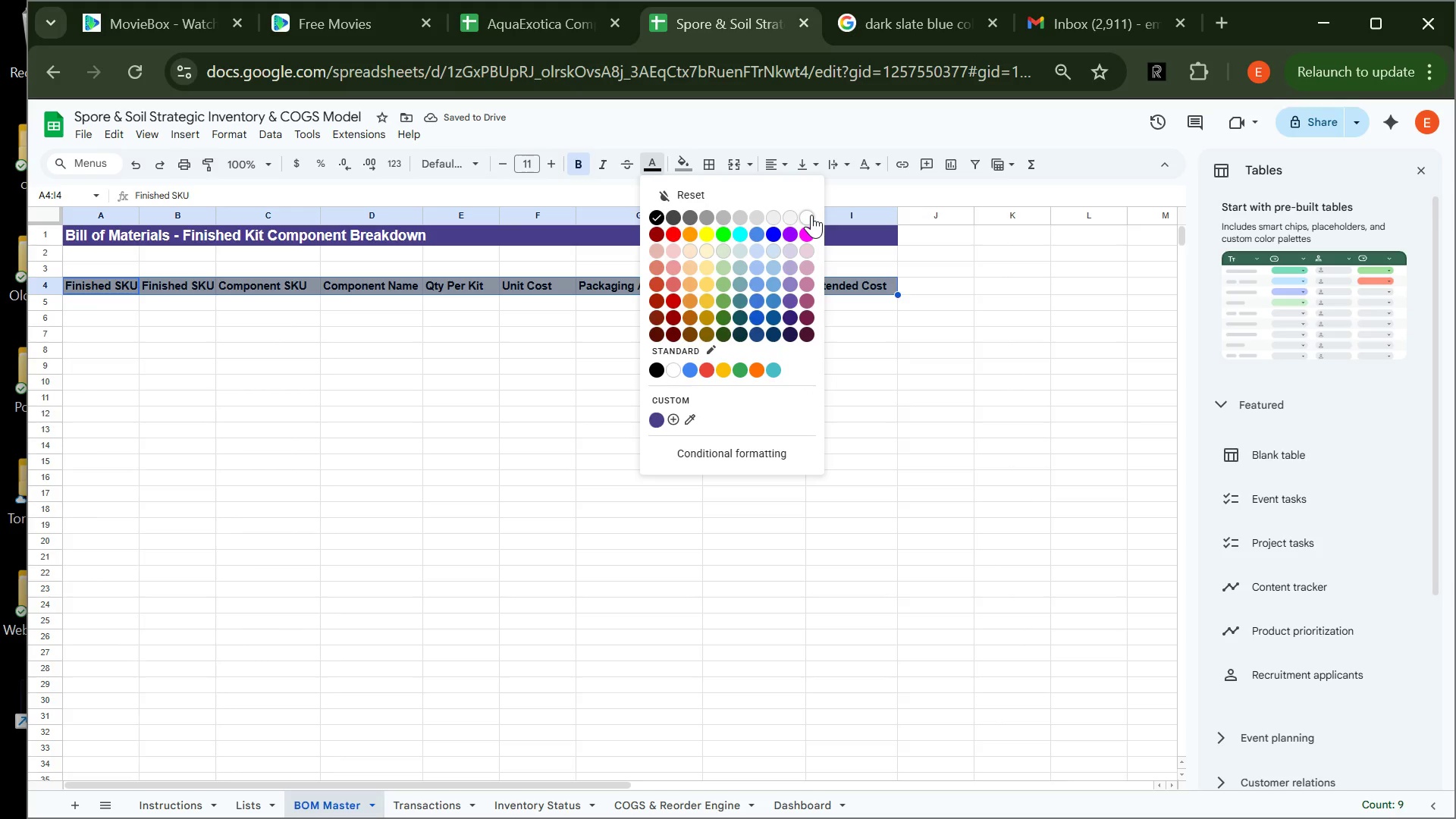 
left_click([811, 215])
 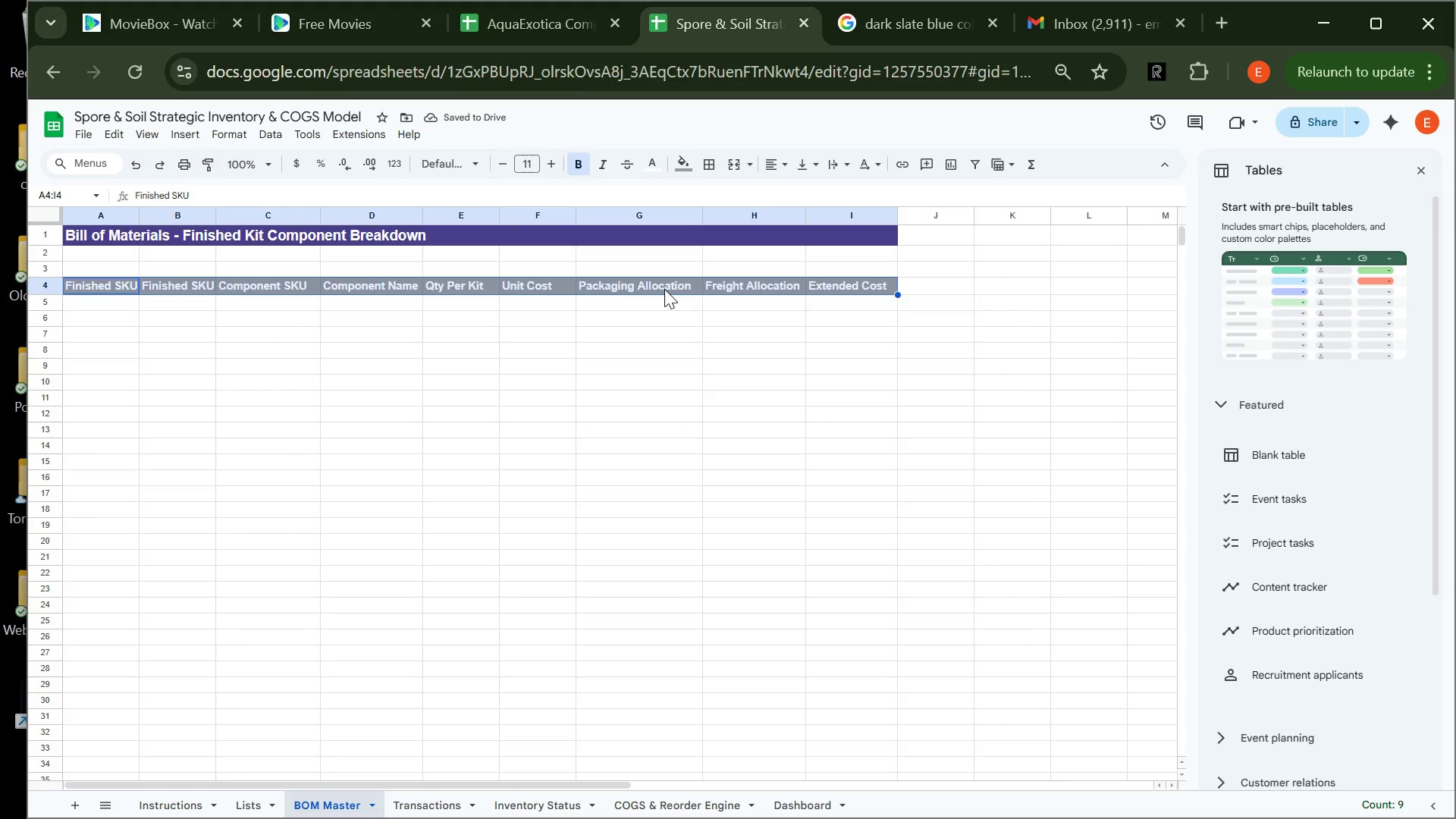 
wait(5.7)
 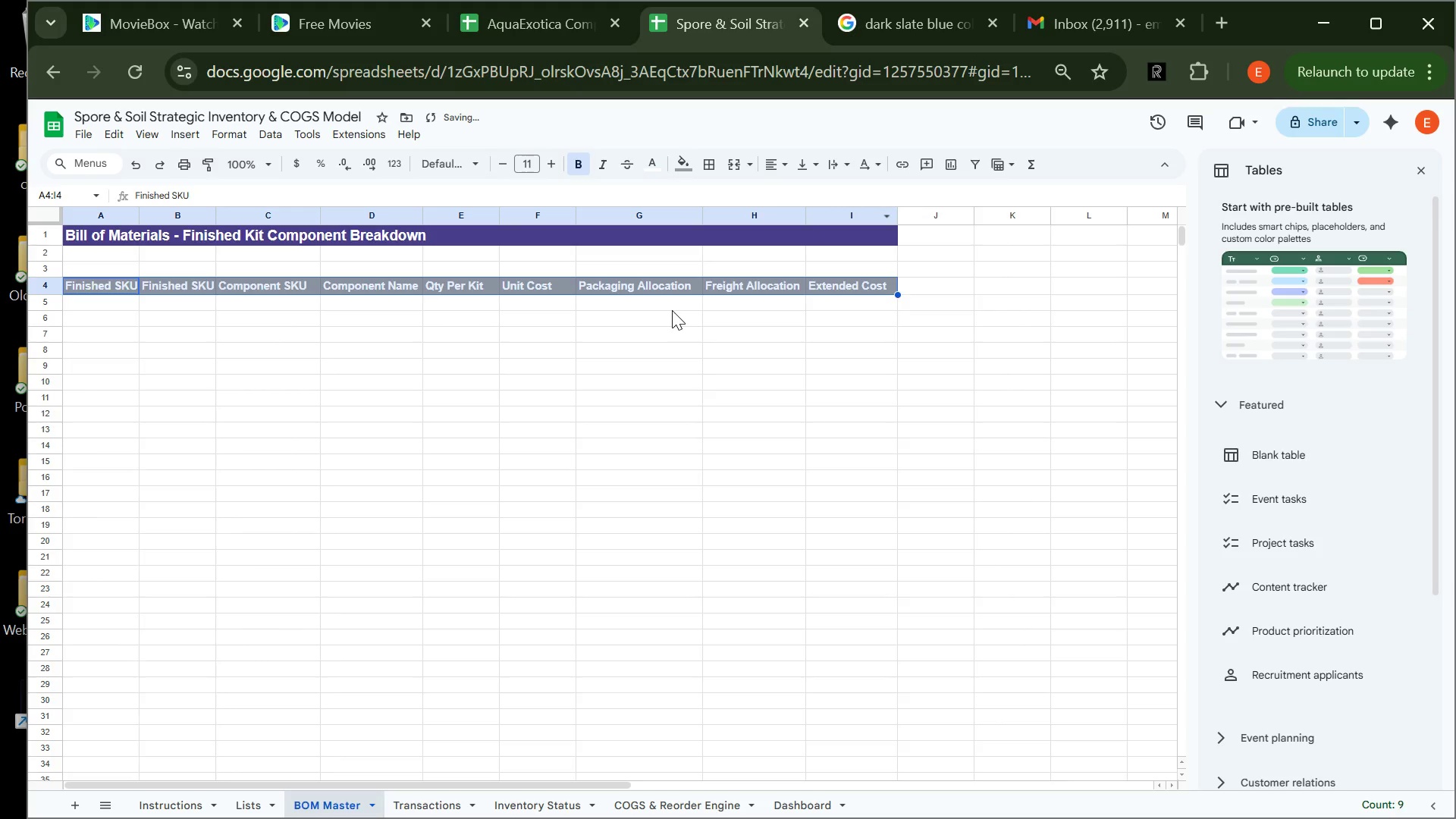 
left_click([561, 352])
 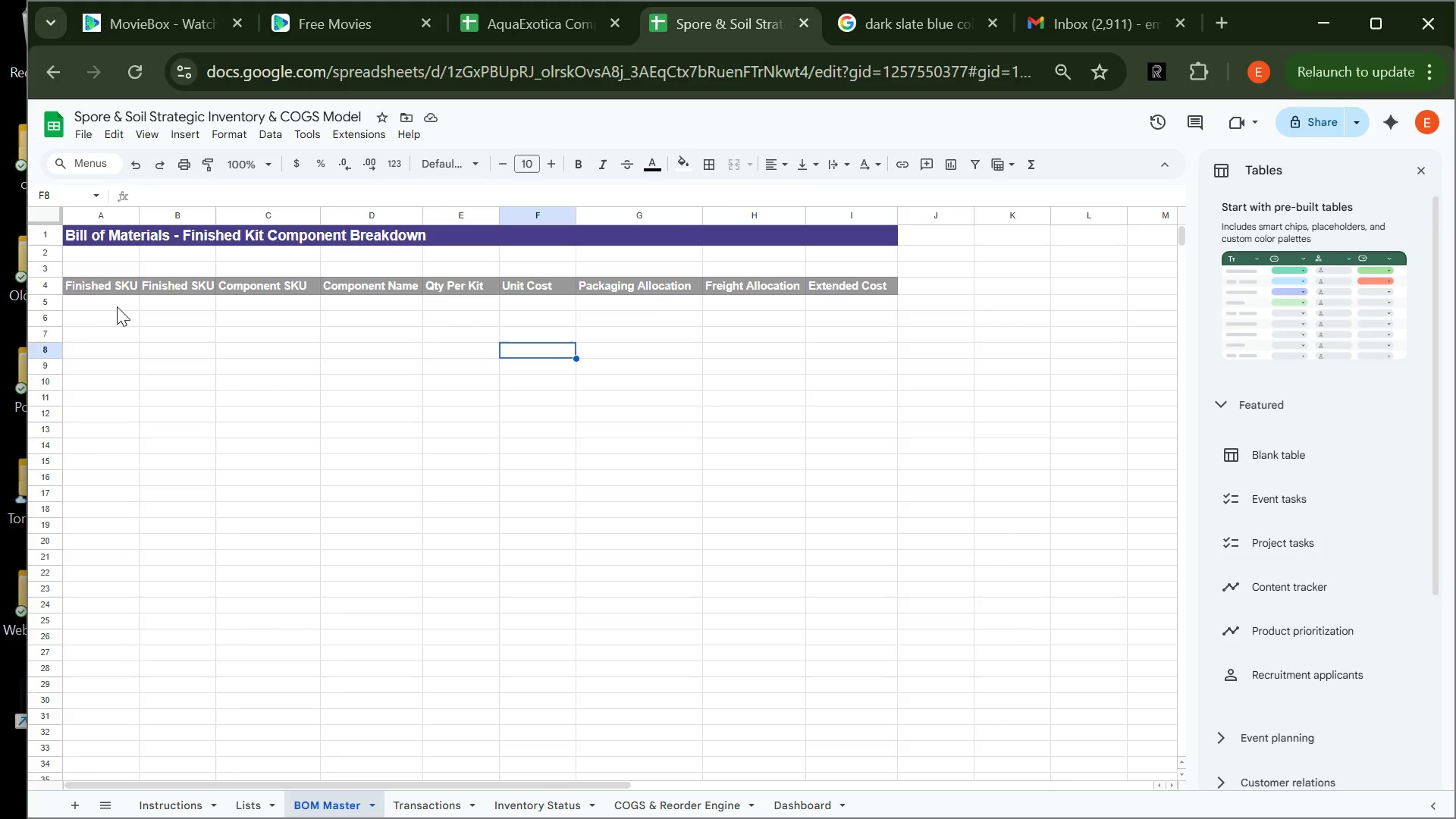 
wait(13.48)
 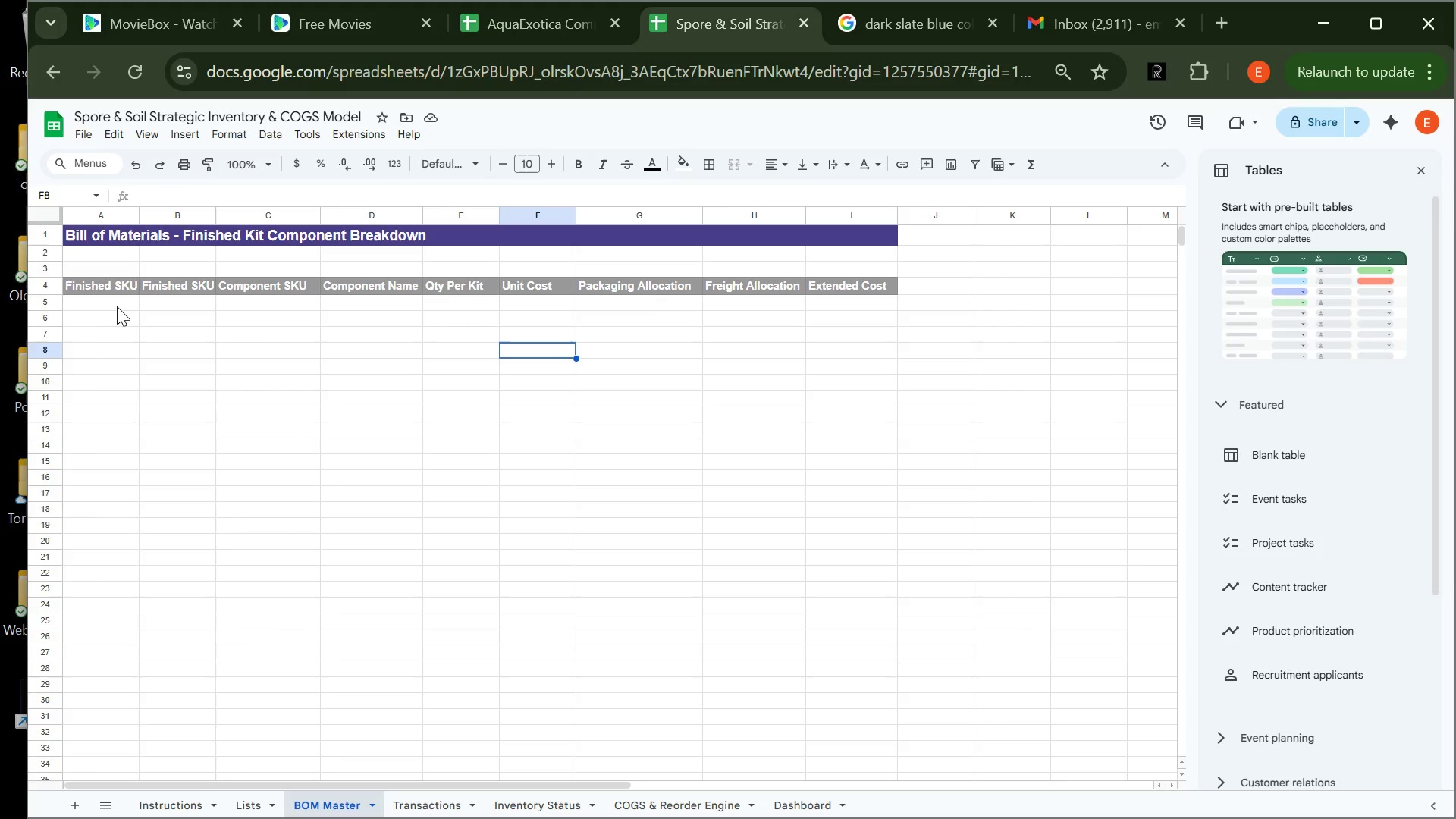 
left_click([117, 306])
 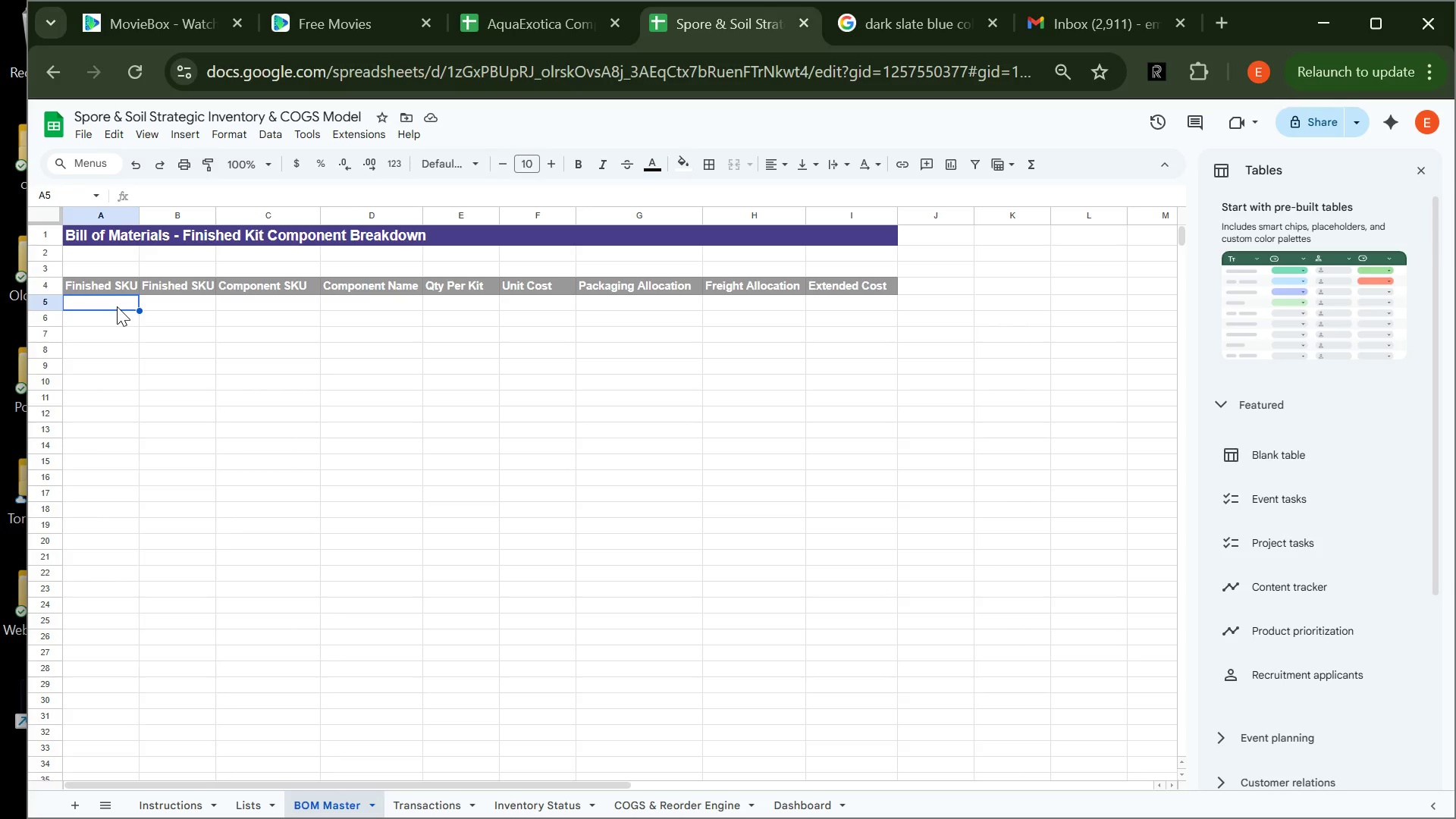 
left_click_drag(start_coordinate=[117, 306], to_coordinate=[115, 771])
 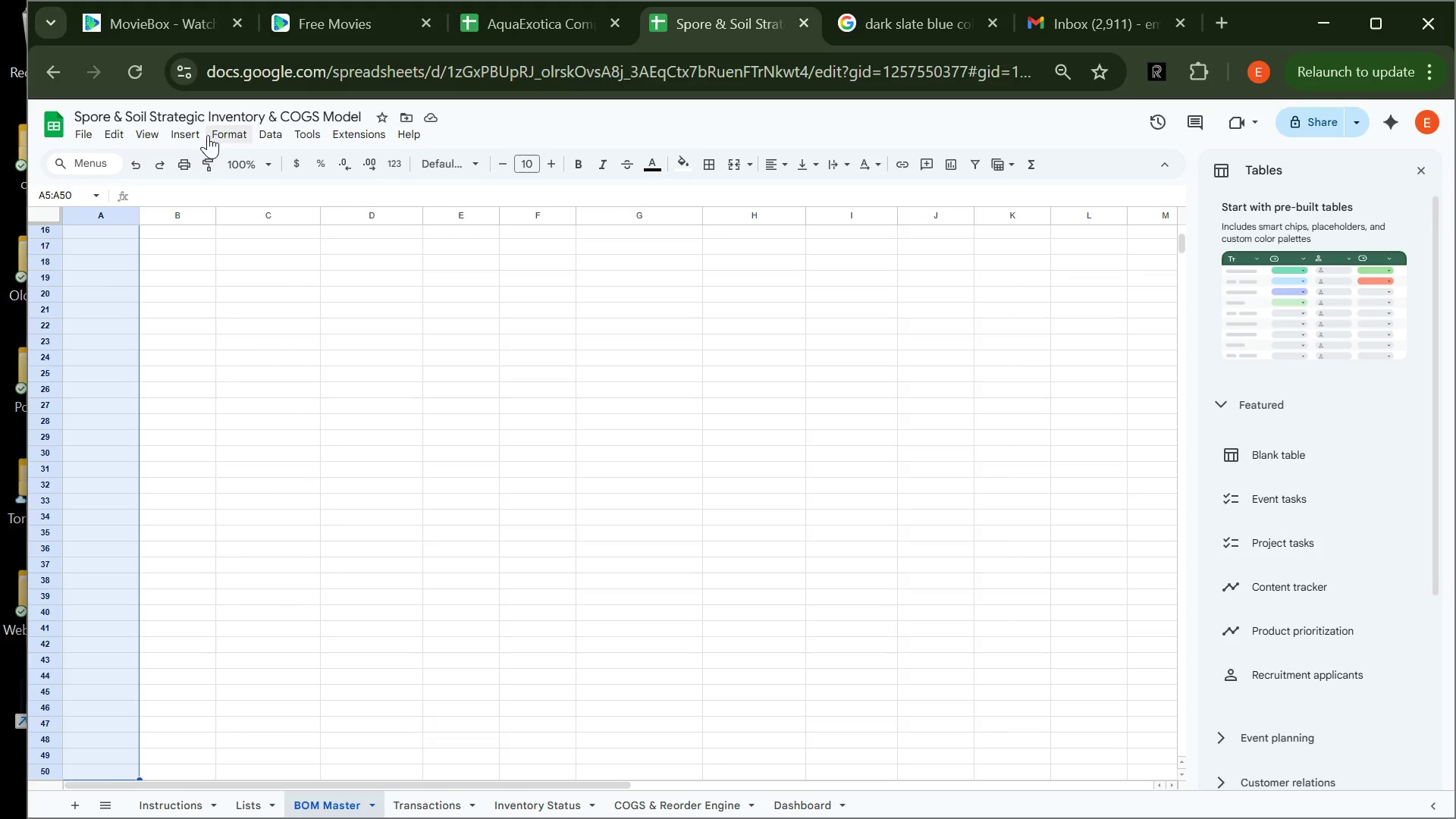 
left_click([263, 137])
 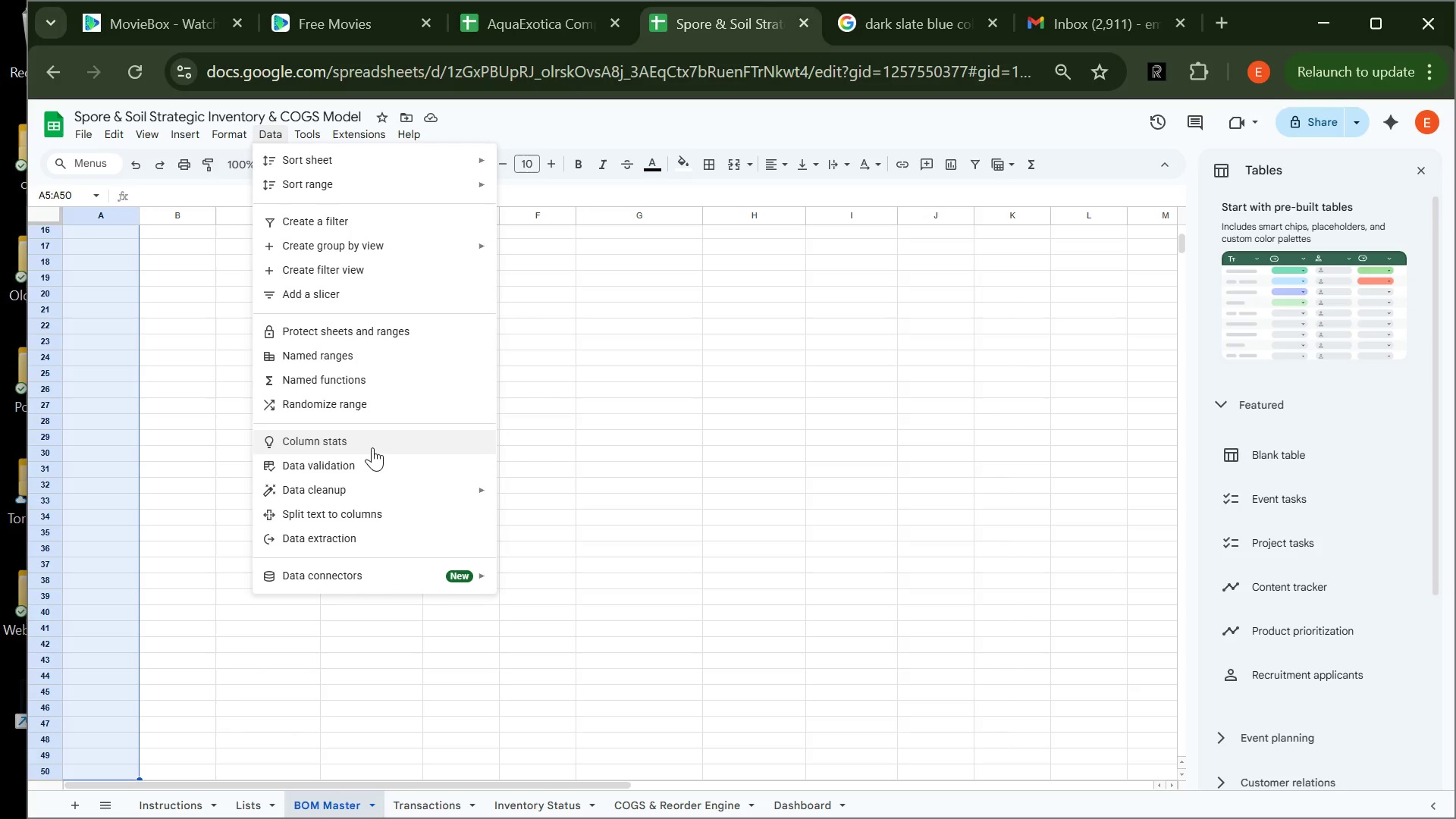 
left_click([371, 463])
 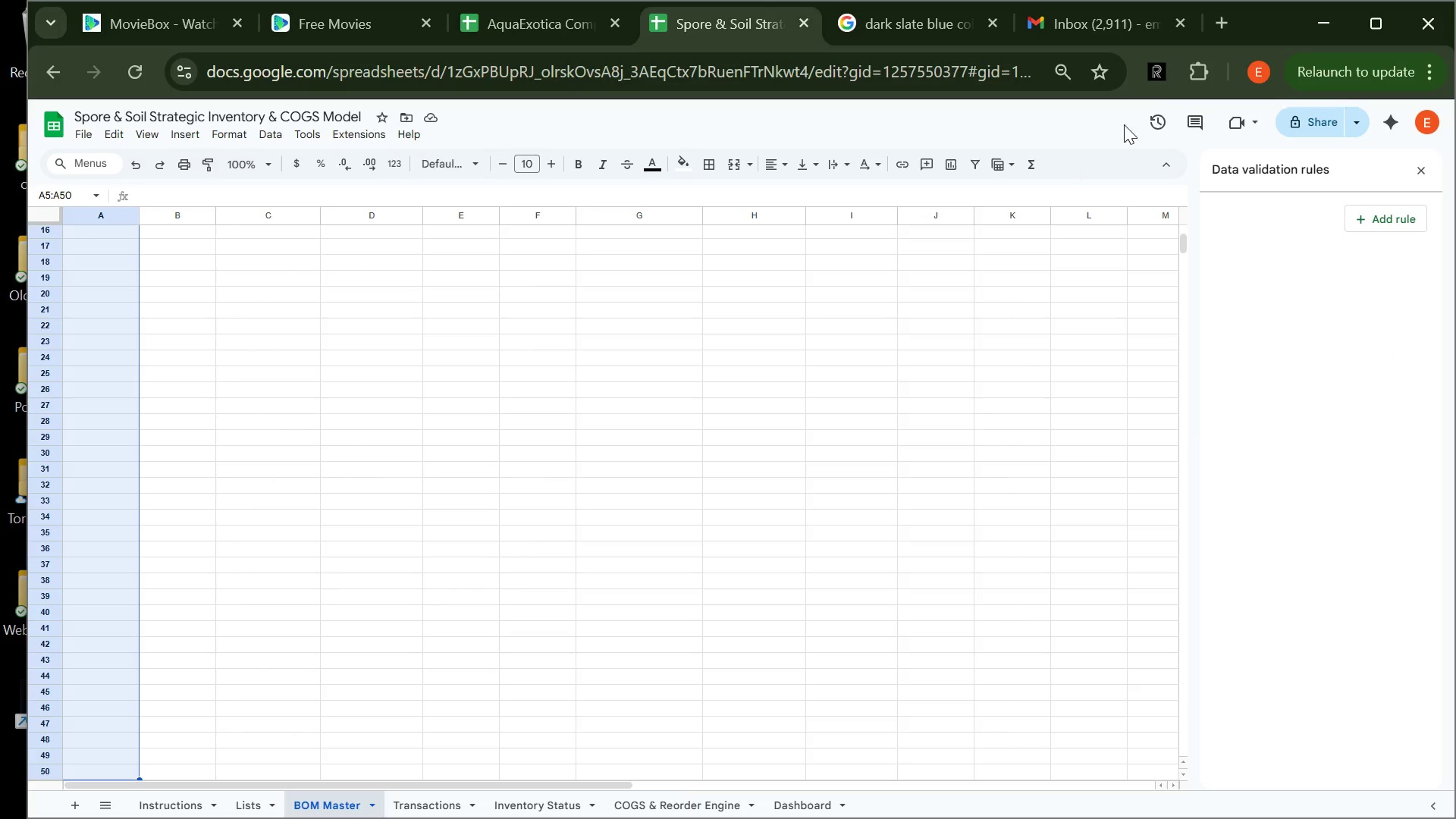 
wait(6.81)
 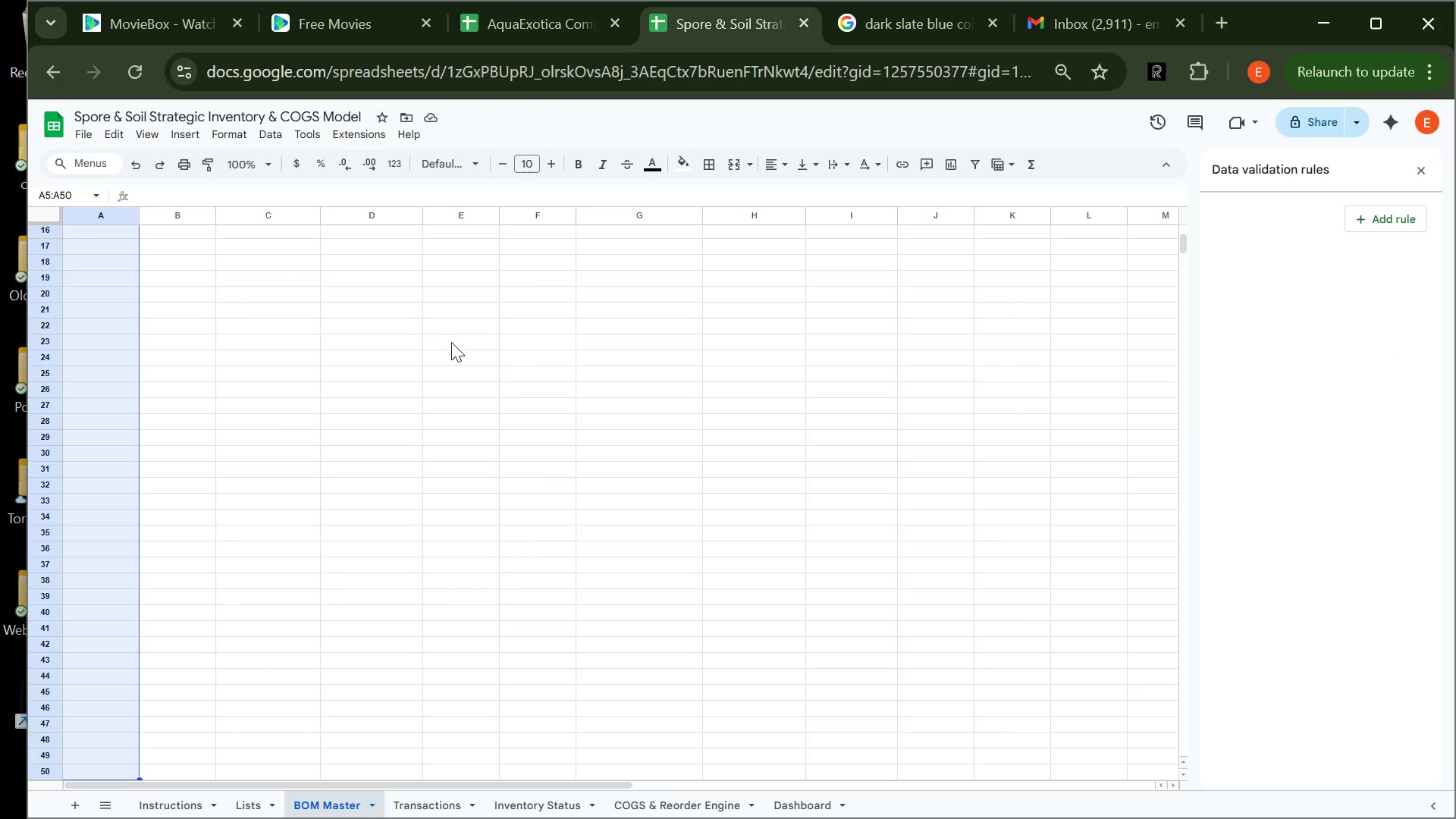 
left_click([1375, 230])
 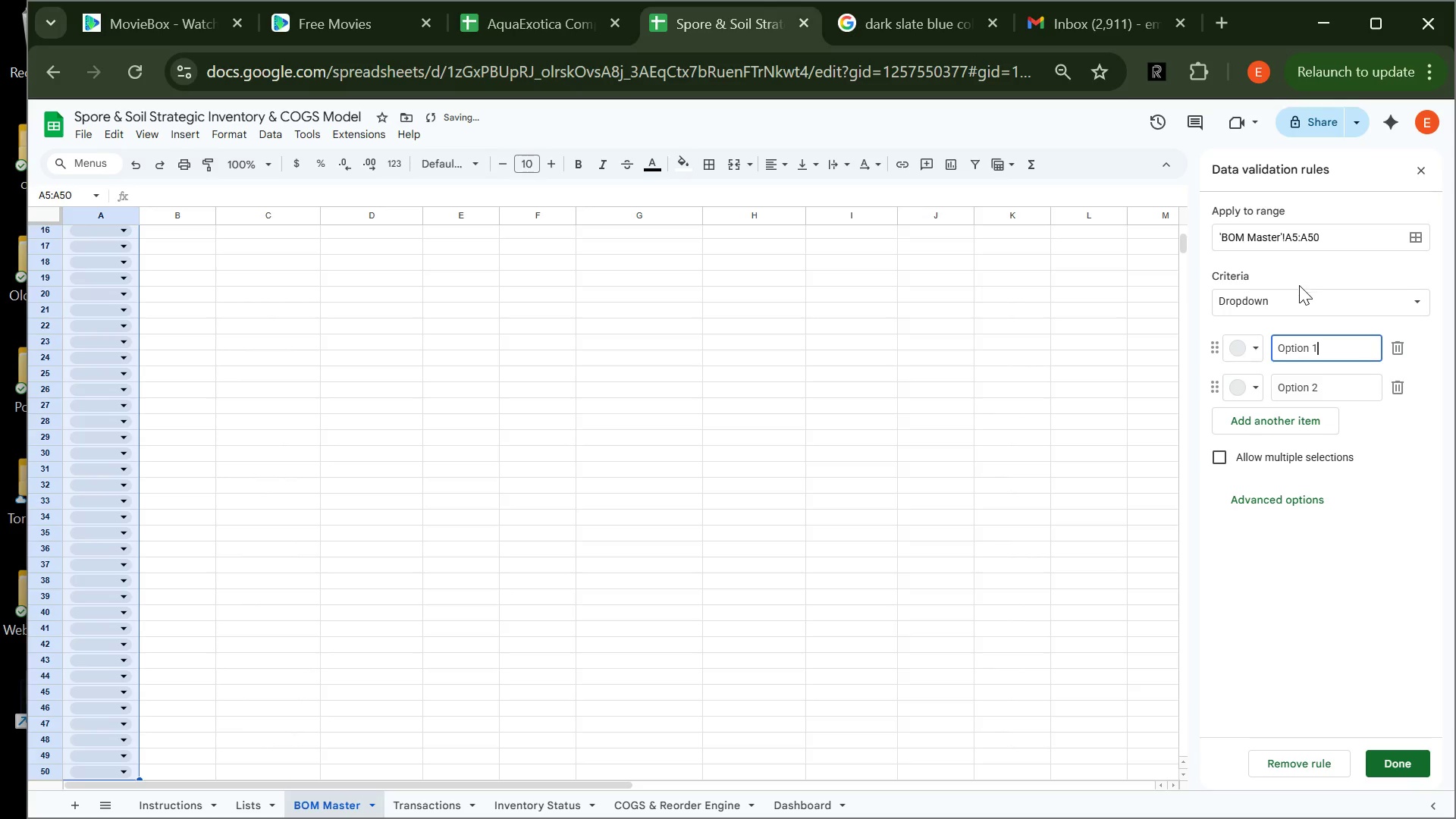 
left_click([1312, 301])
 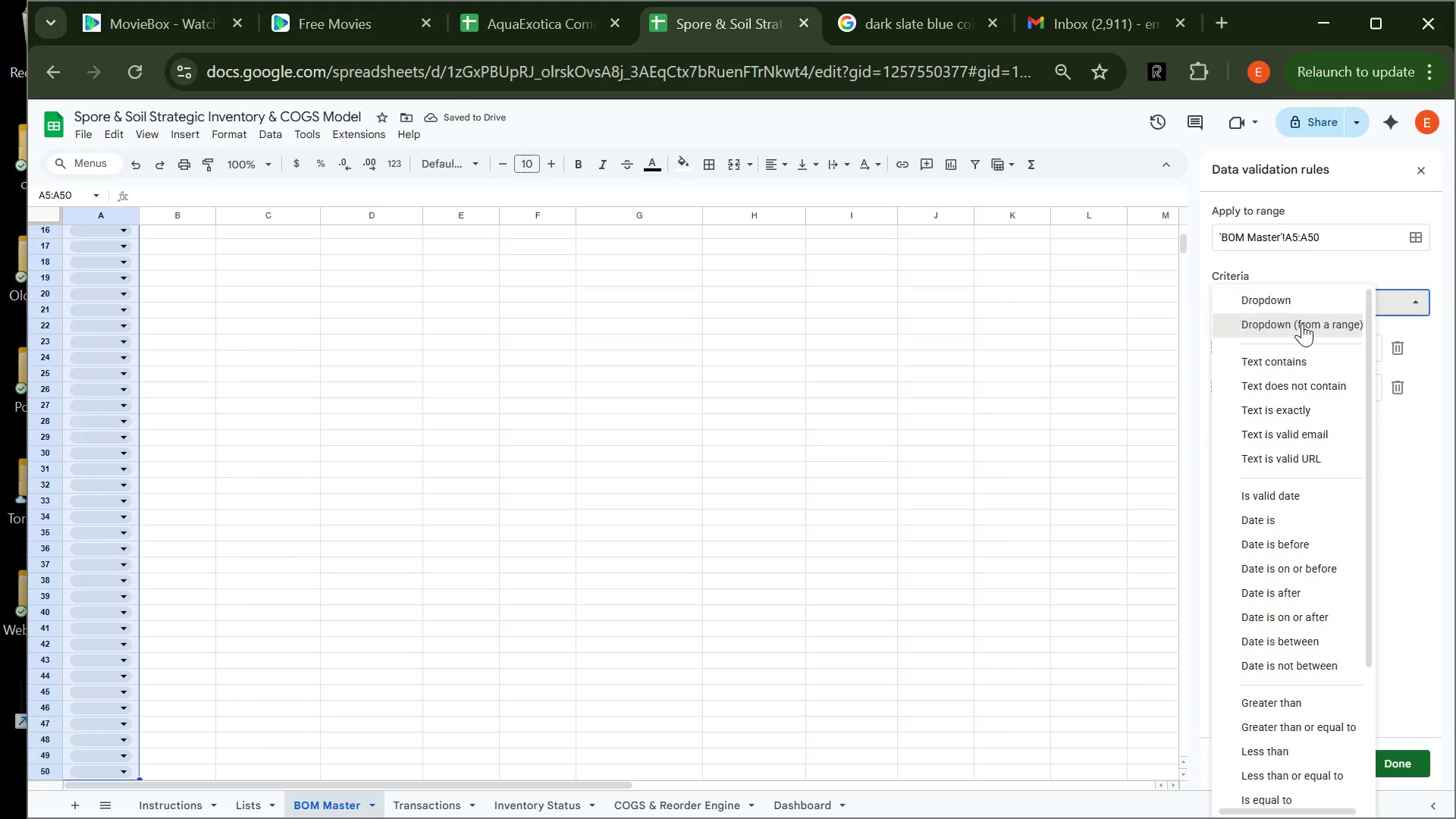 
left_click([1302, 323])
 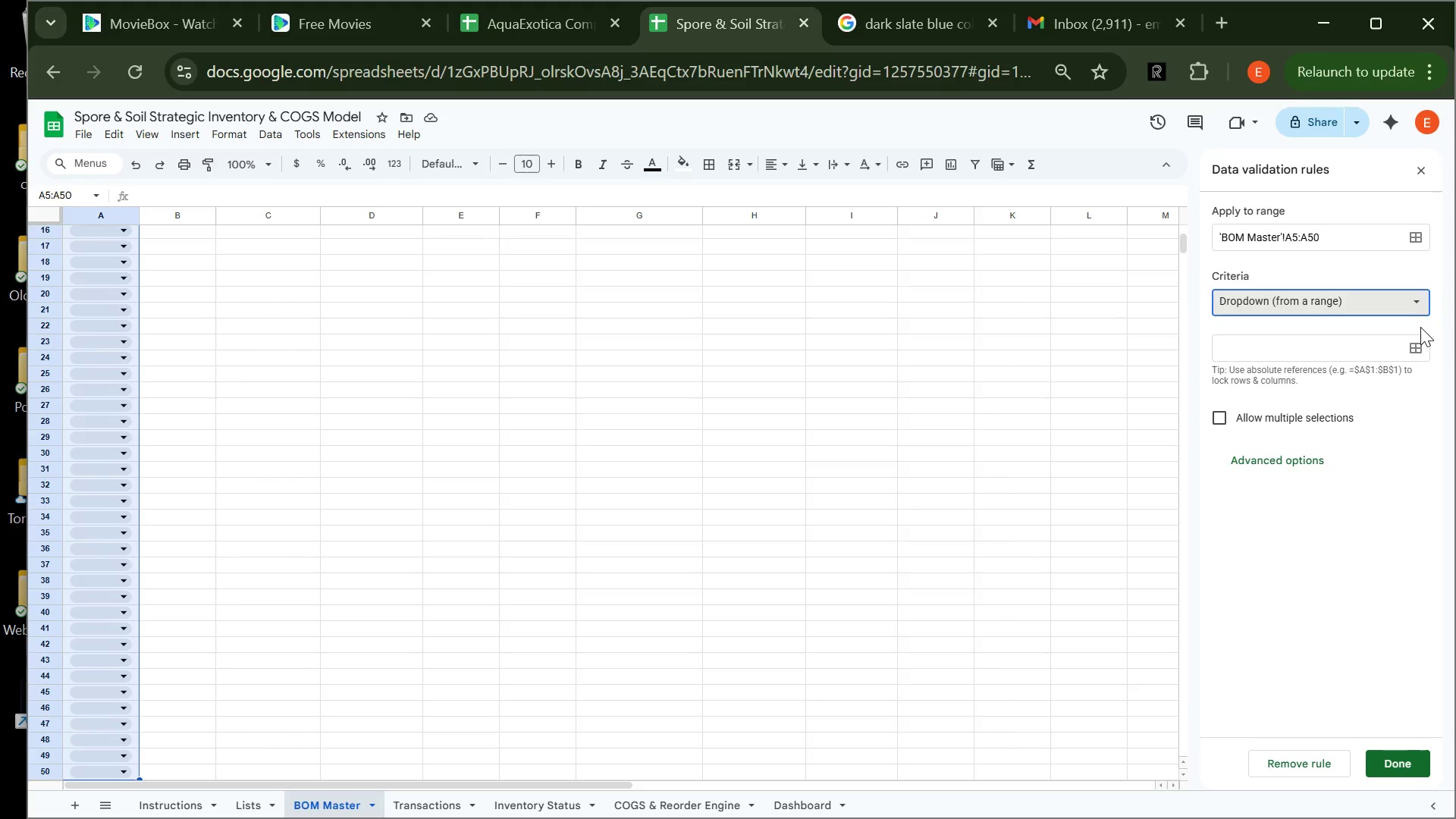 
left_click([1407, 343])
 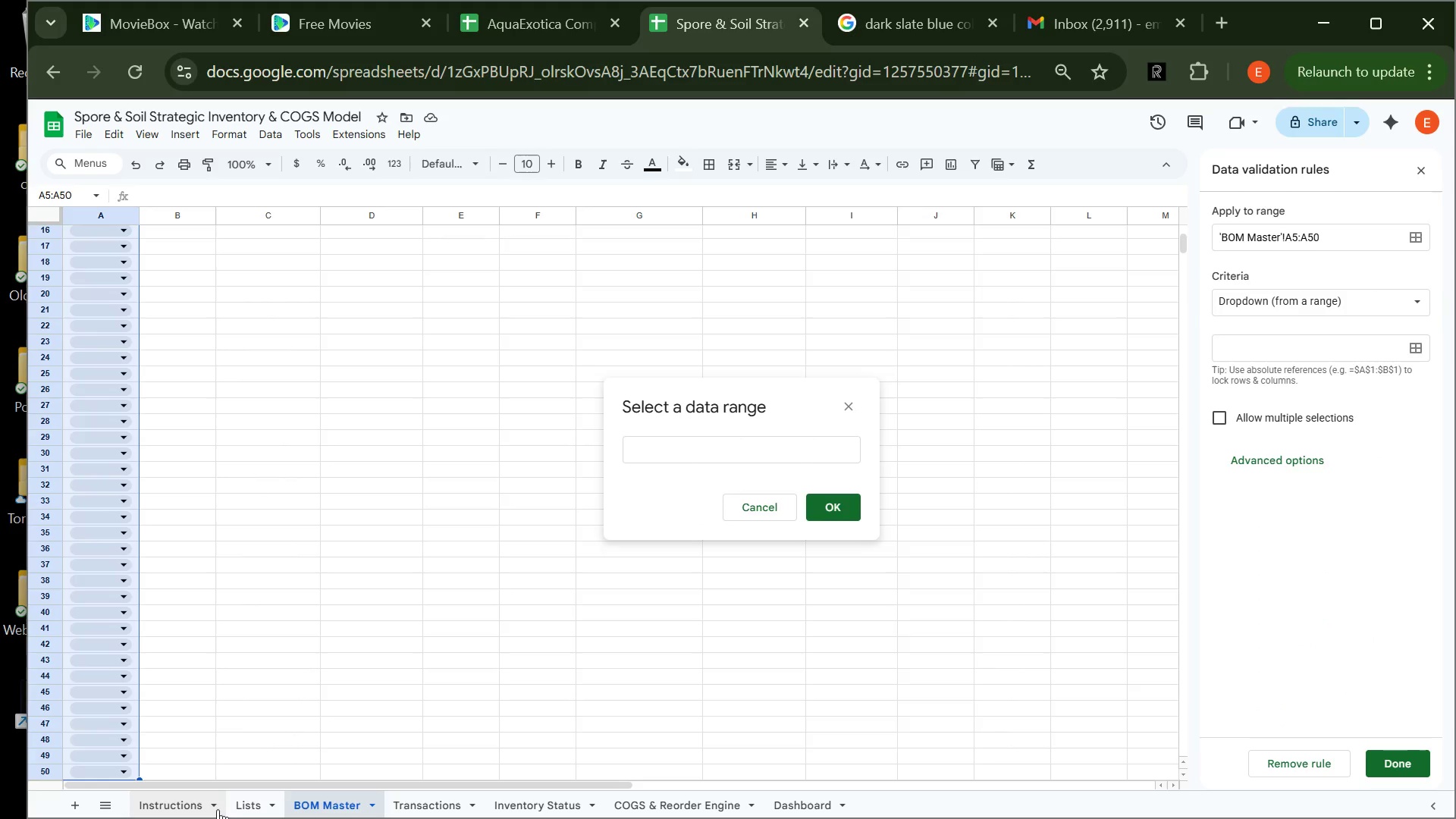 
left_click([253, 802])
 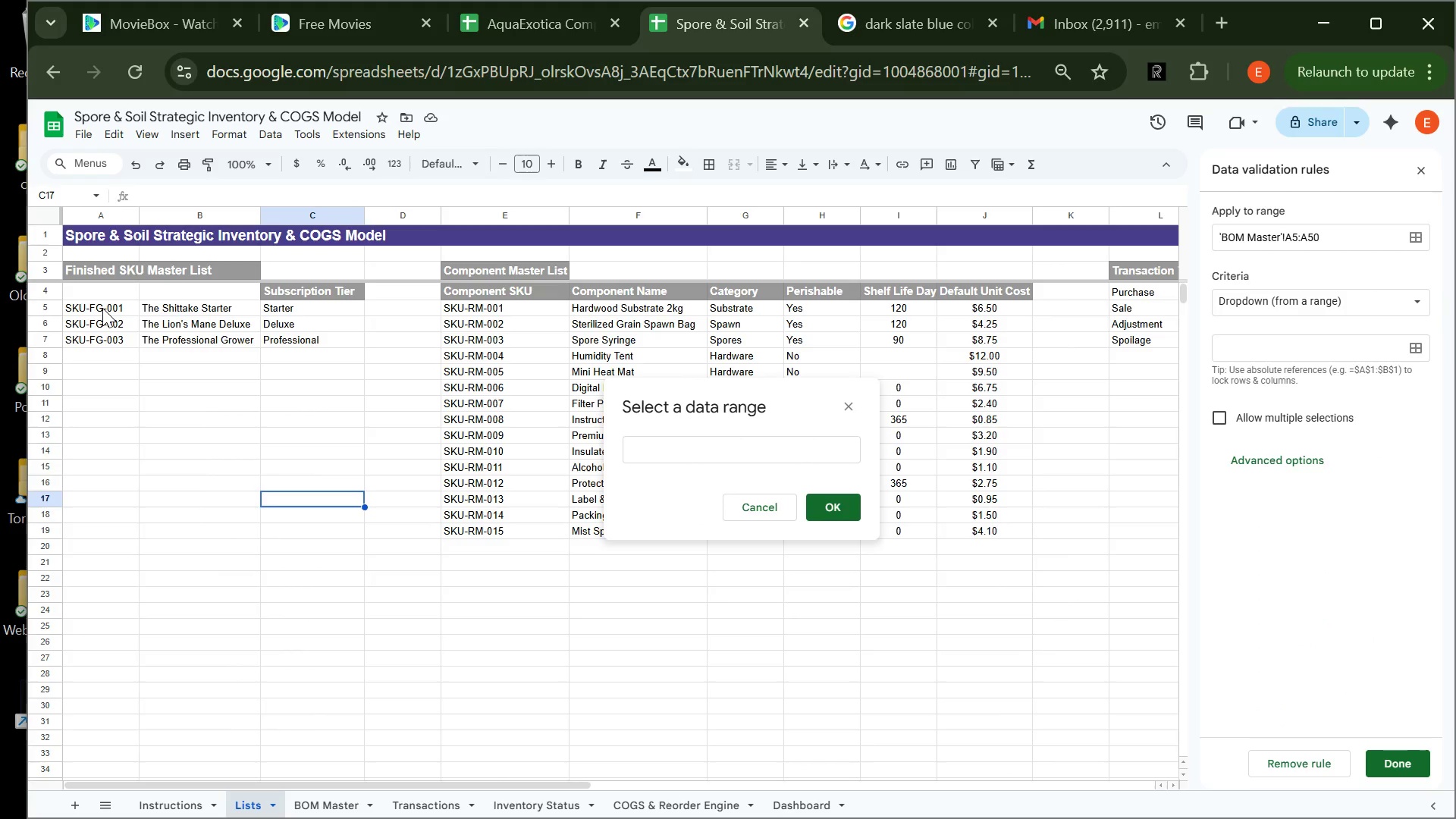 
left_click([102, 308])
 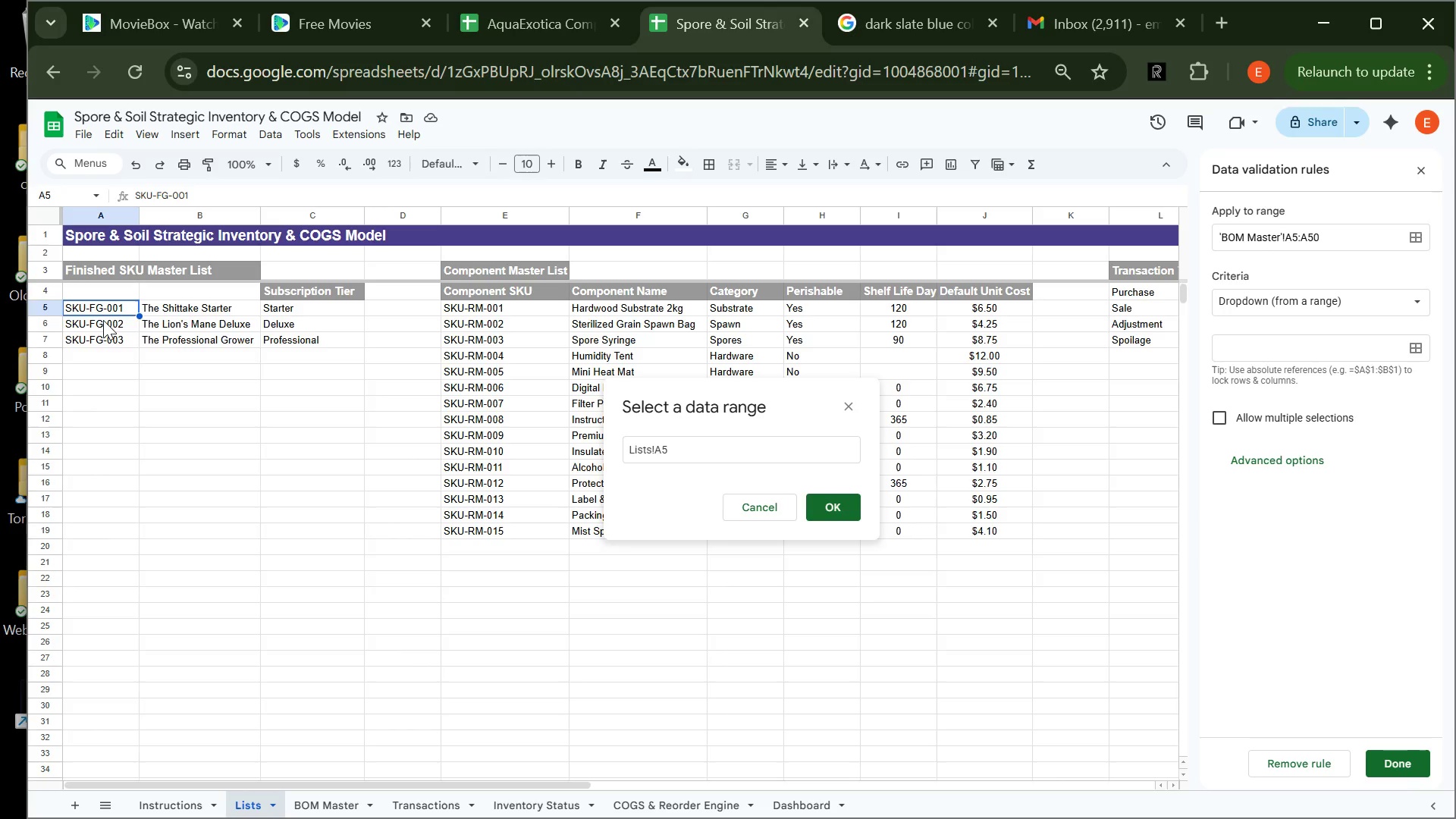 
mouse_move([98, 320])
 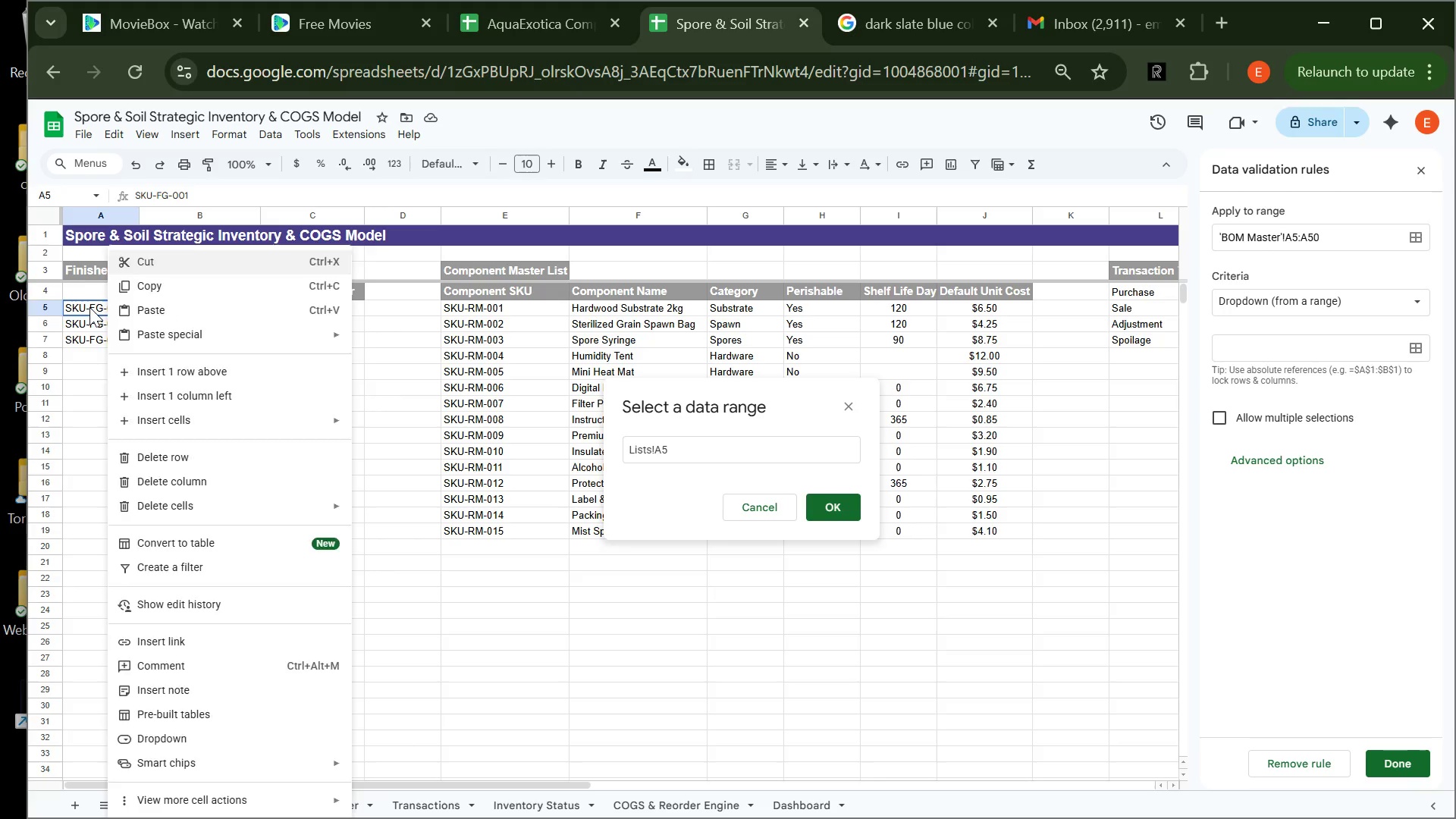 
left_click([89, 307])
 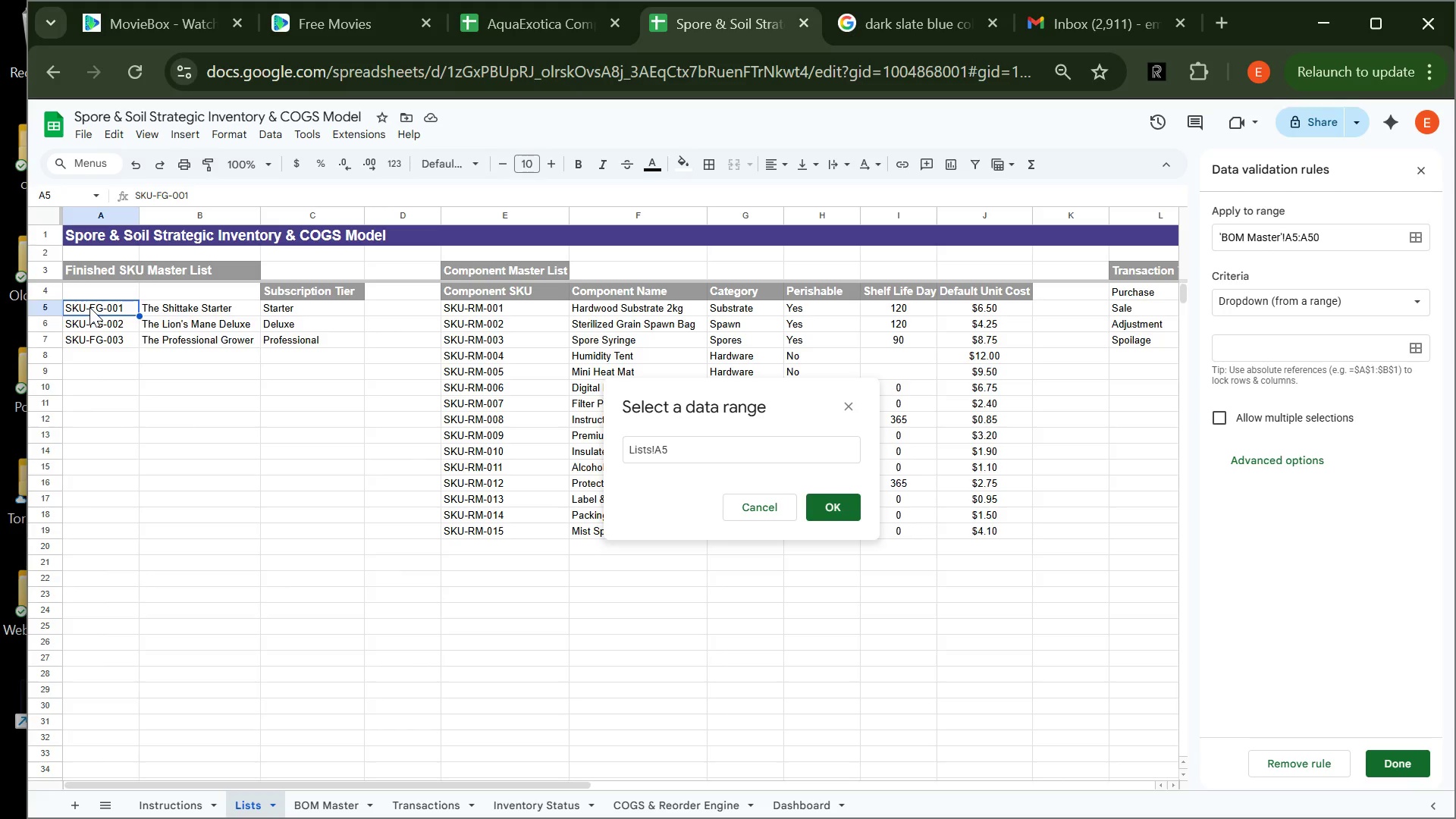 
left_click_drag(start_coordinate=[89, 307], to_coordinate=[100, 341])
 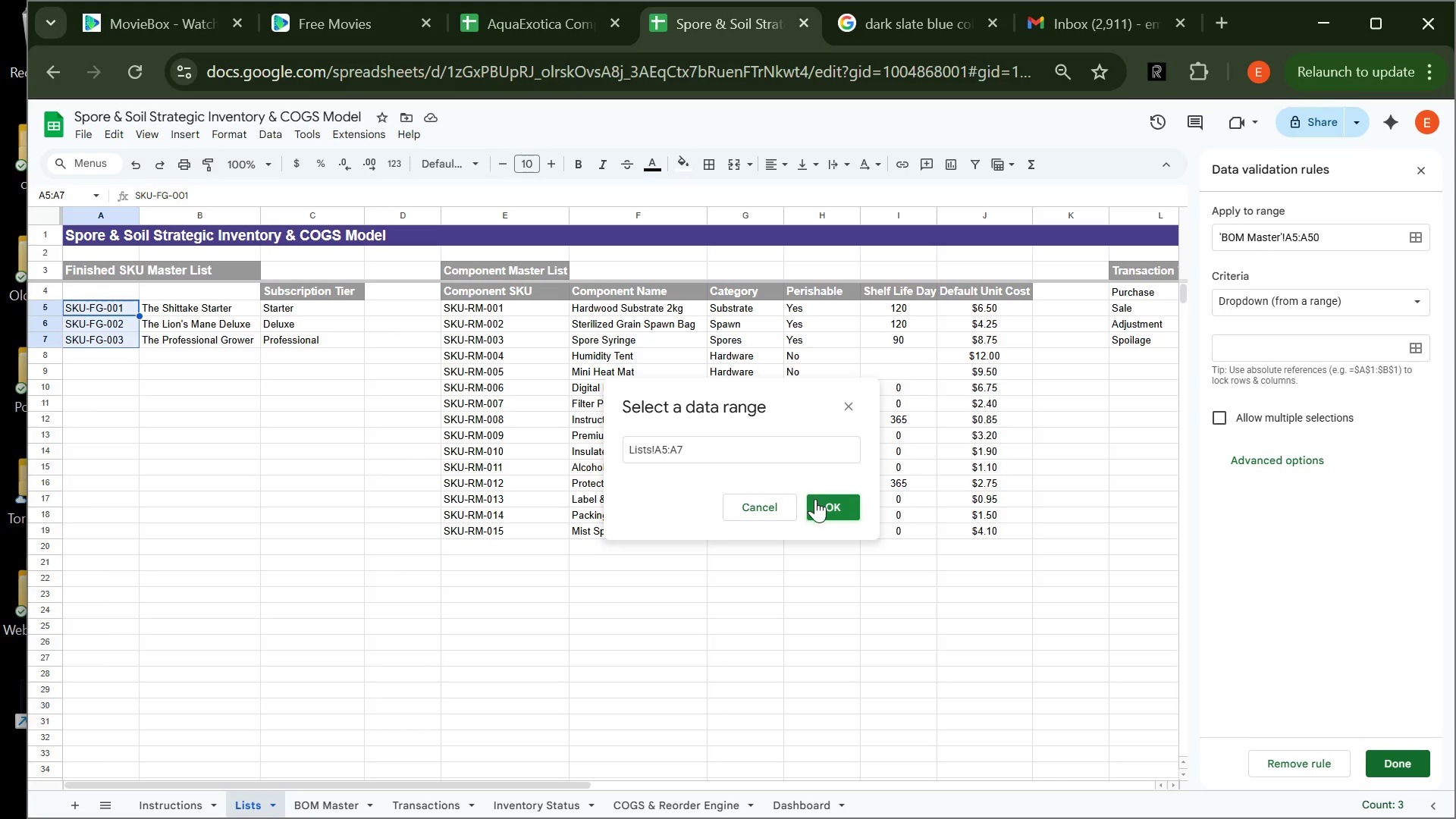 
left_click([817, 501])
 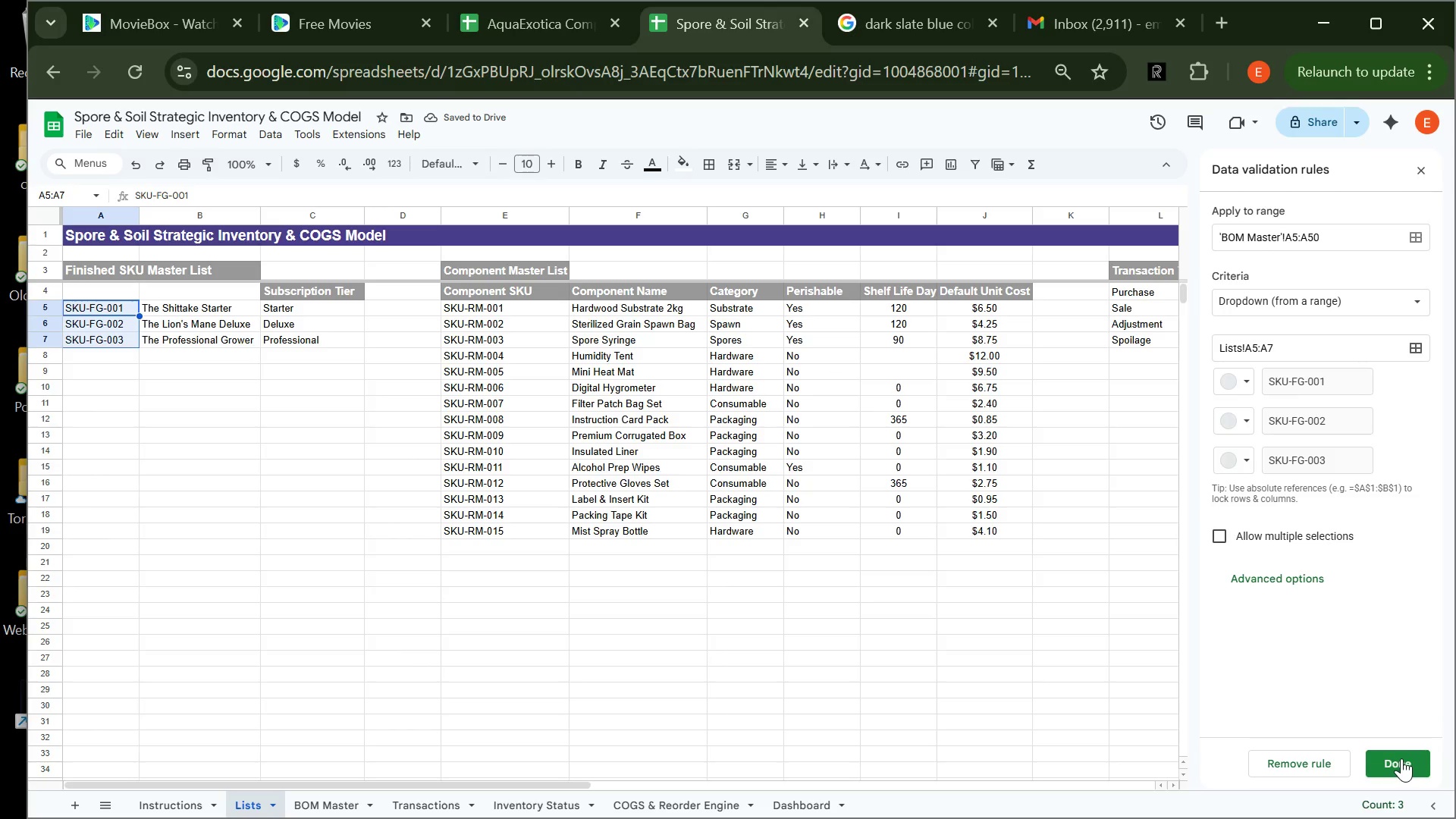 
wait(5.27)
 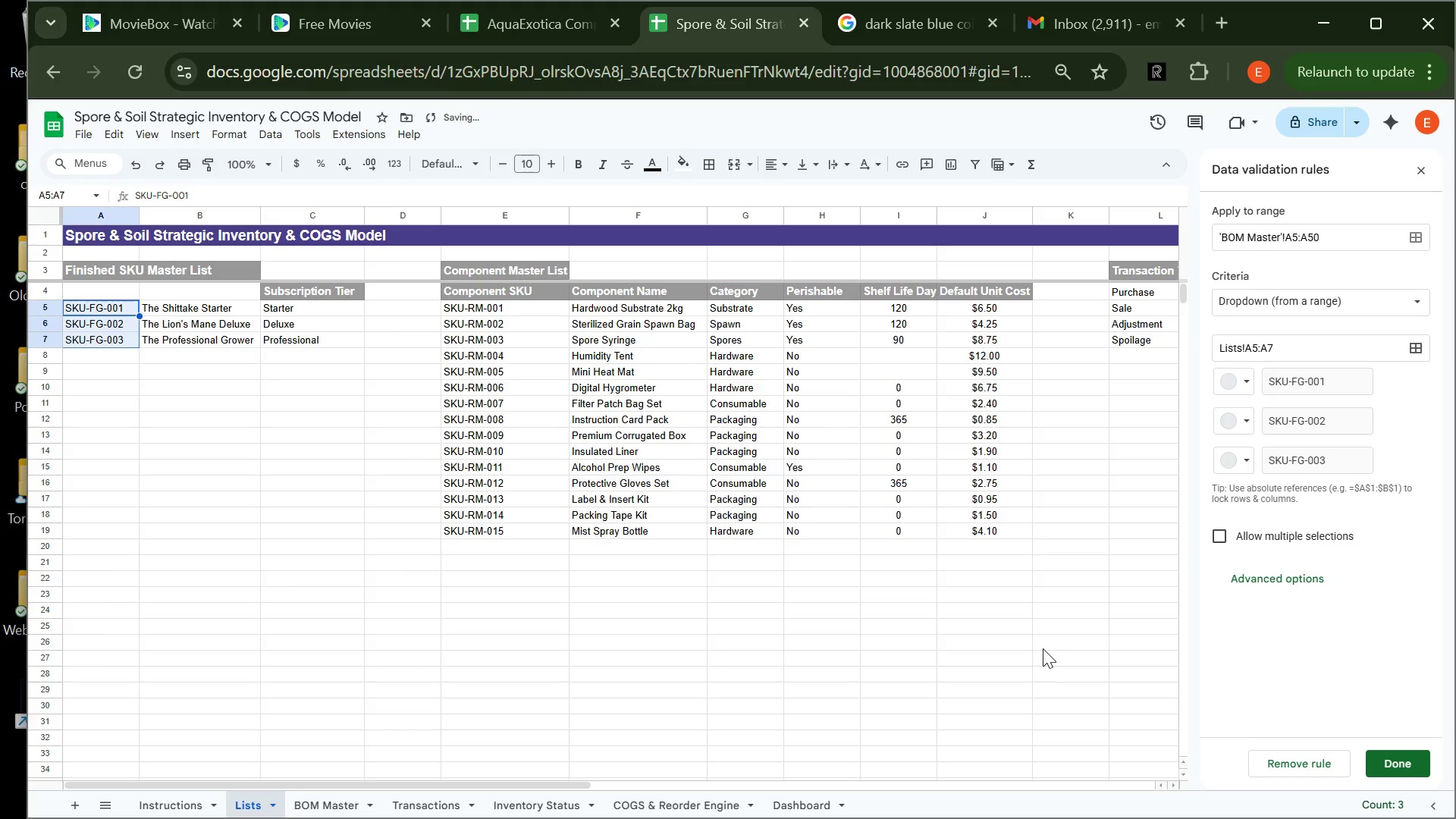 
left_click([1401, 758])
 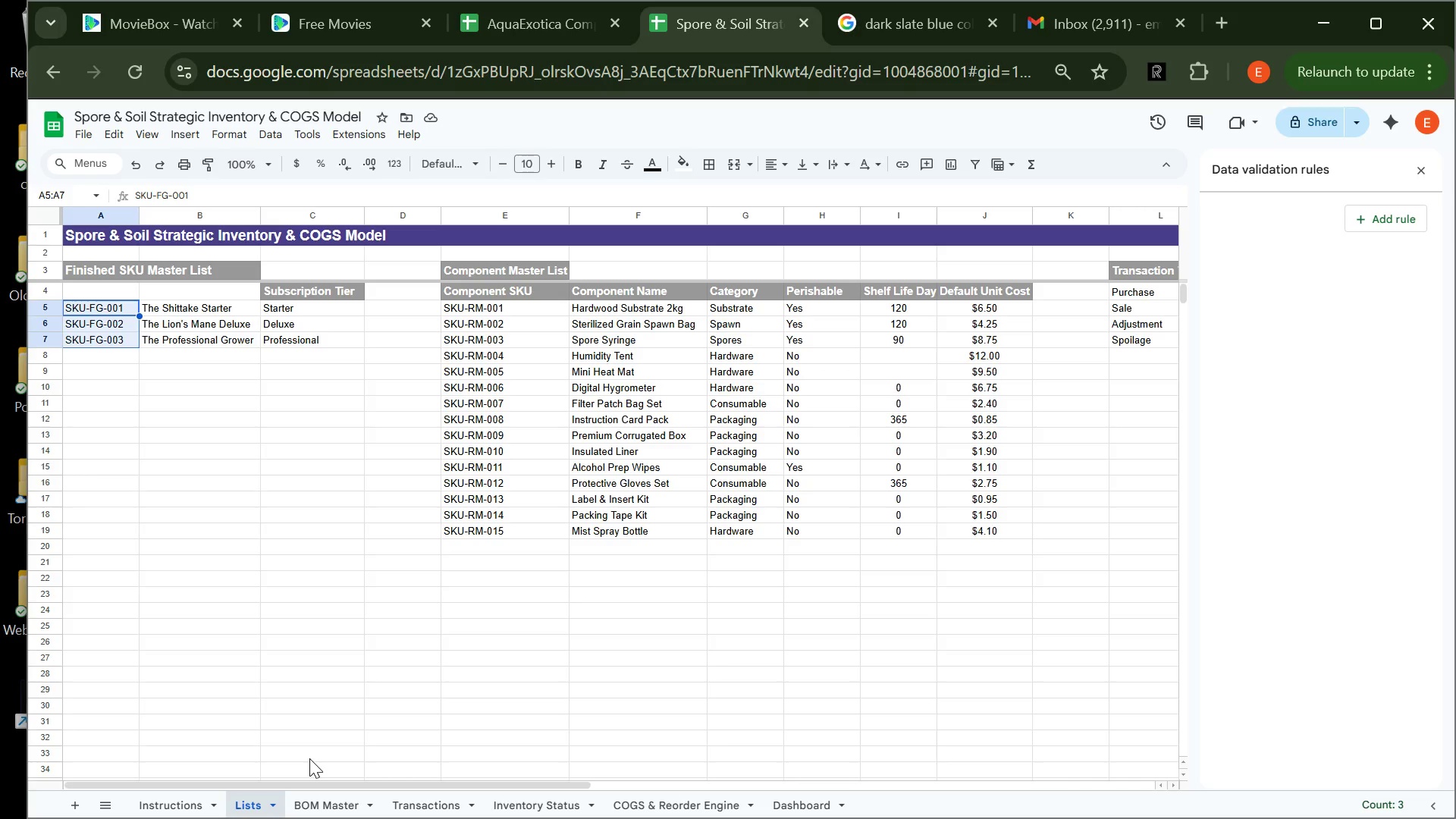 
wait(17.3)
 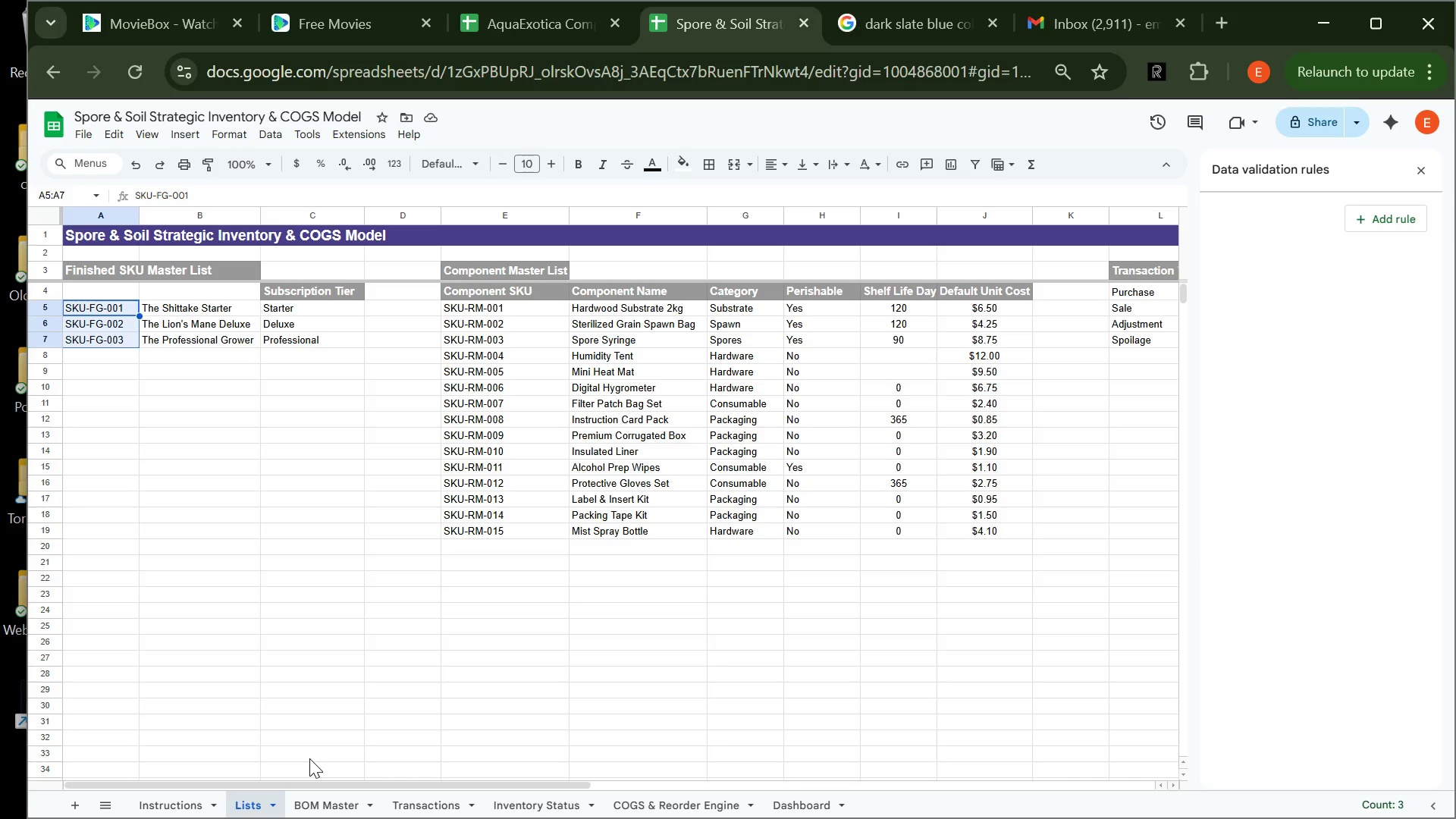 
left_click([328, 799])
 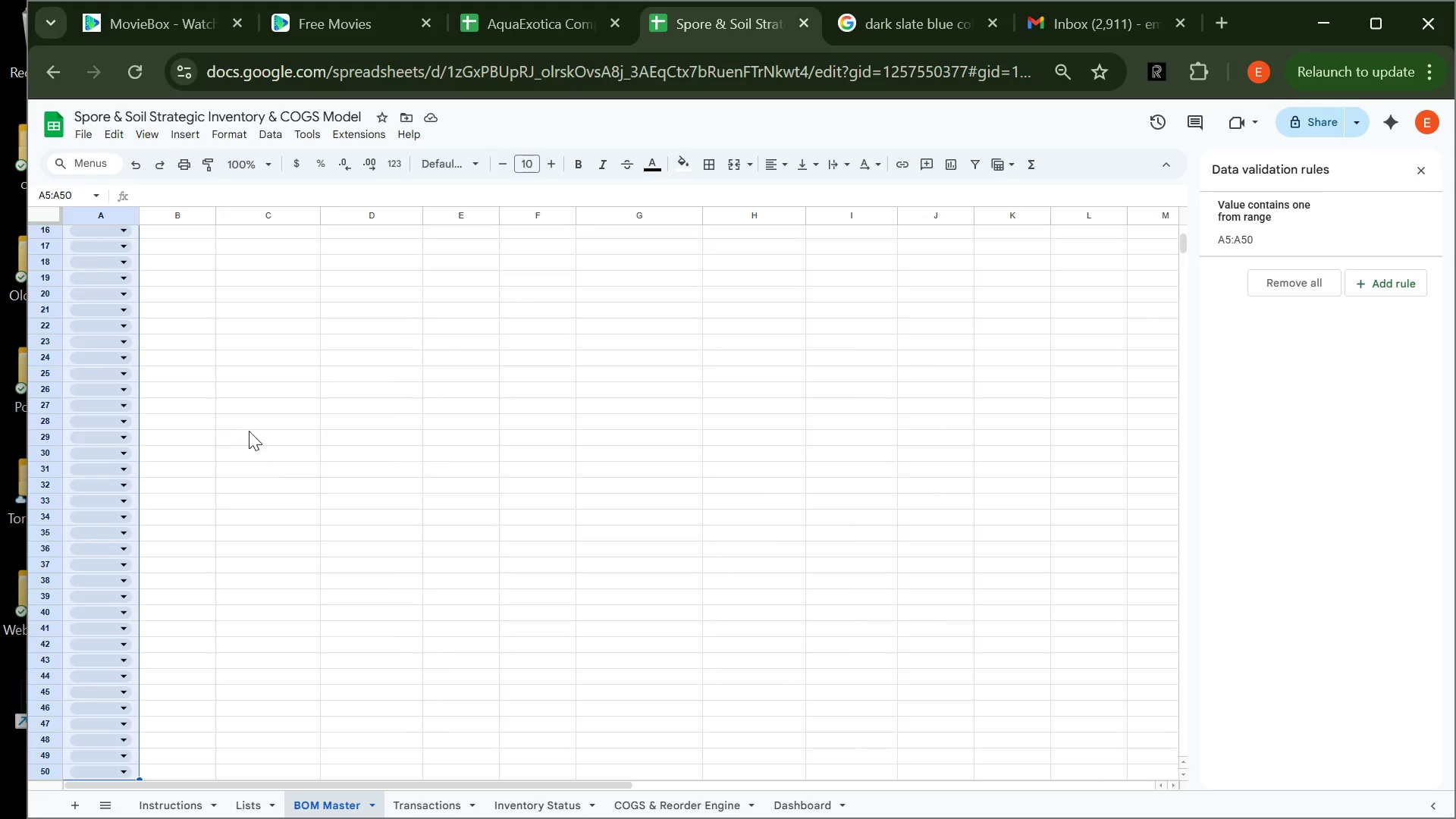 
left_click([249, 431])
 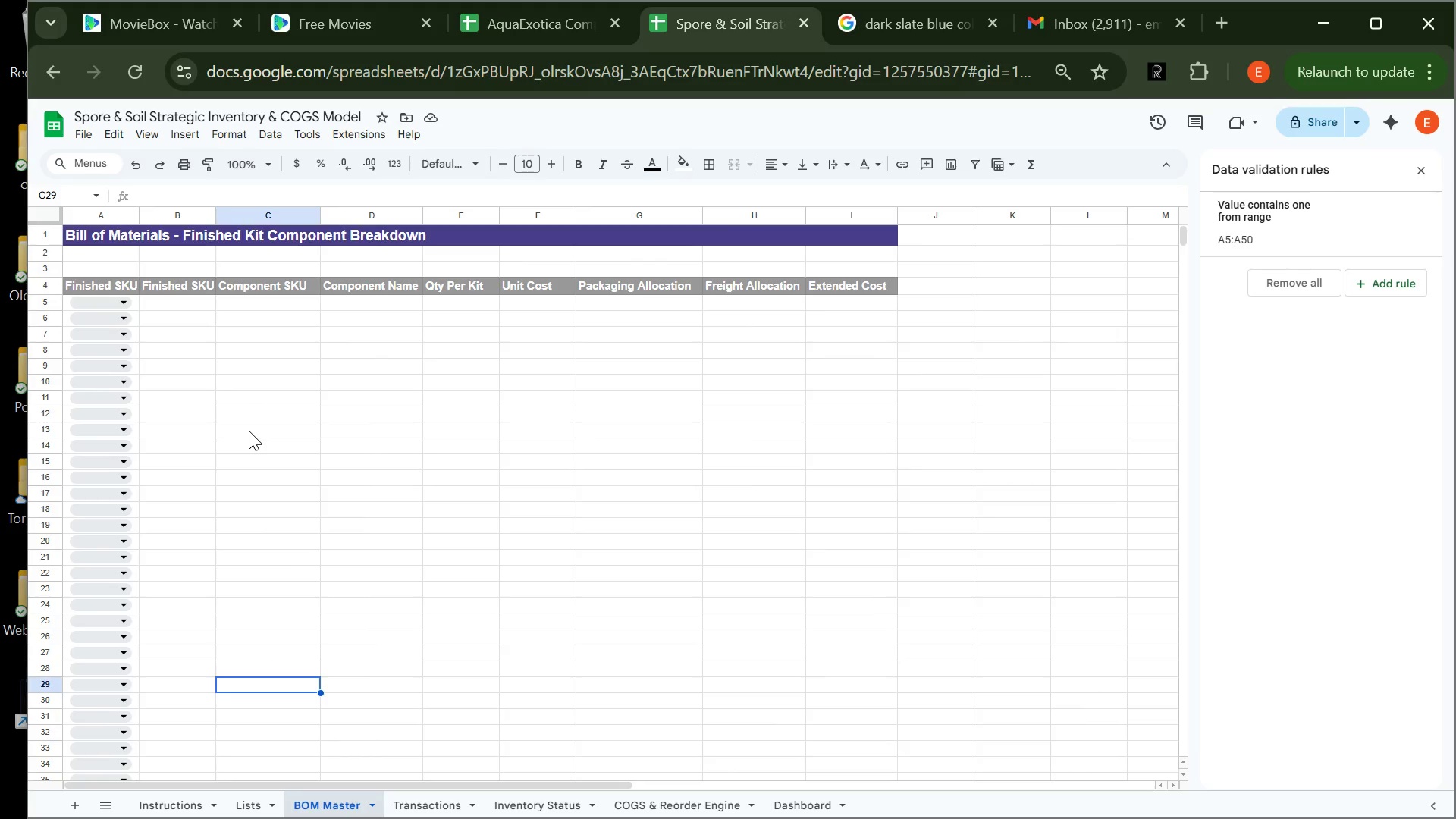 
wait(5.24)
 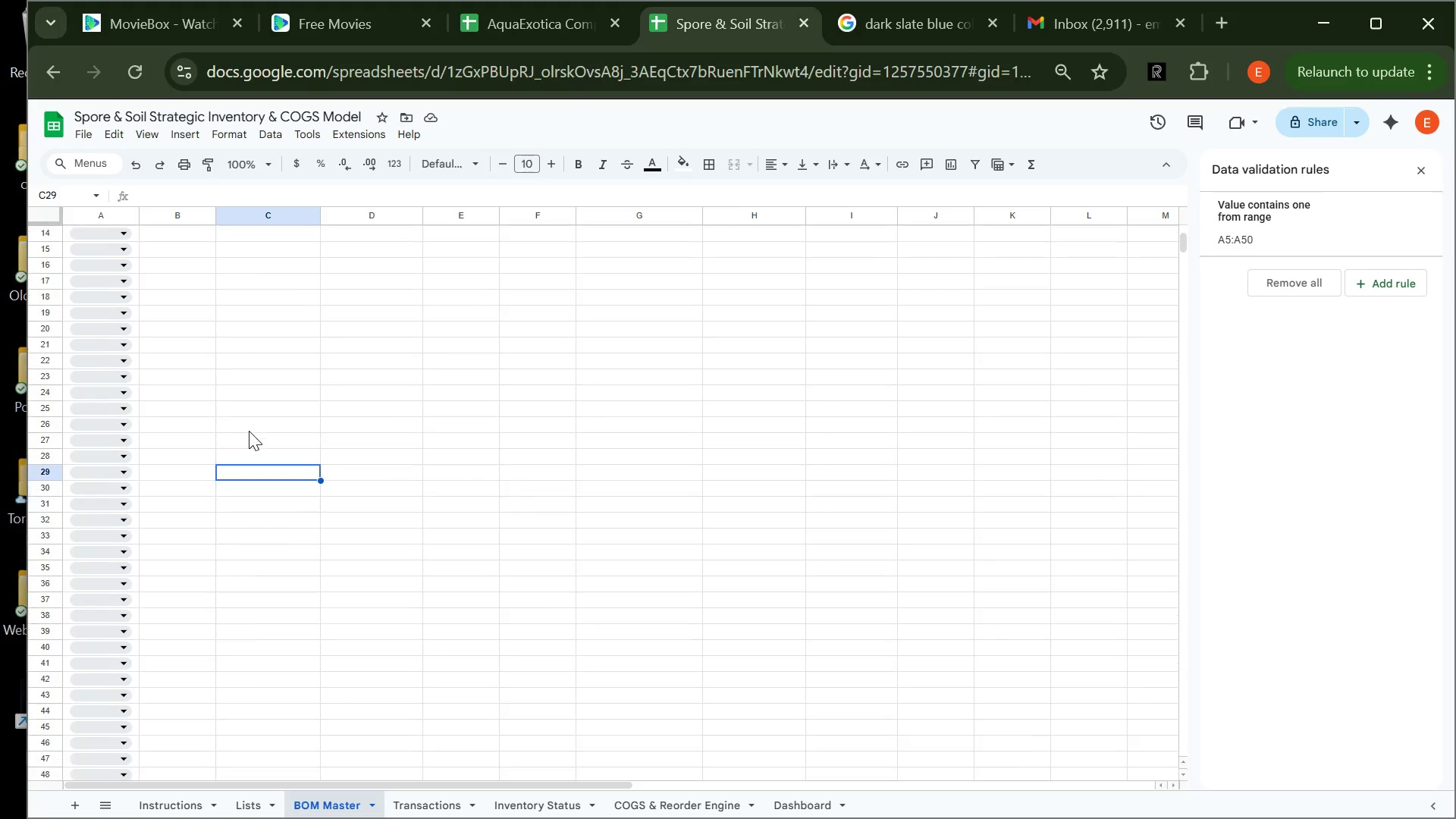 
left_click([161, 303])
 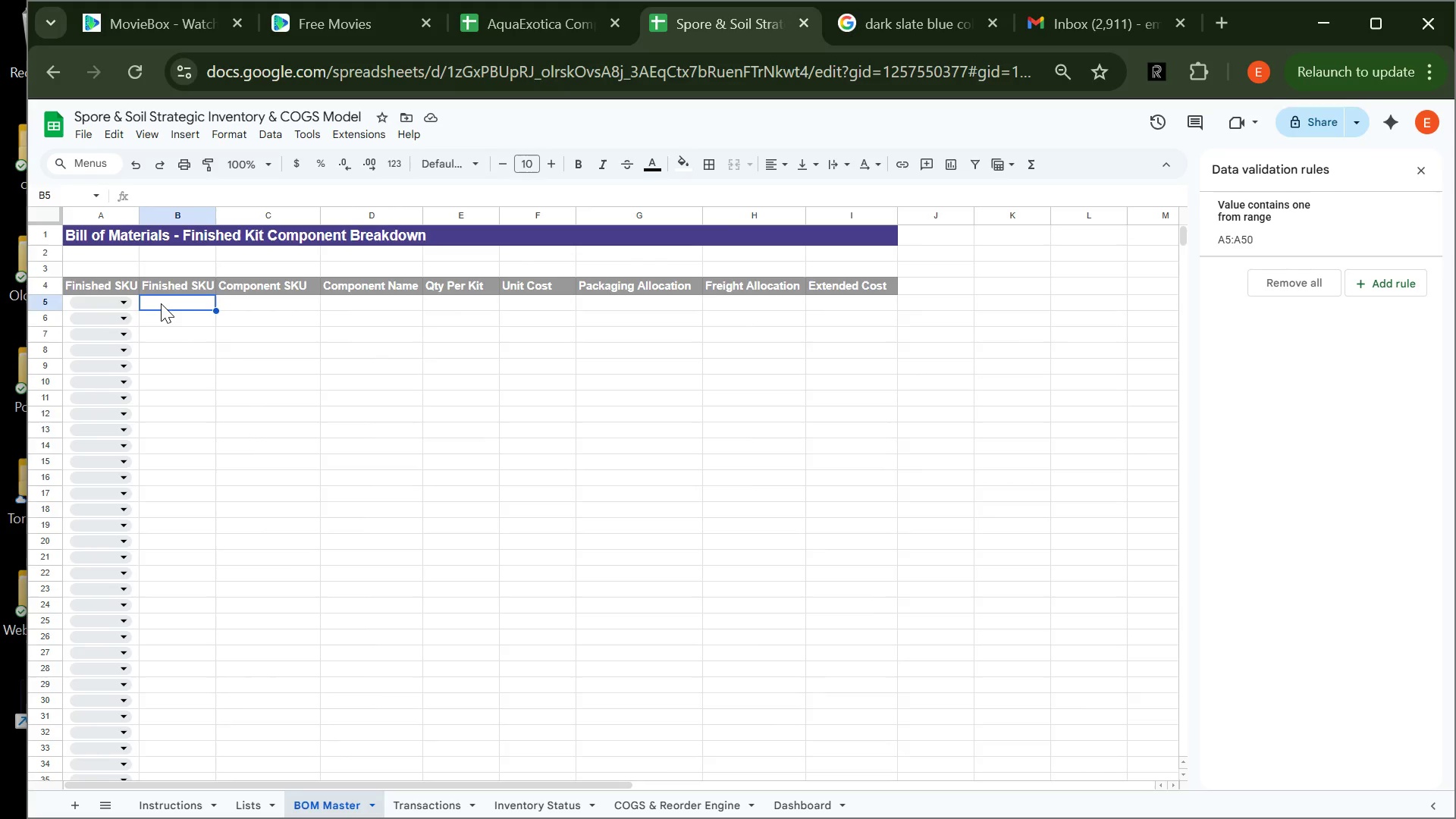 
key(Equal)
 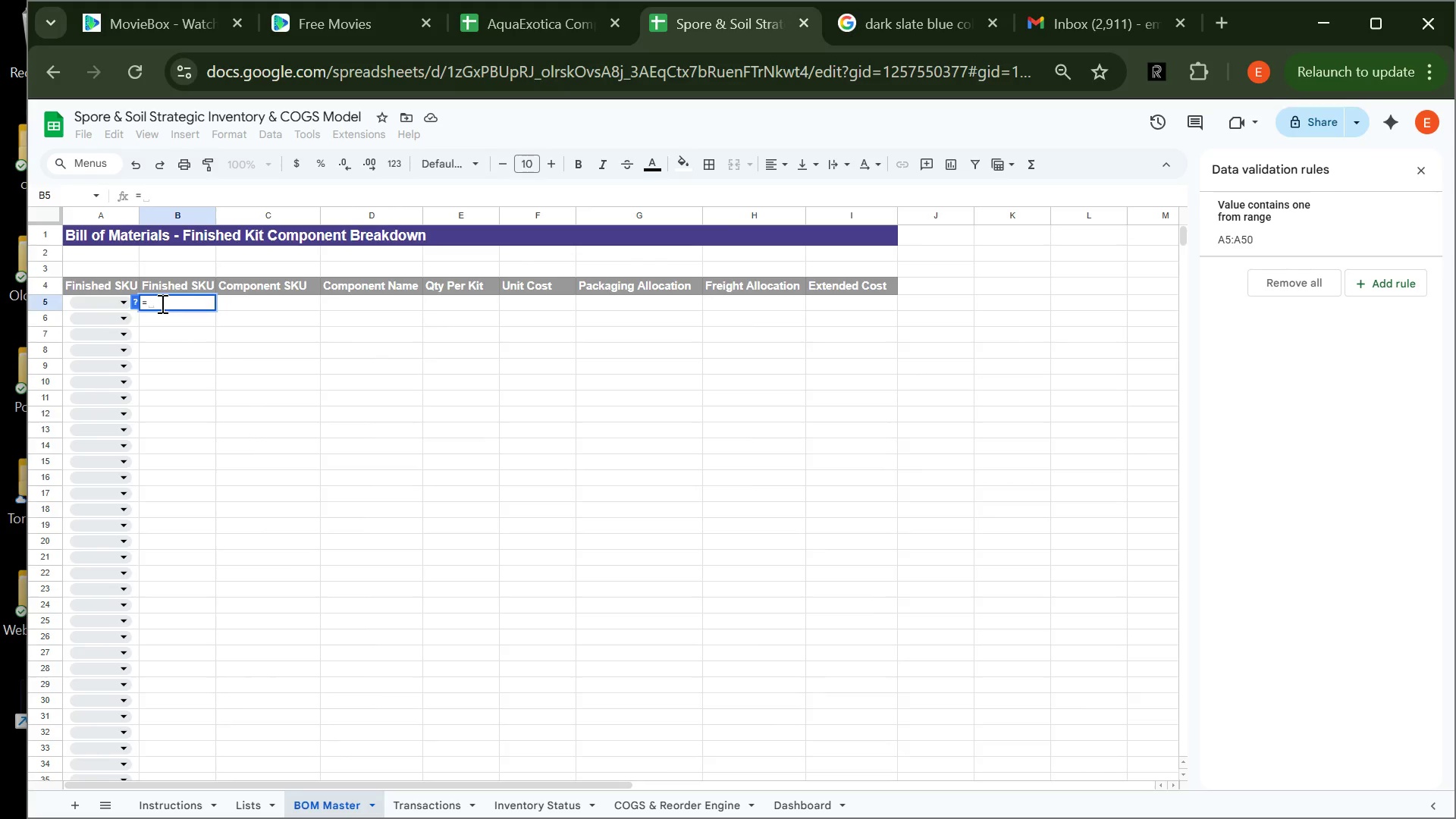 
type(if)
key(Backspace)
key(Backspace)
type(IFERROR(VLOOKUP)
 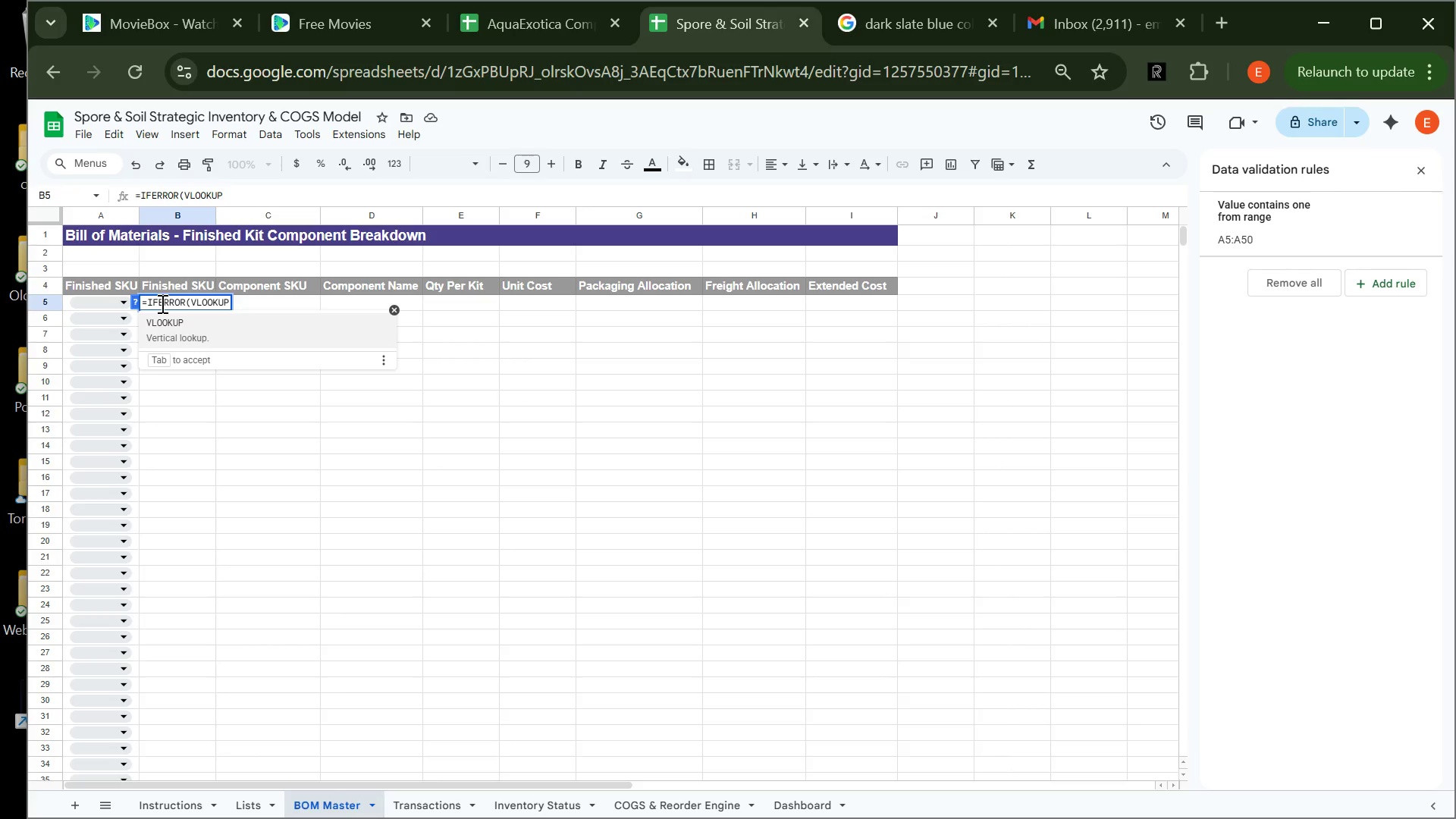 
type((A5,Lists!A5:)
 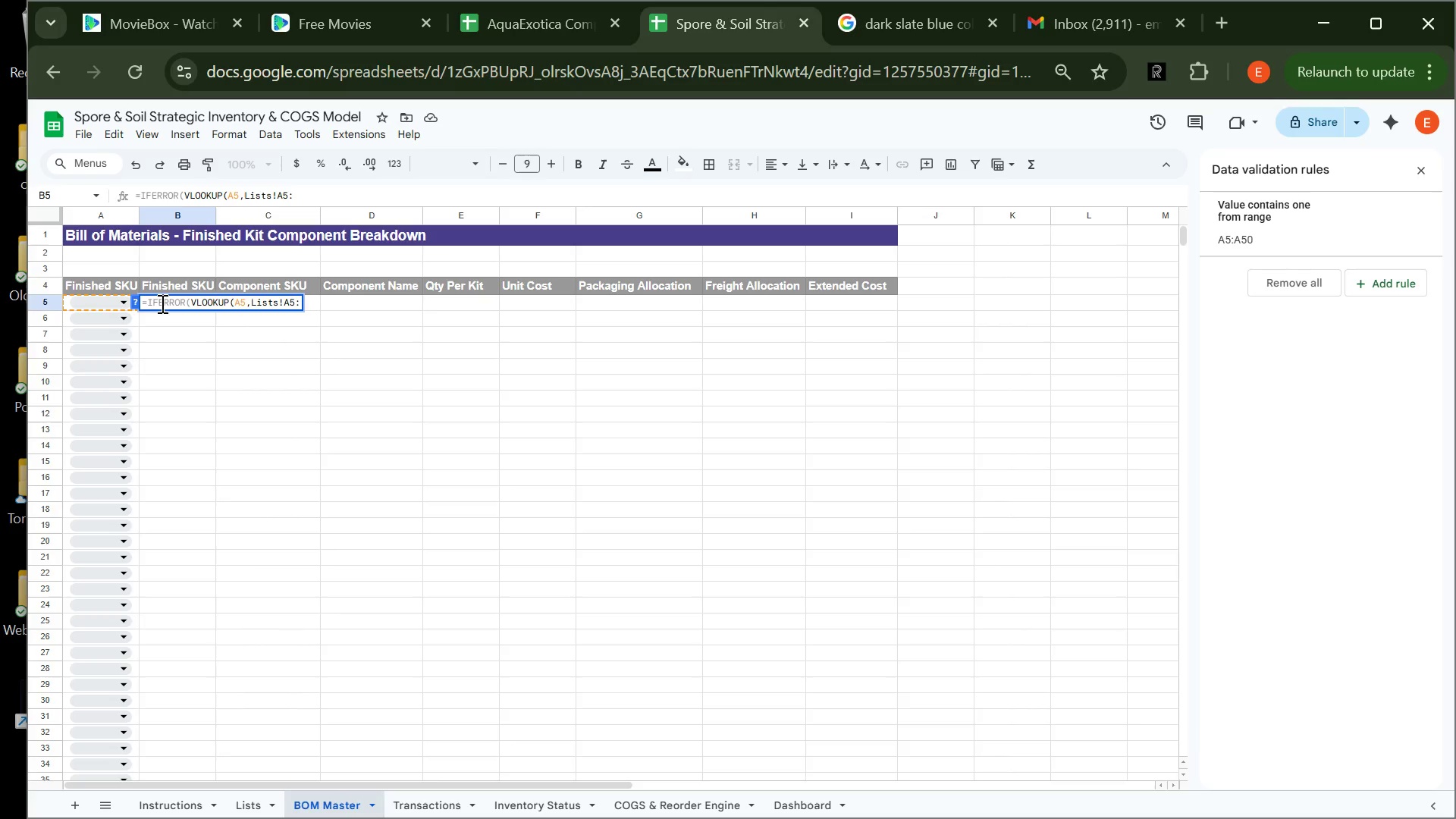 
wait(6.2)
 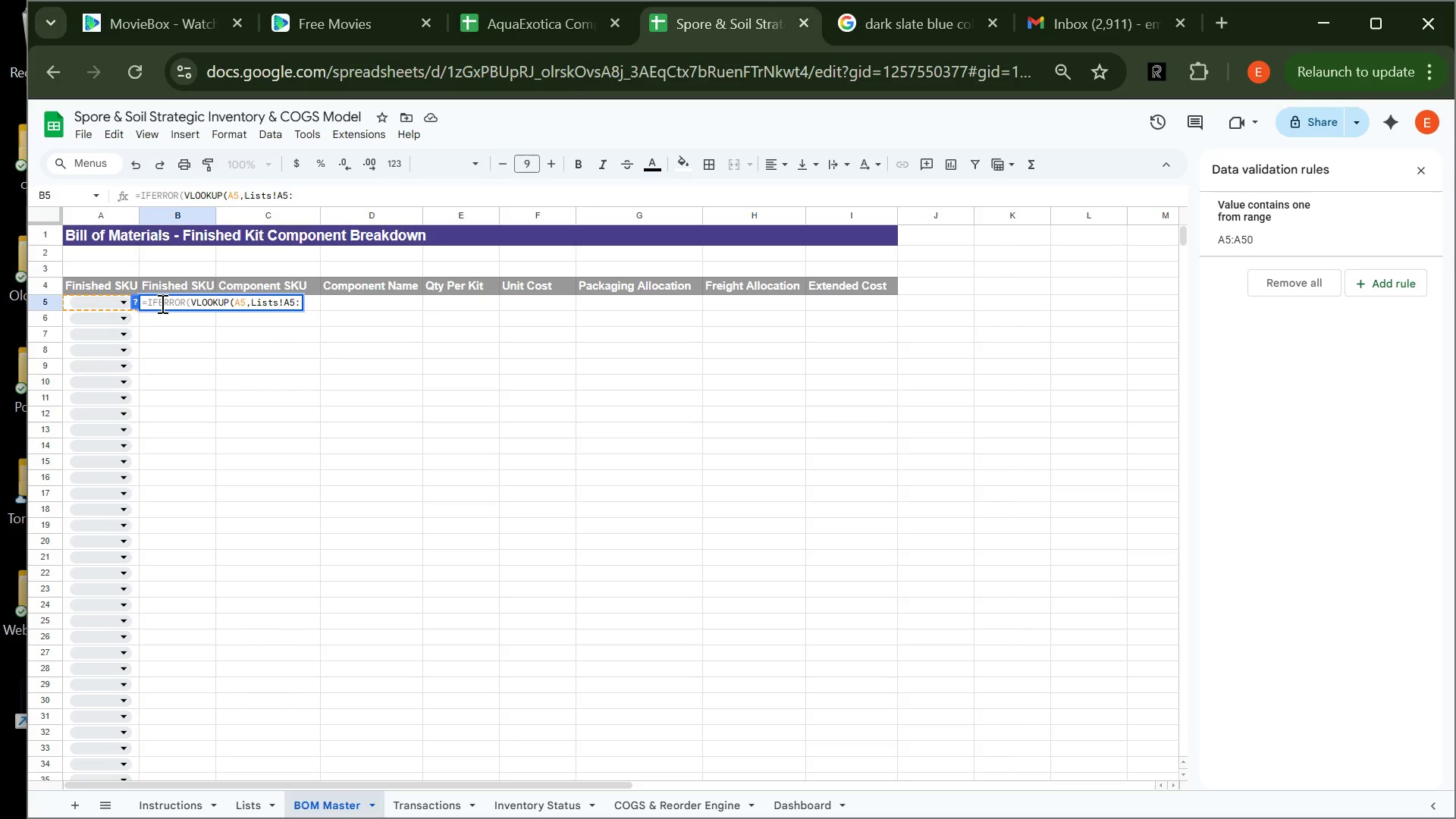 
type(B7,2,FALSE),""))
 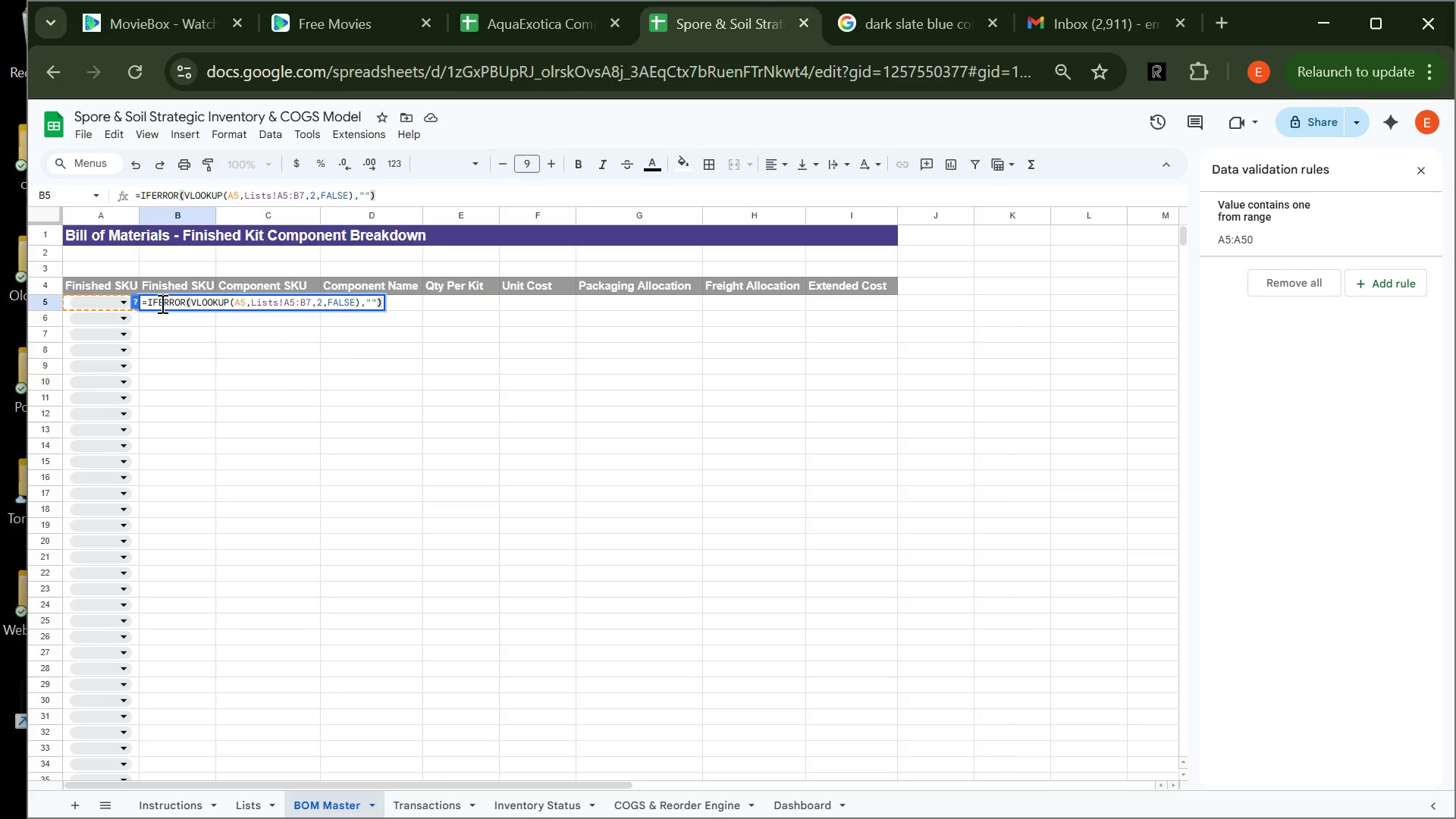 
wait(18.08)
 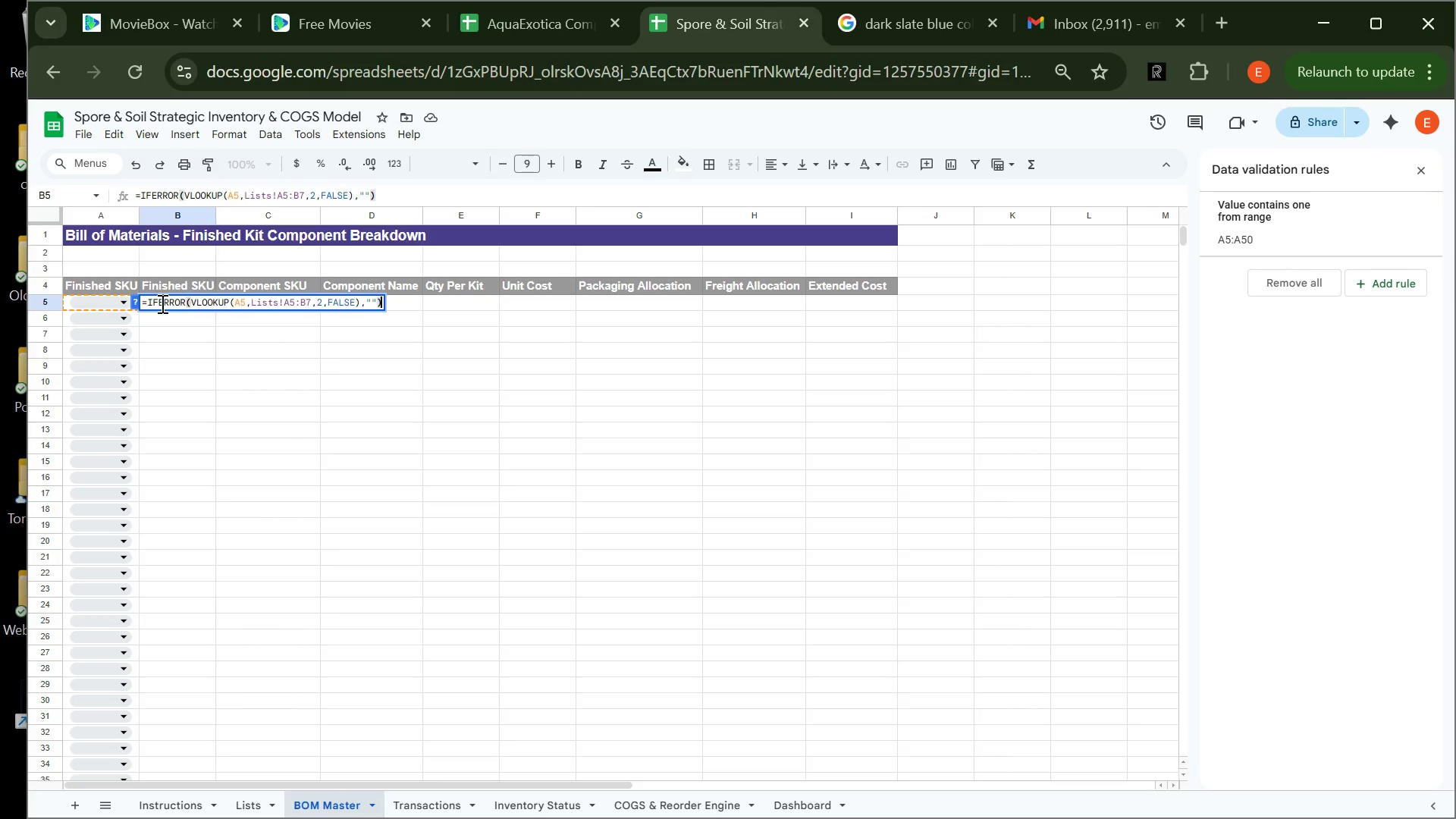 
key(Enter)
 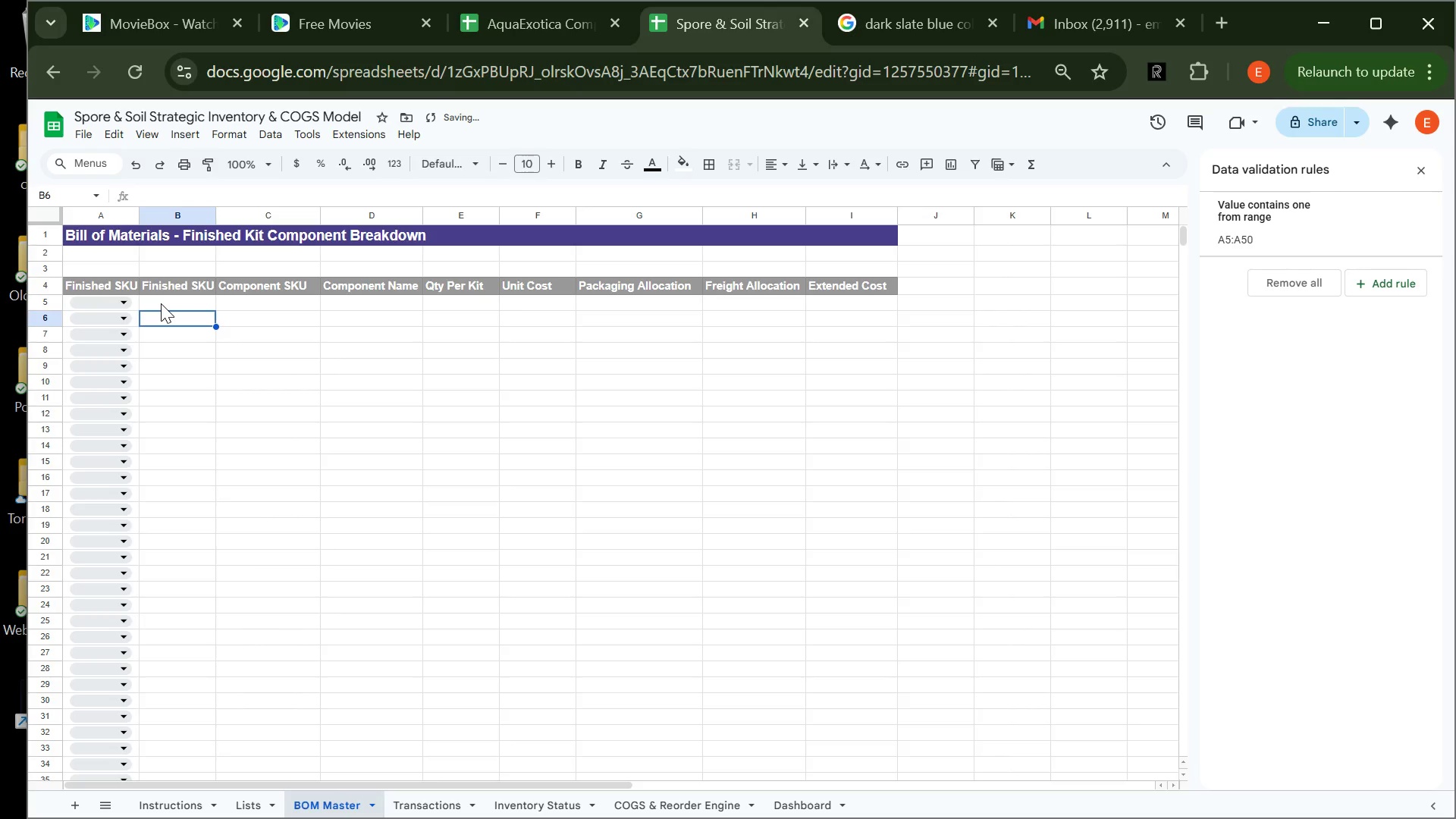 
left_click([161, 303])
 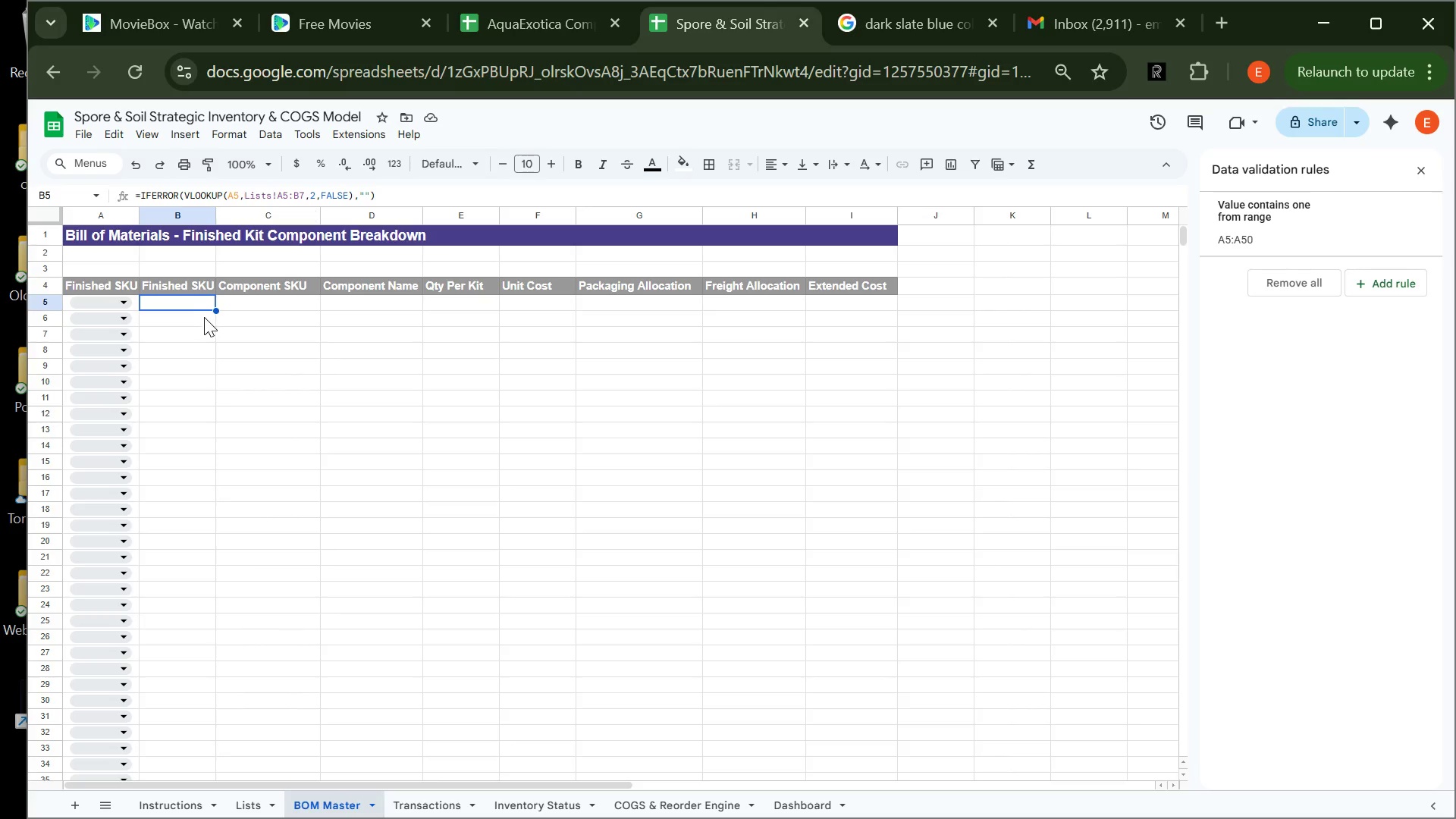 
wait(18.91)
 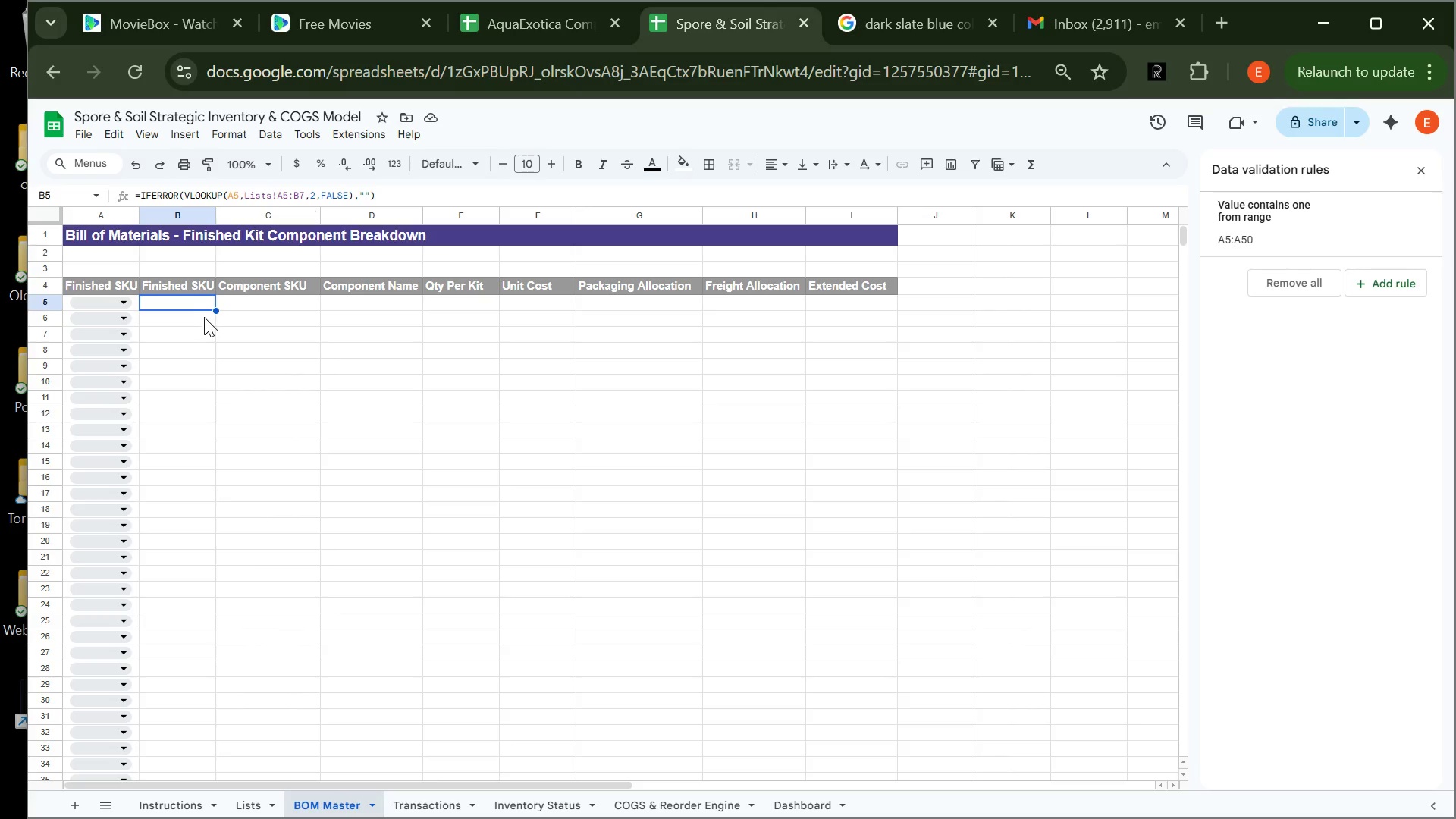 
left_click_drag(start_coordinate=[218, 309], to_coordinate=[203, 472])
 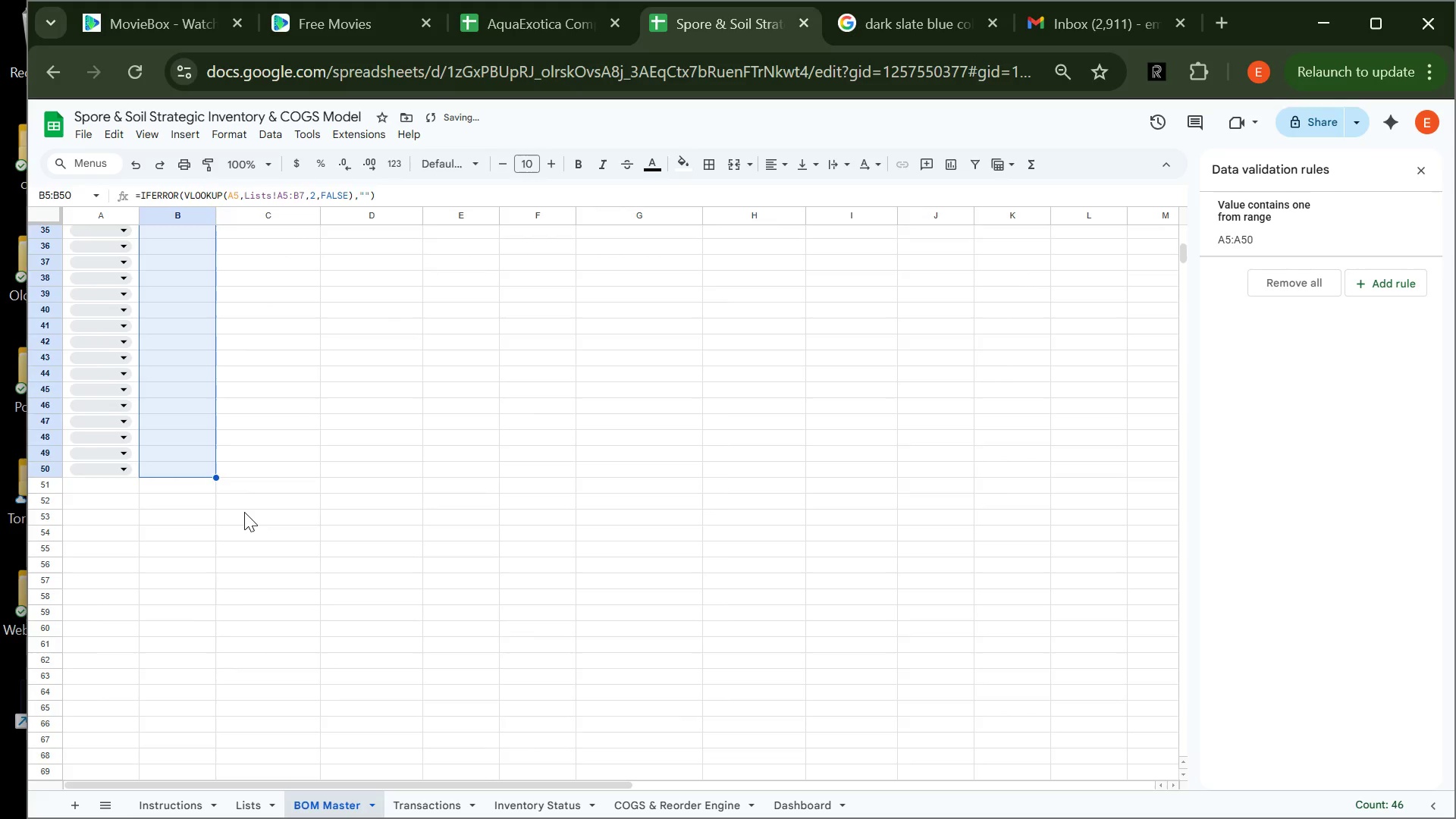 
left_click([244, 512])
 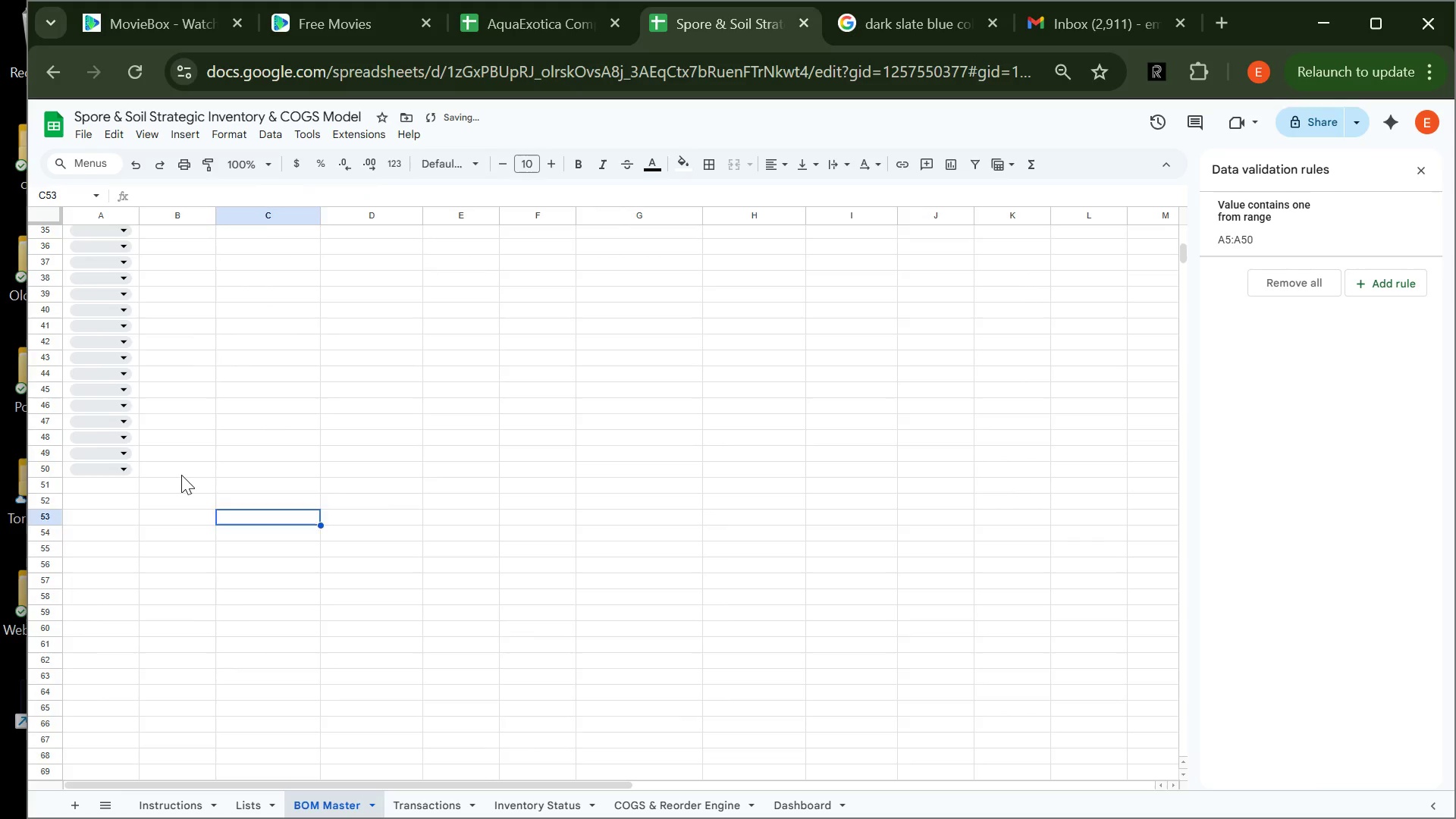 
left_click([181, 475])
 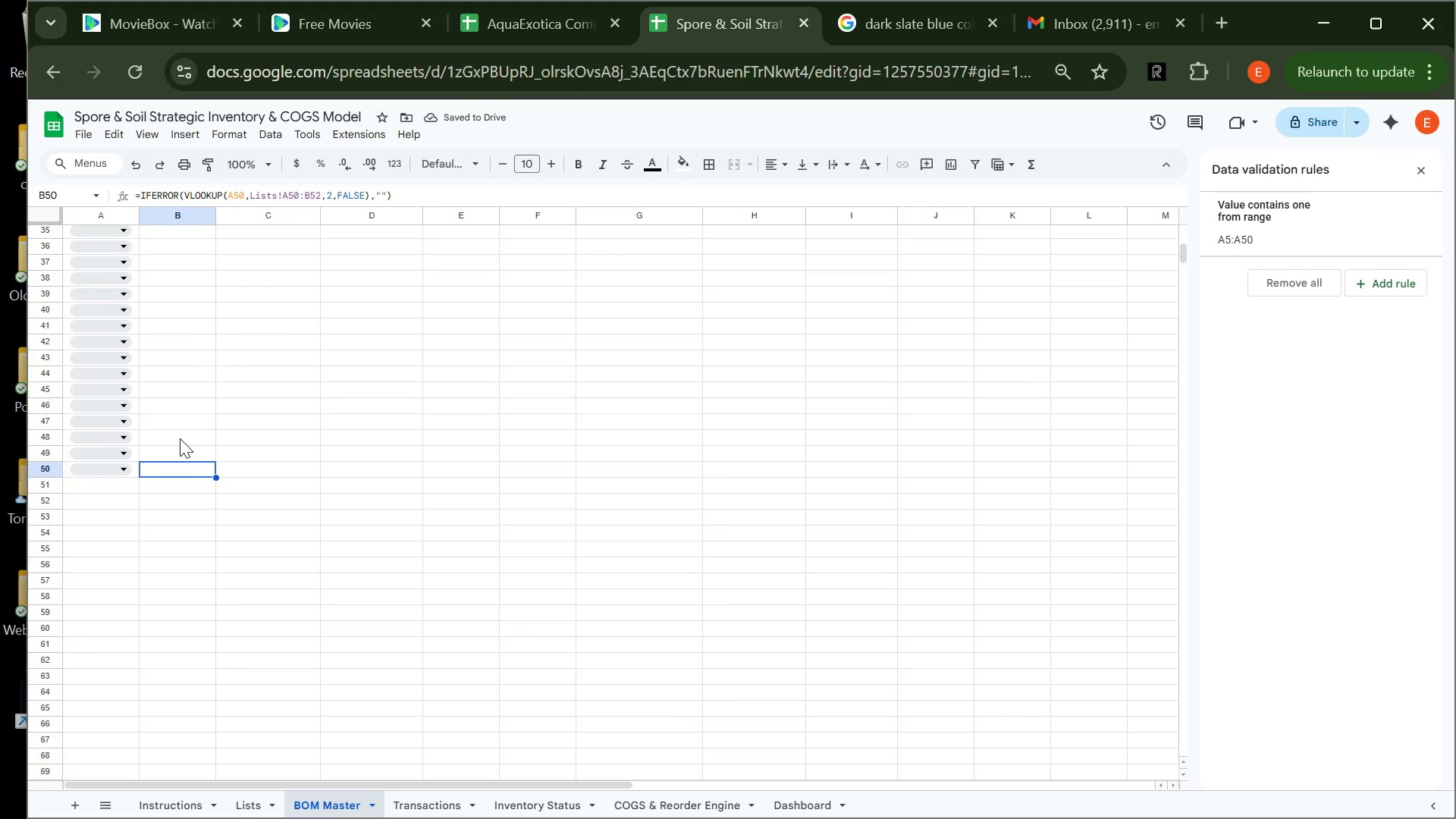 
left_click([180, 438])
 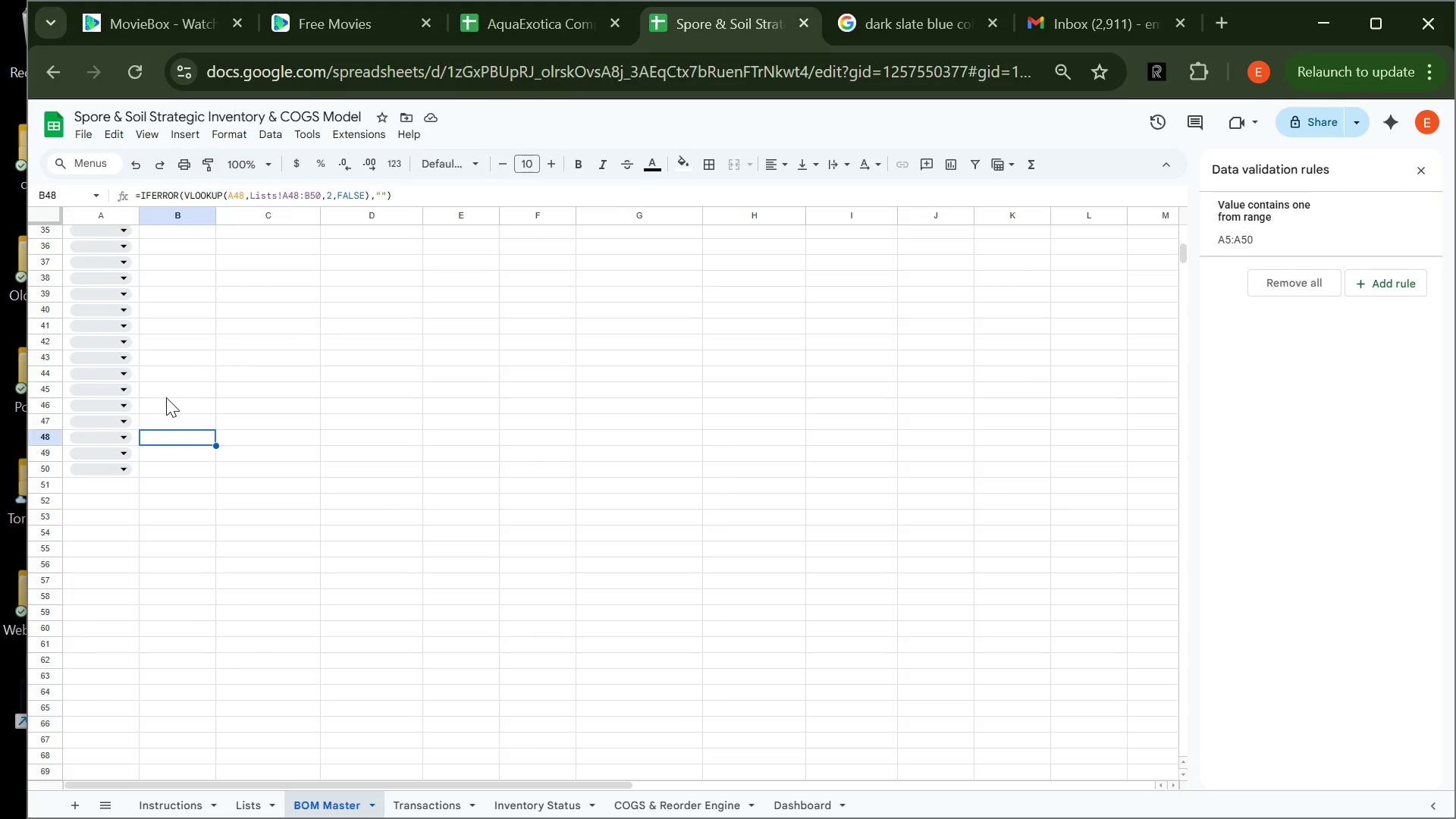 
left_click([166, 397])
 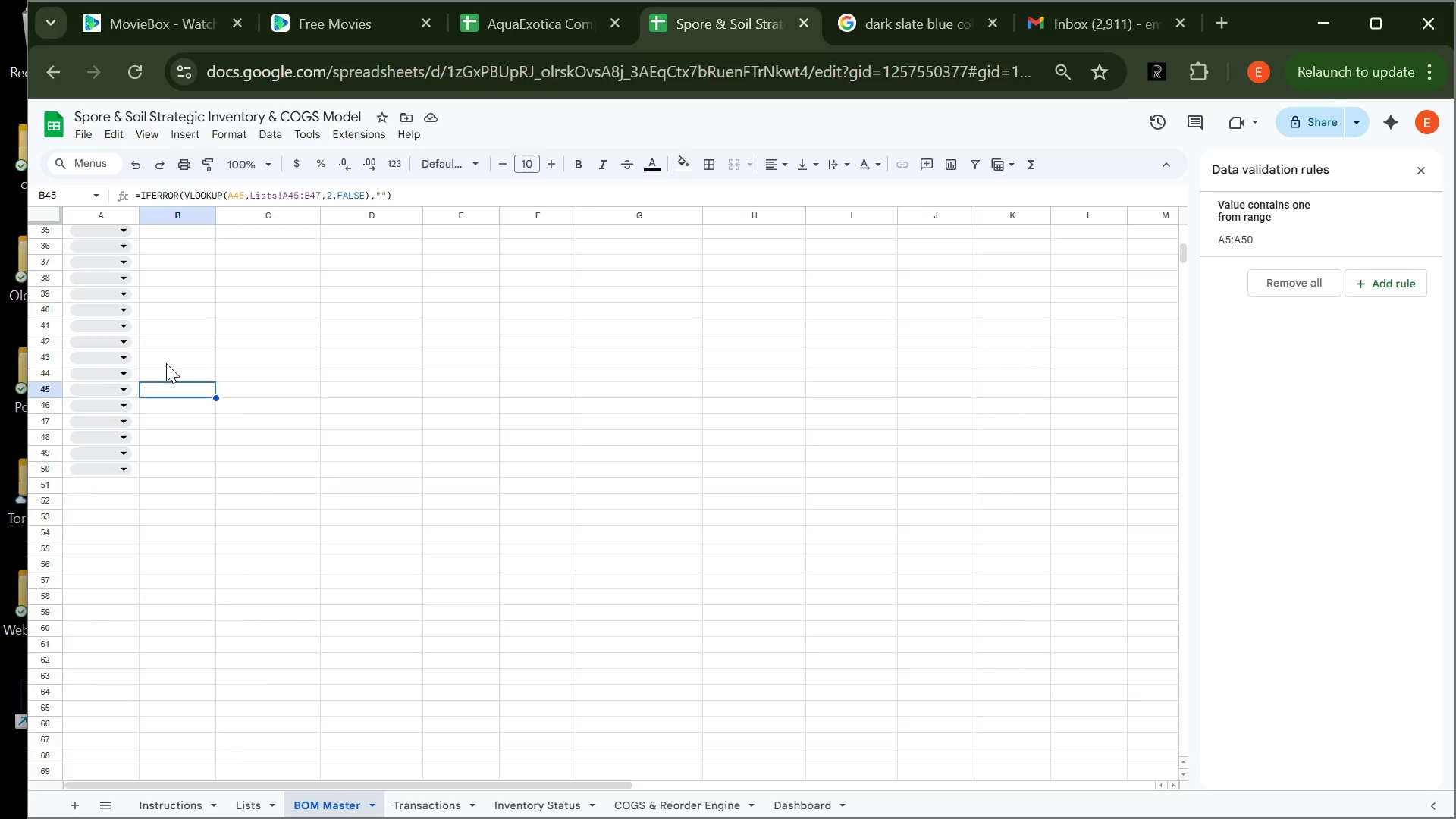 
left_click([166, 363])
 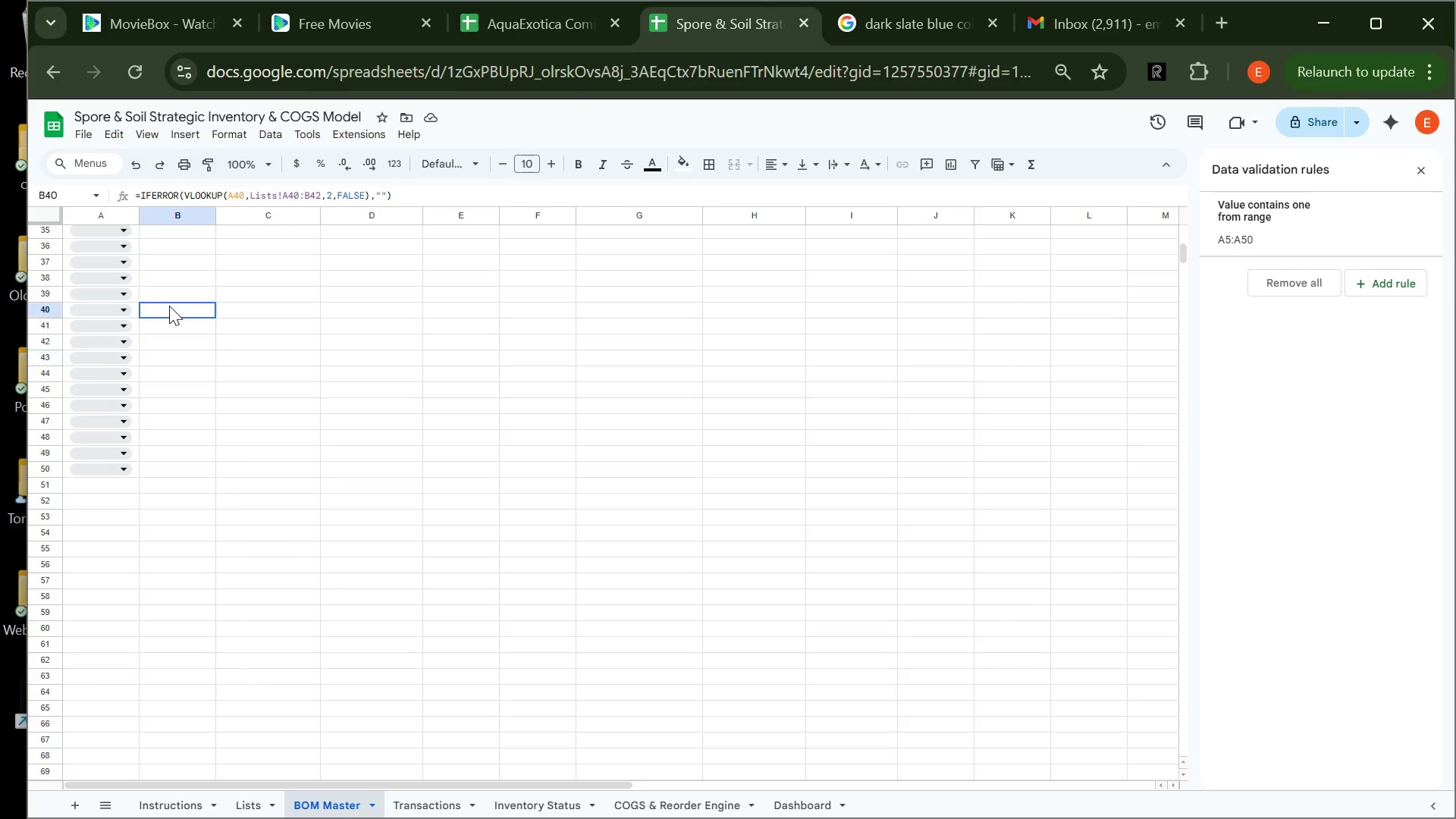 
left_click([169, 306])
 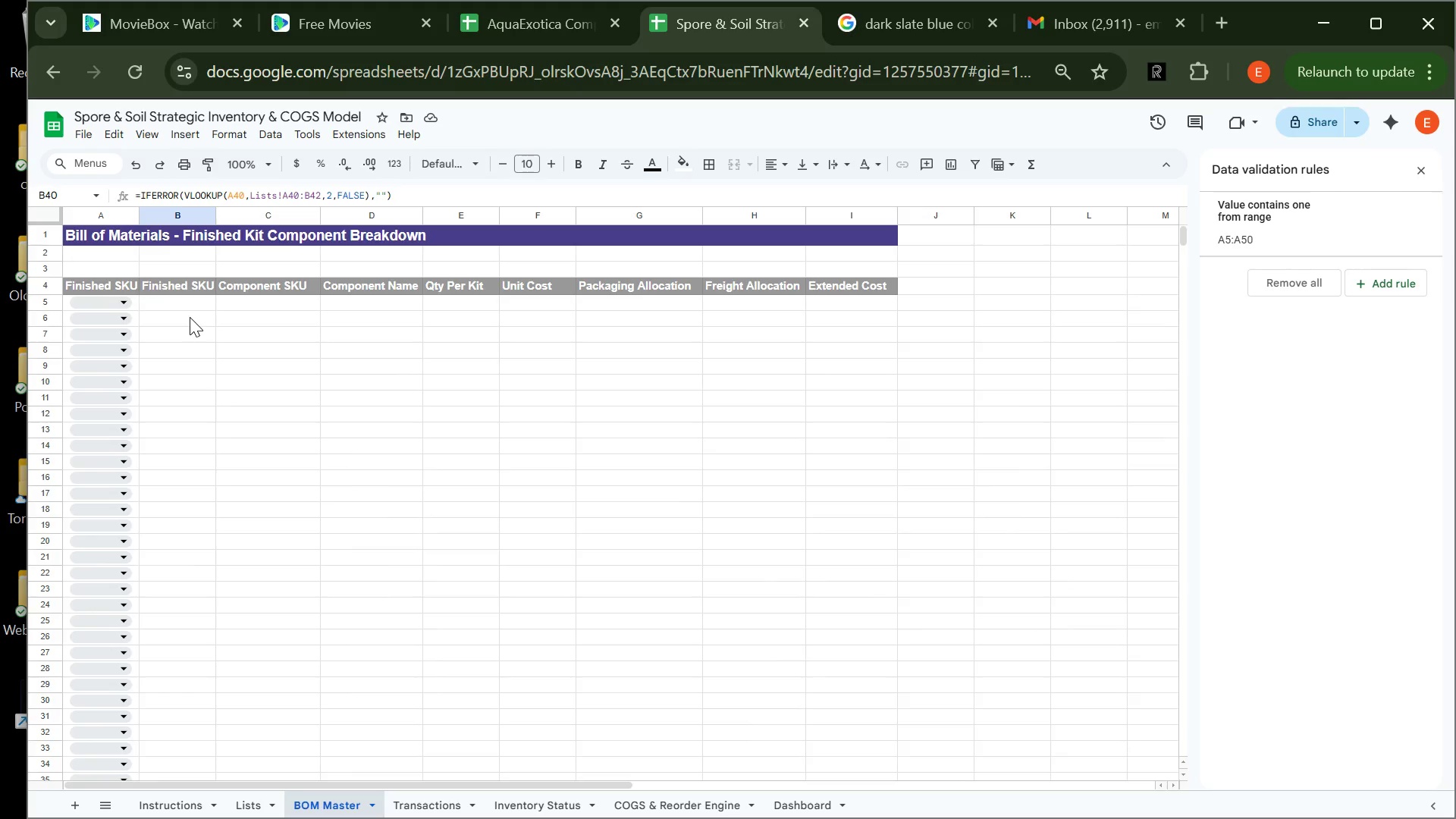 
wait(8.0)
 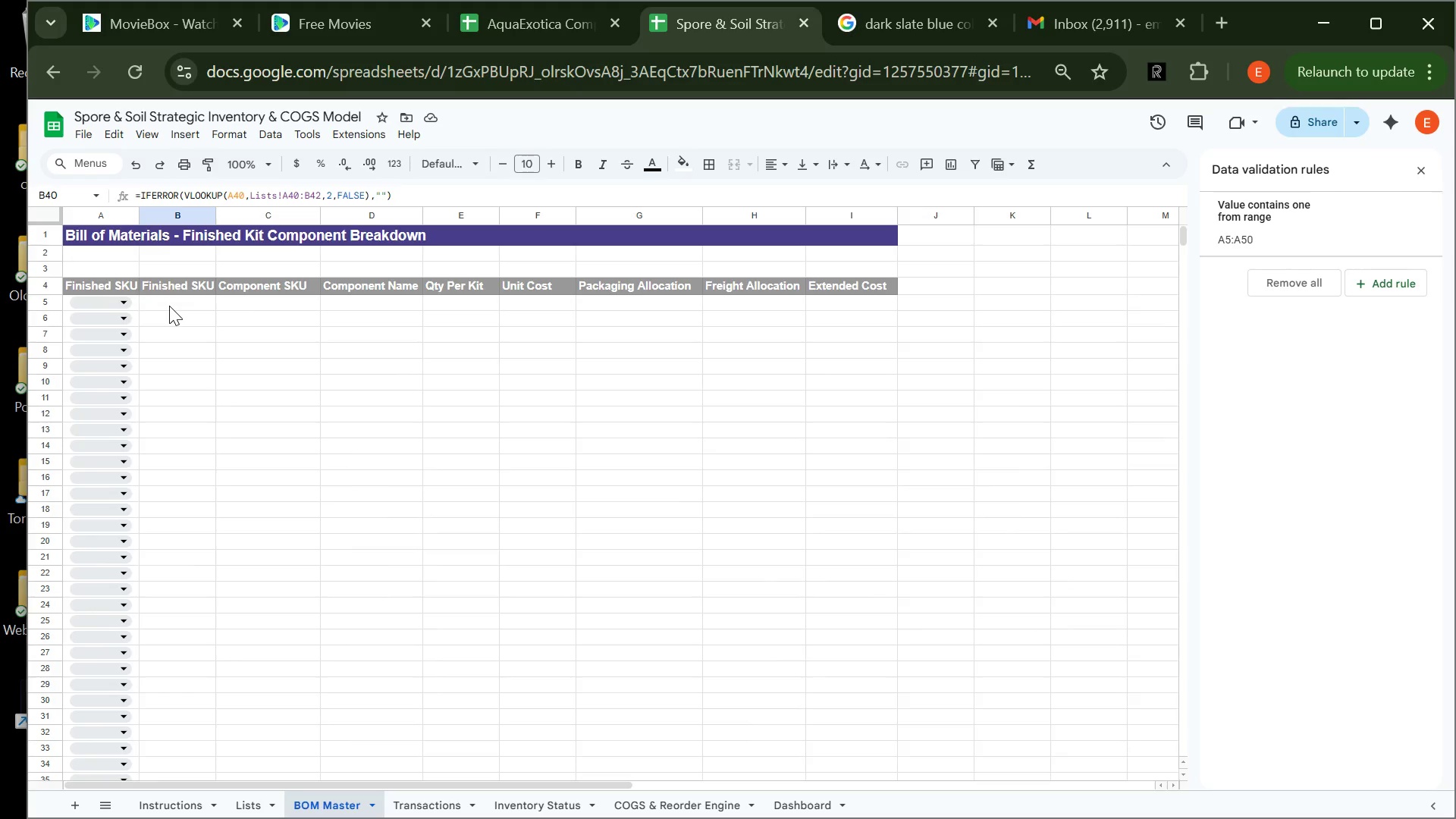 
left_click([121, 562])
 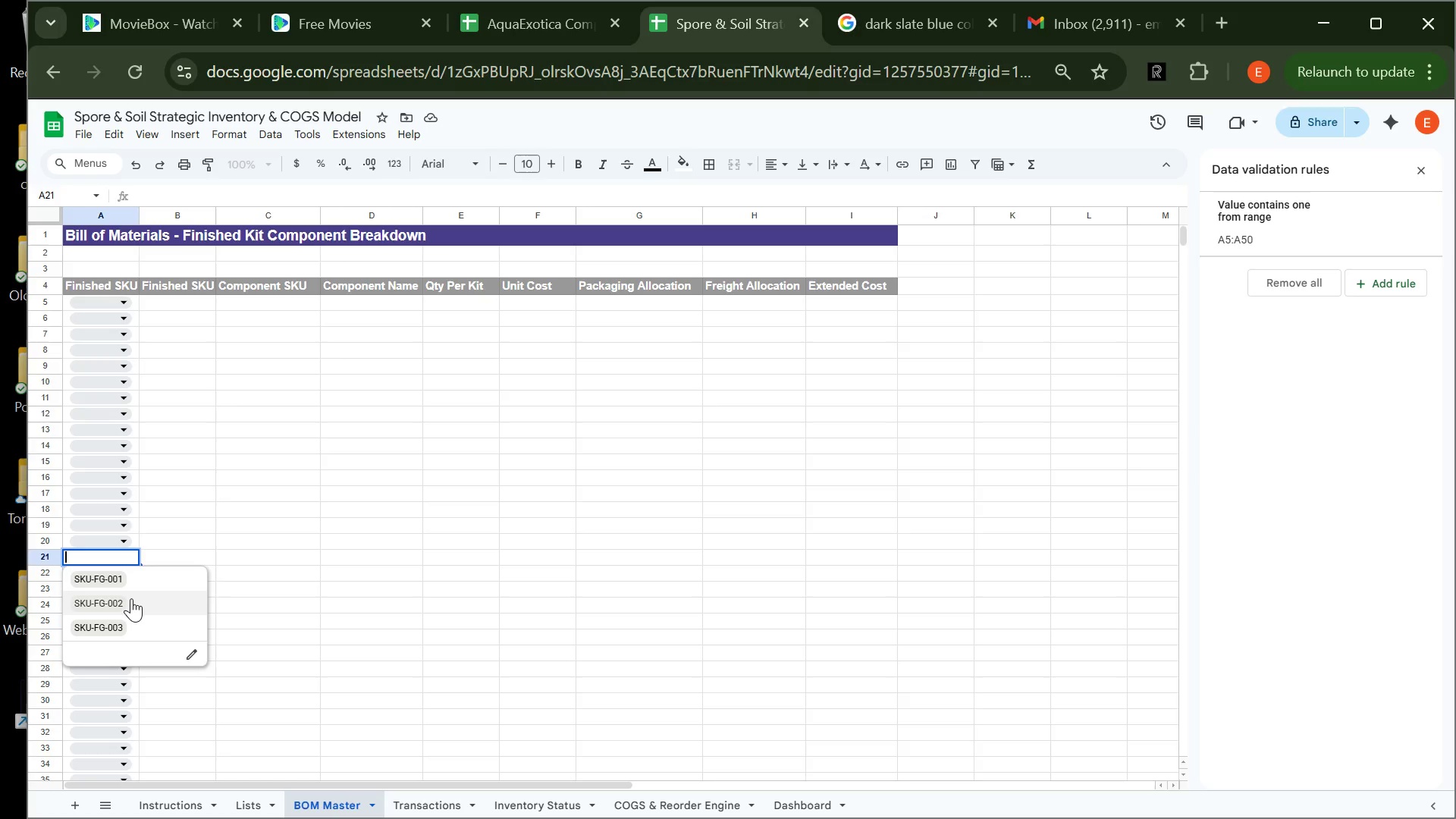 
left_click([131, 598])
 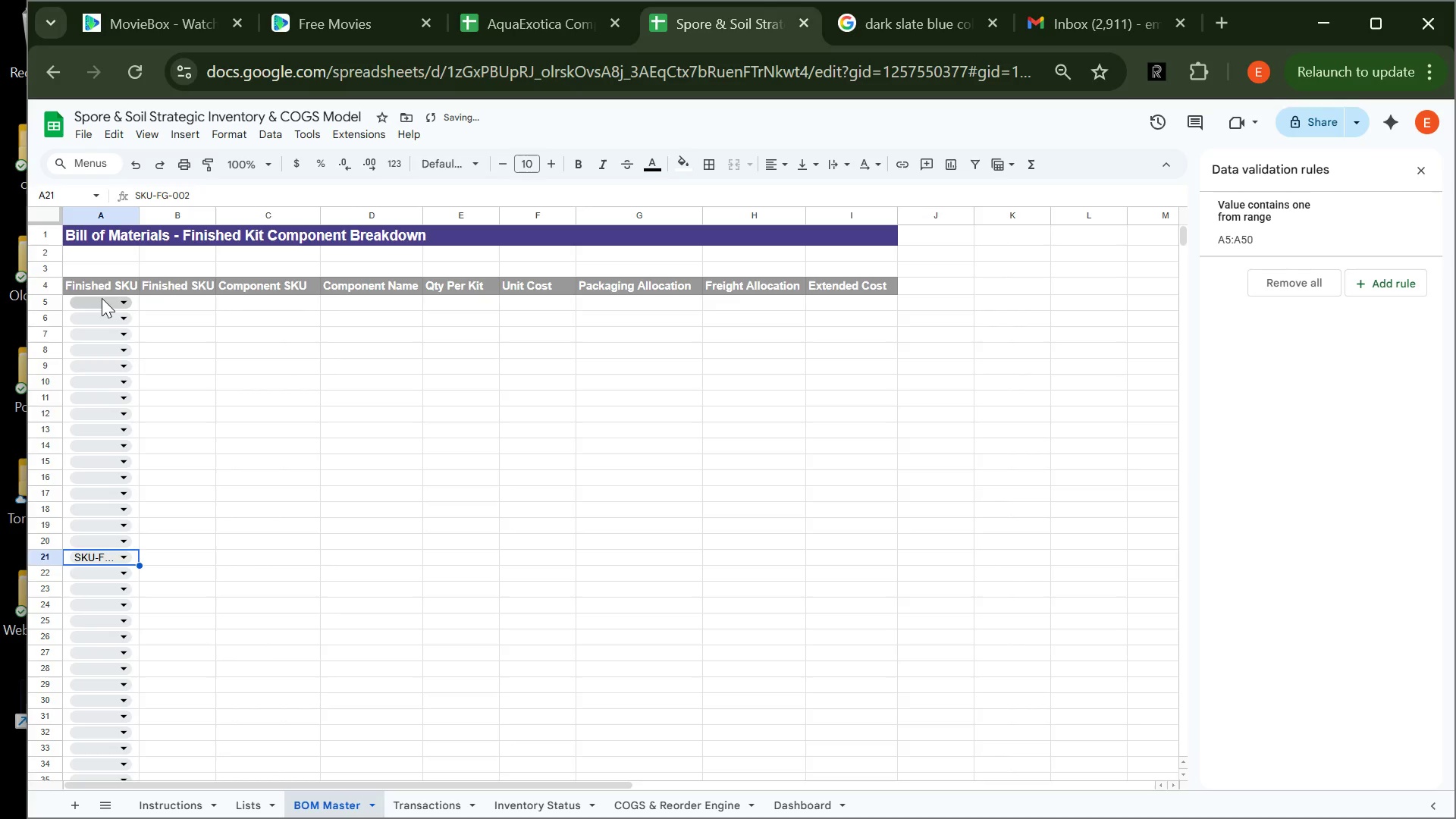 
left_click([102, 304])
 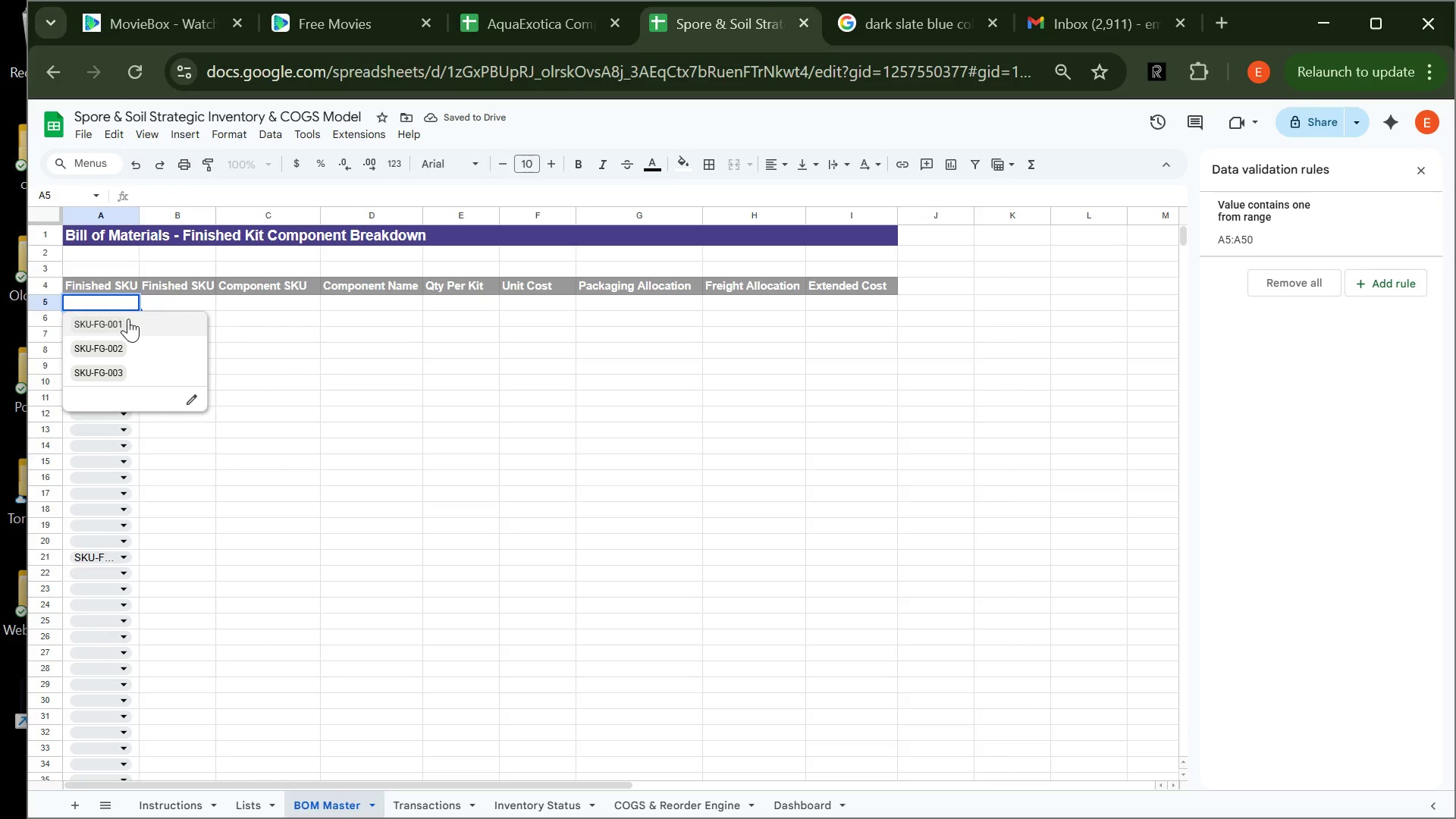 
left_click([128, 318])
 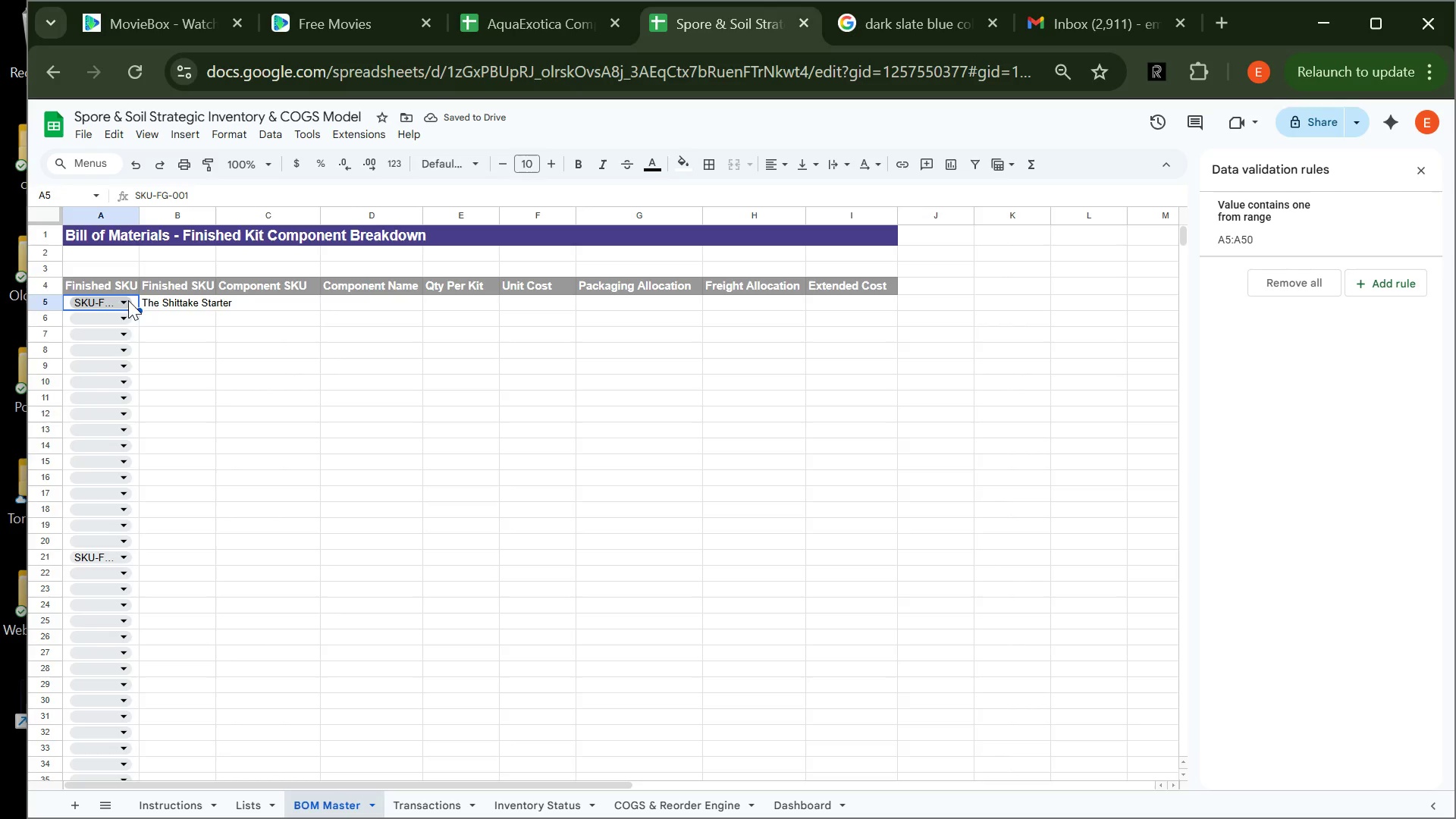 
left_click([167, 296])
 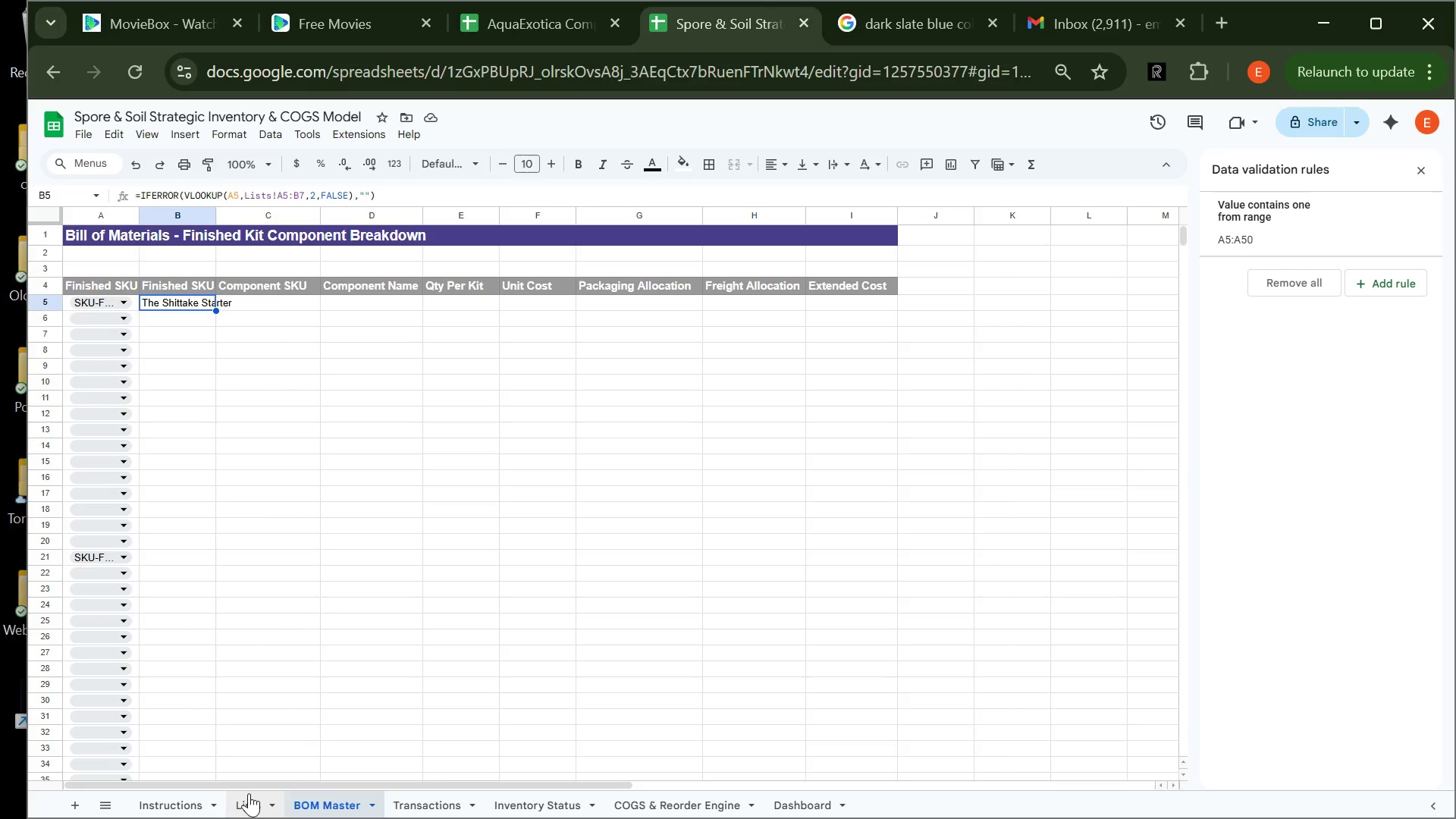 
wait(5.56)
 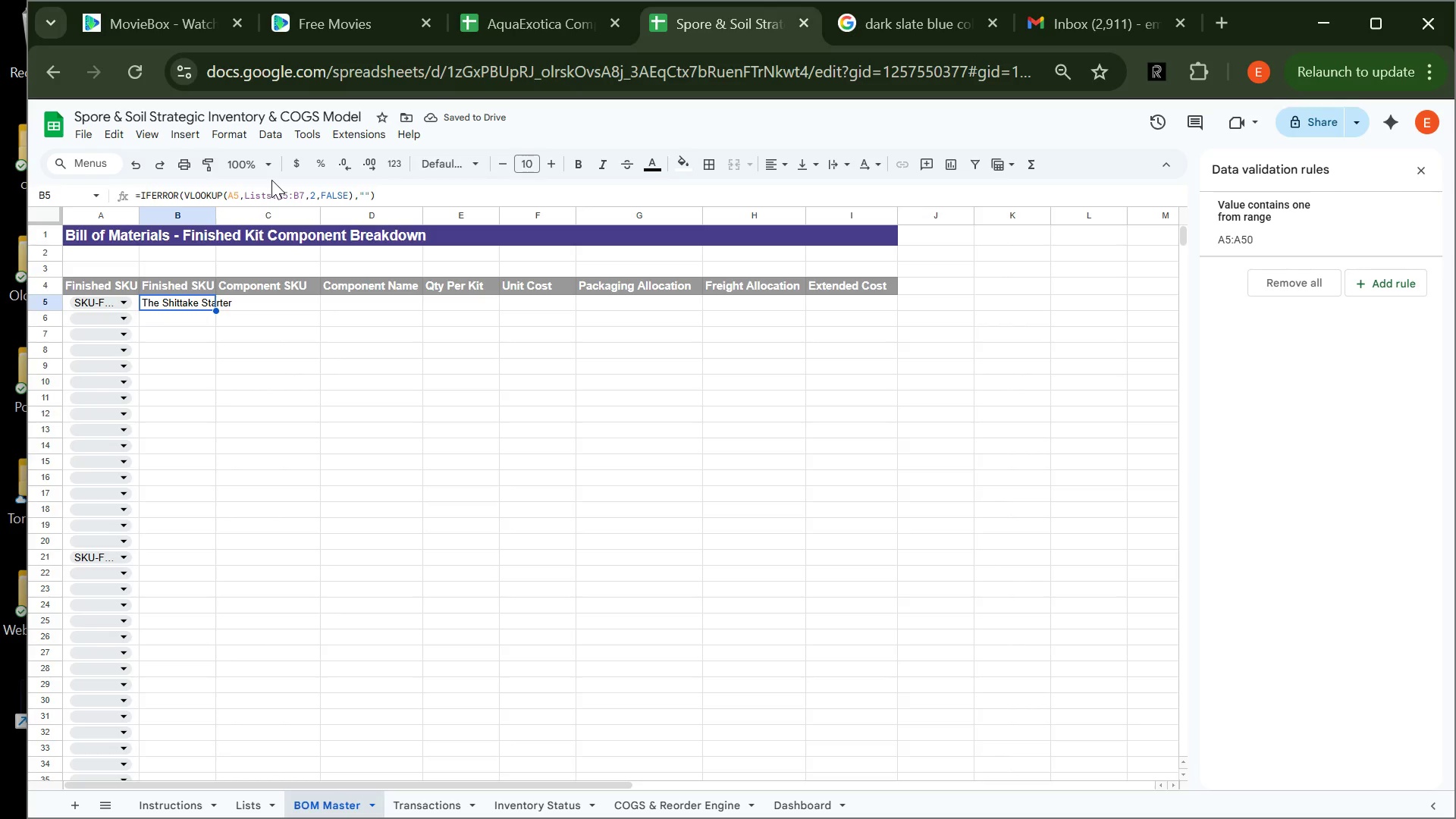 
left_click([249, 793])
 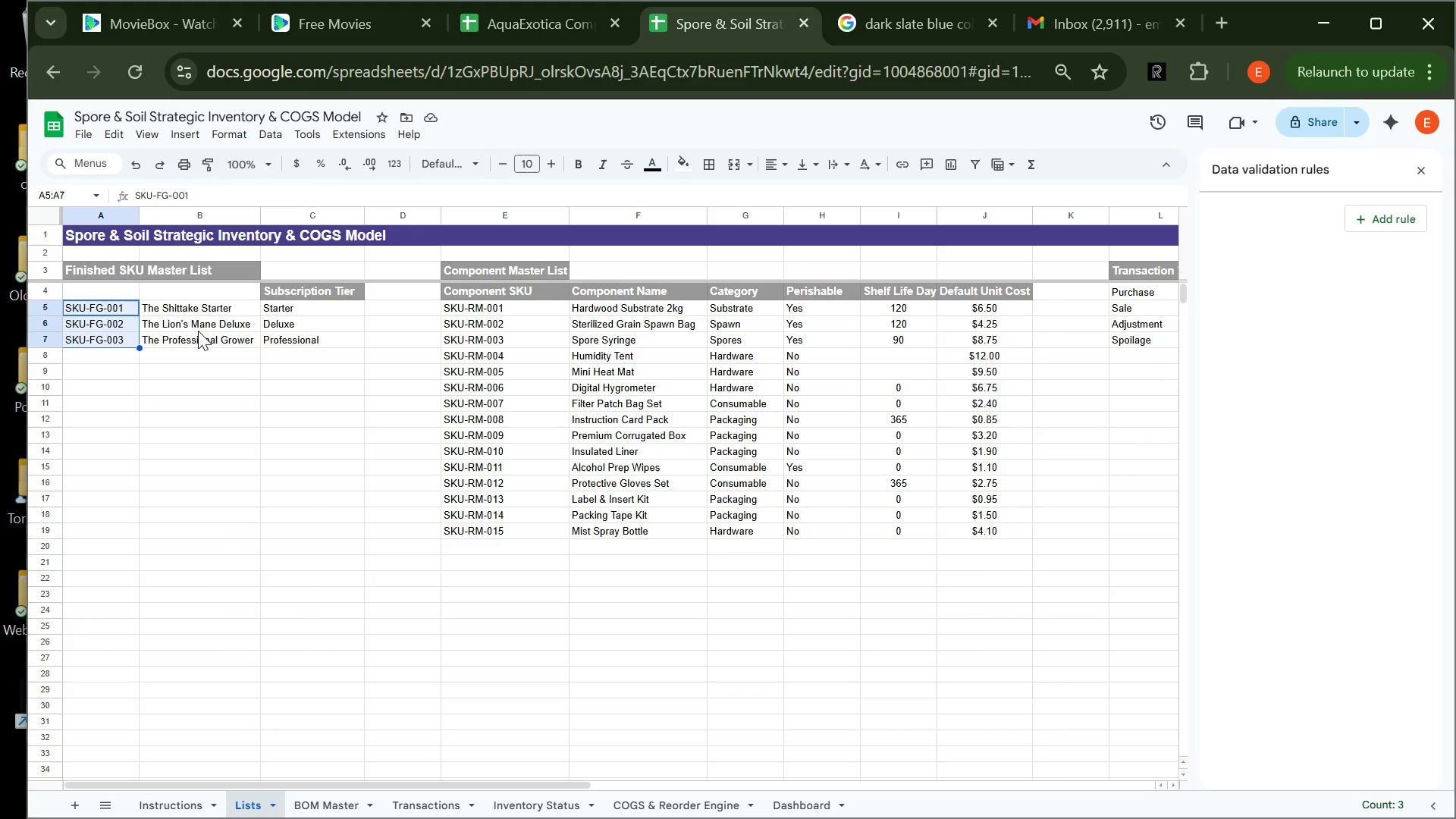 
left_click([202, 339])
 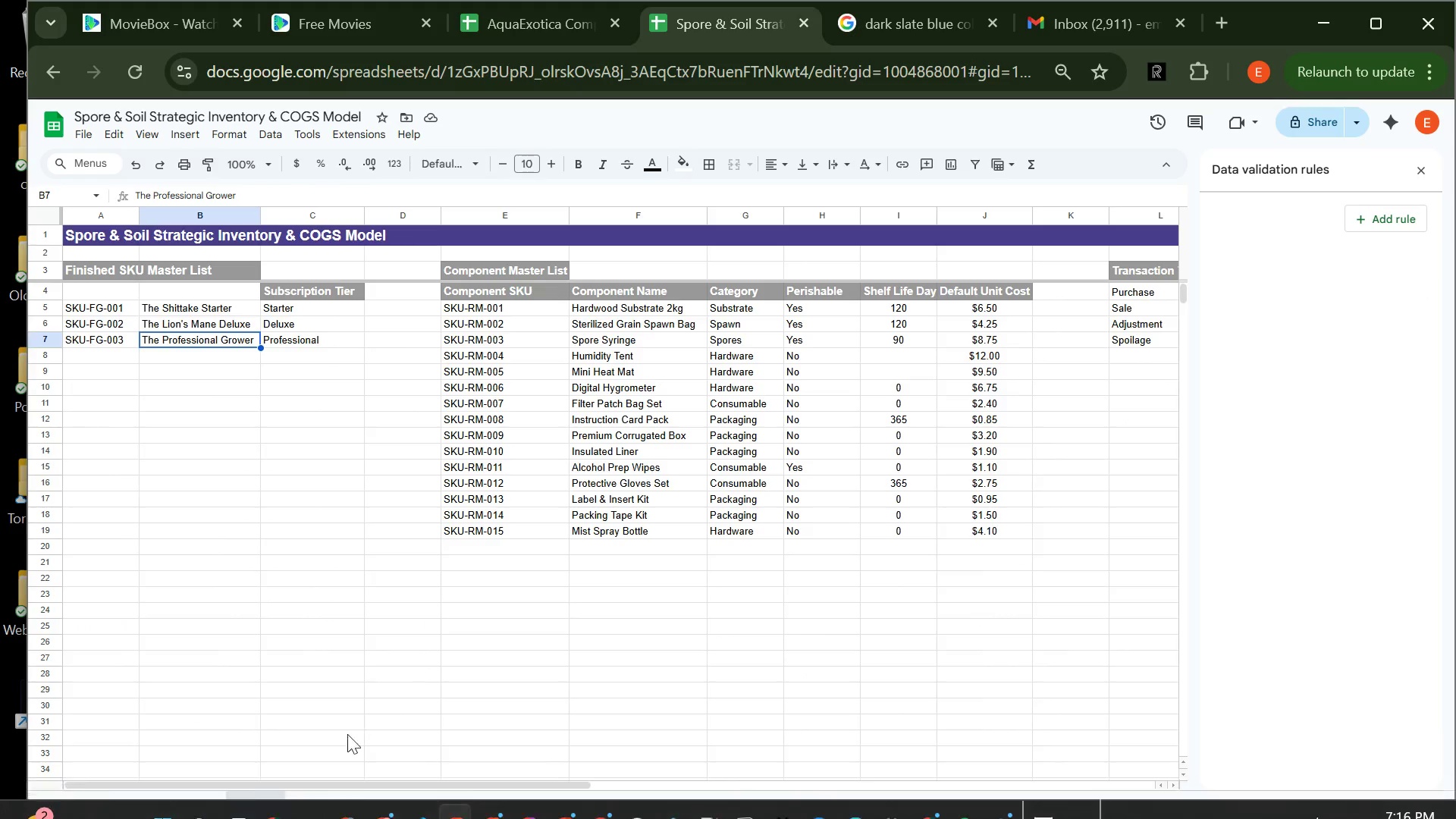 
left_click([334, 801])
 